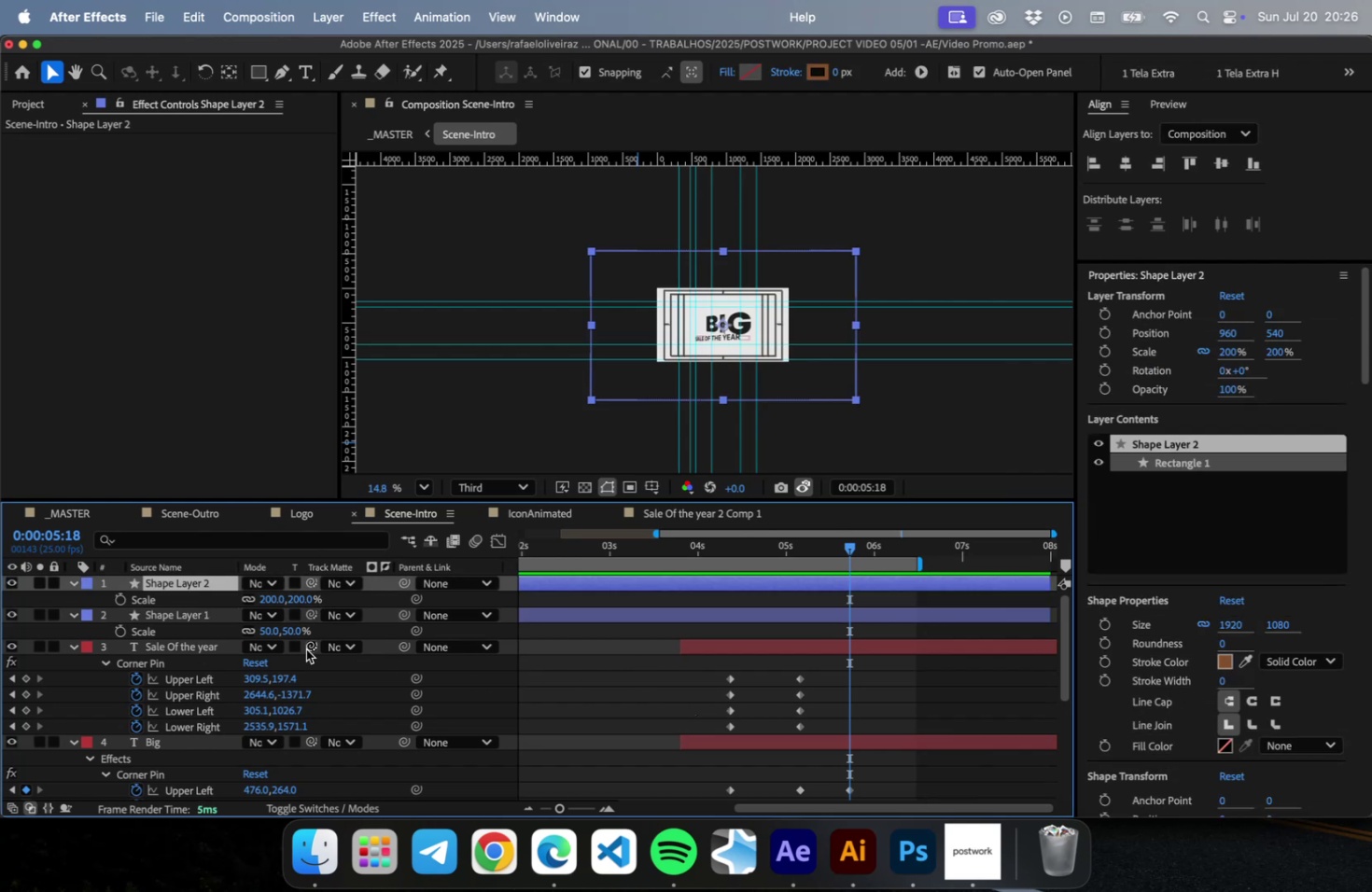 
left_click_drag(start_coordinate=[296, 602], to_coordinate=[350, 601])
 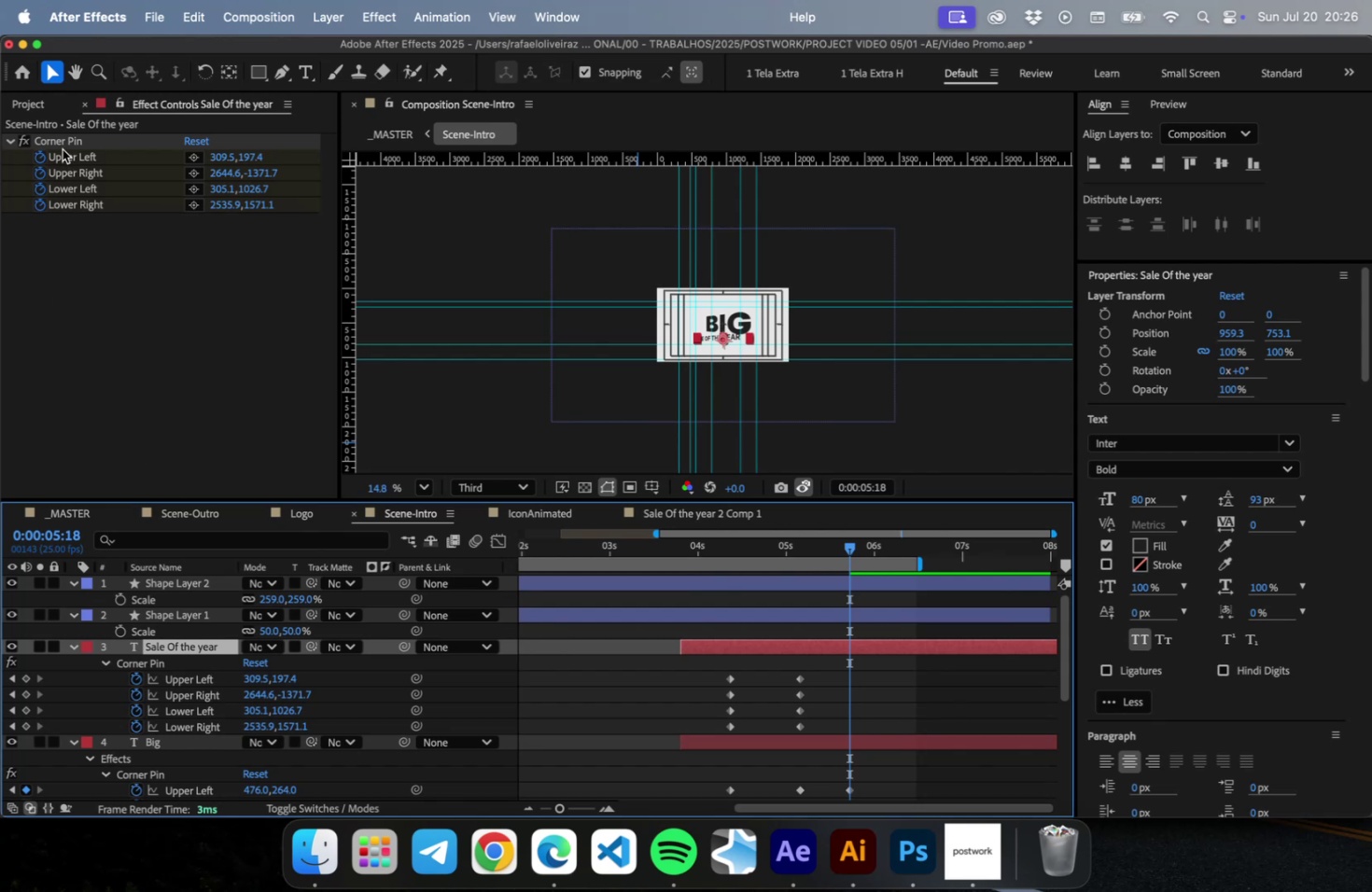 
wait(5.14)
 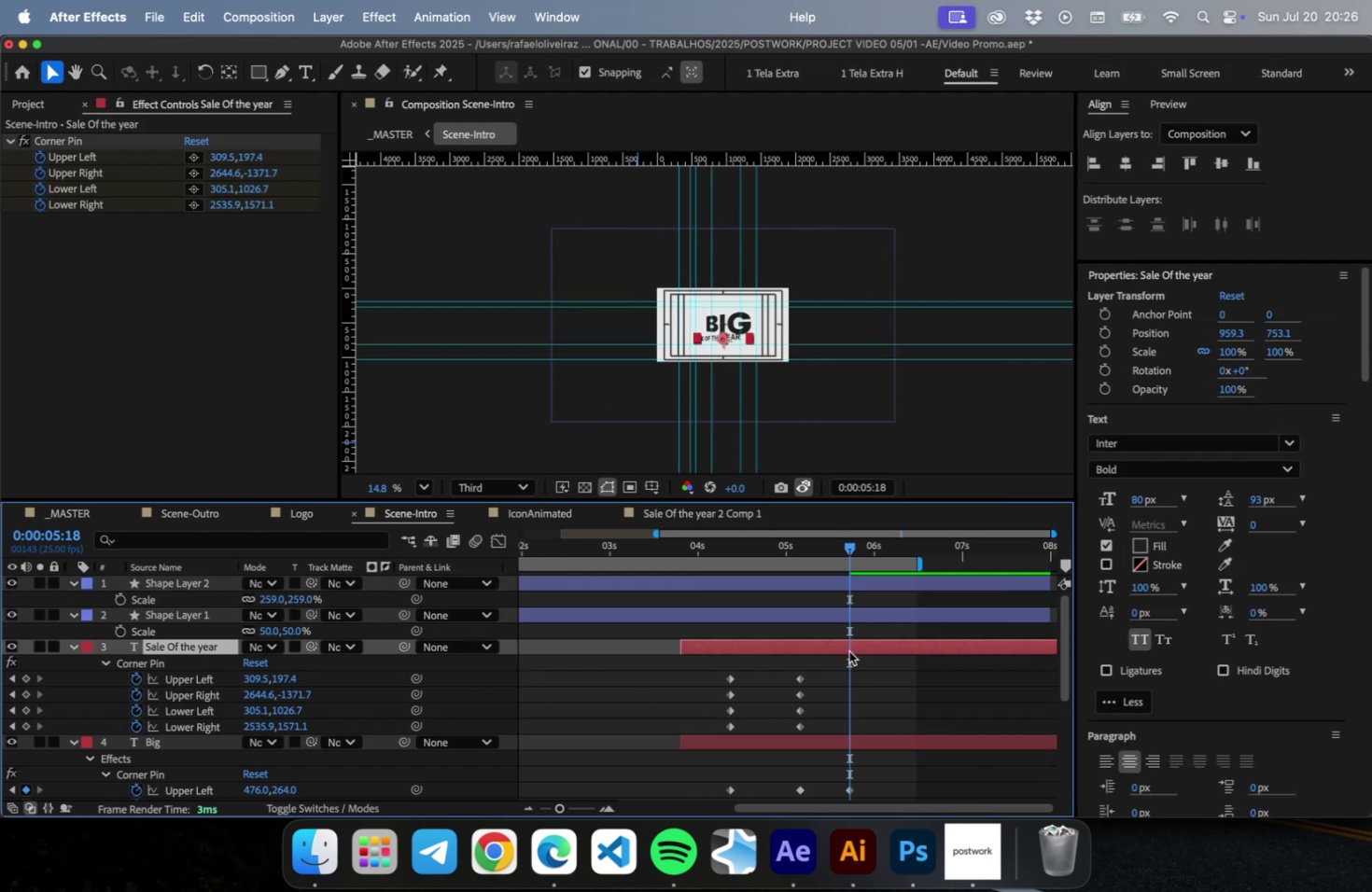 
left_click([63, 142])
 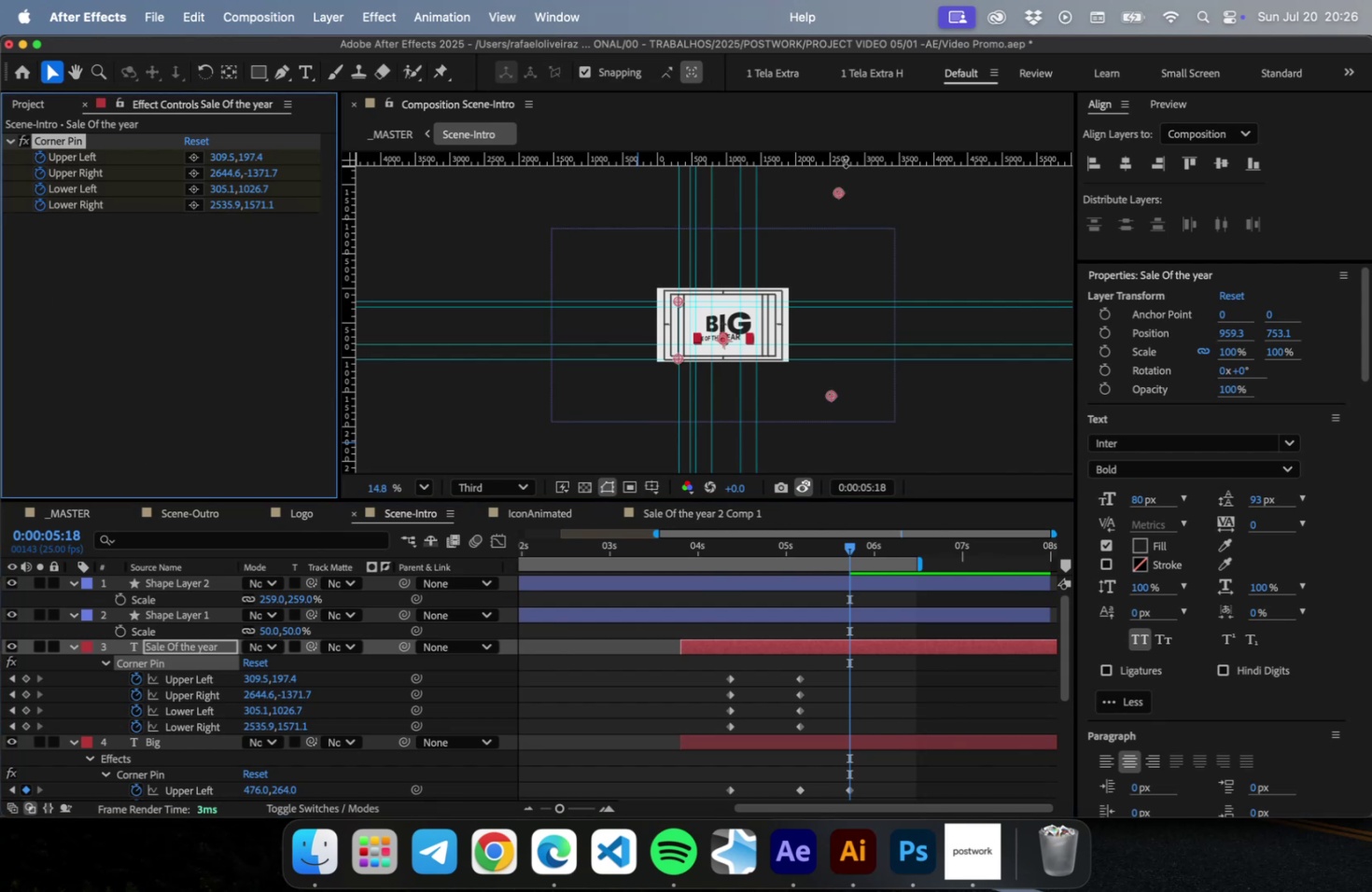 
left_click_drag(start_coordinate=[849, 160], to_coordinate=[850, 192])
 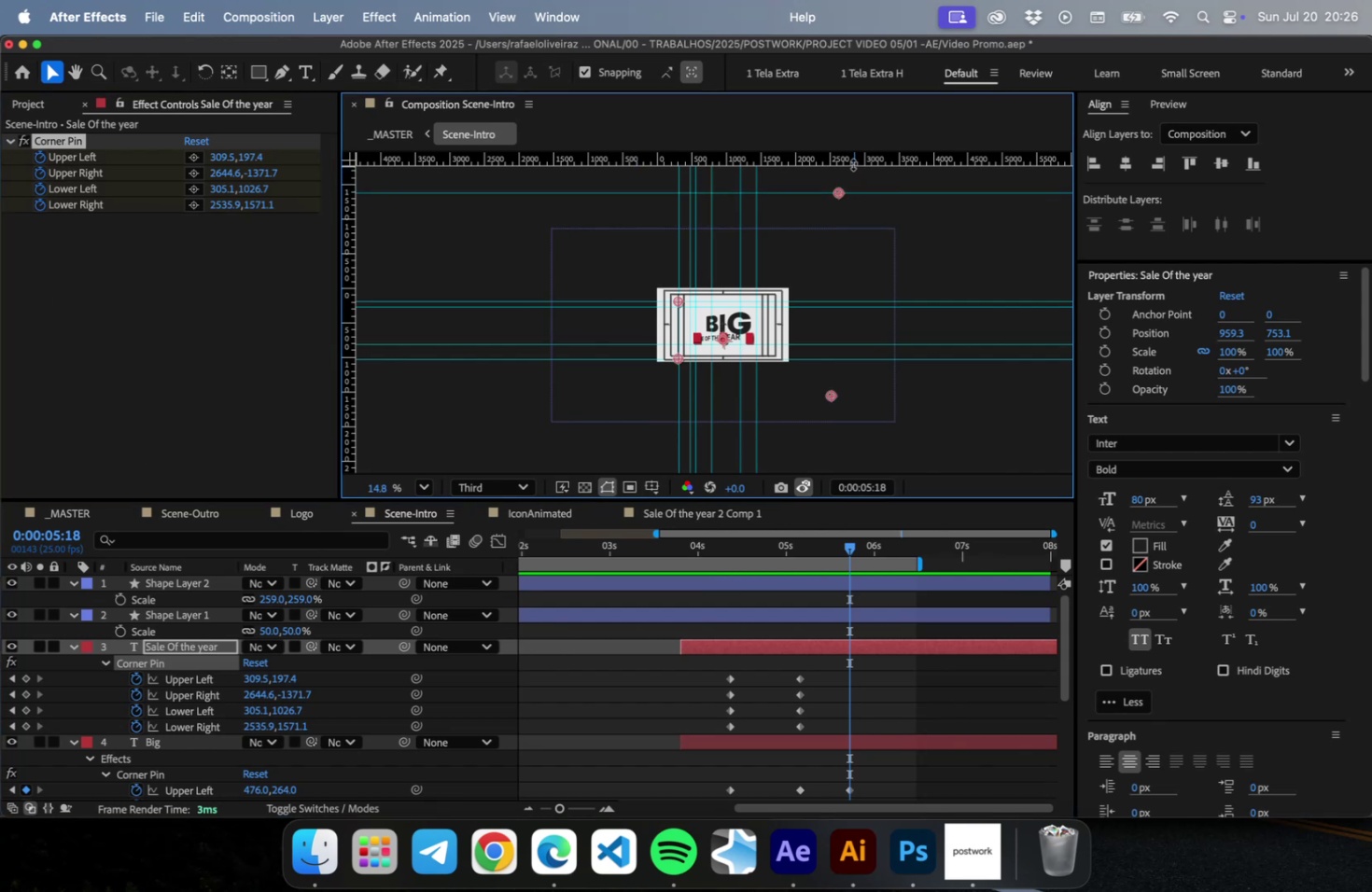 
left_click_drag(start_coordinate=[852, 164], to_coordinate=[841, 395])
 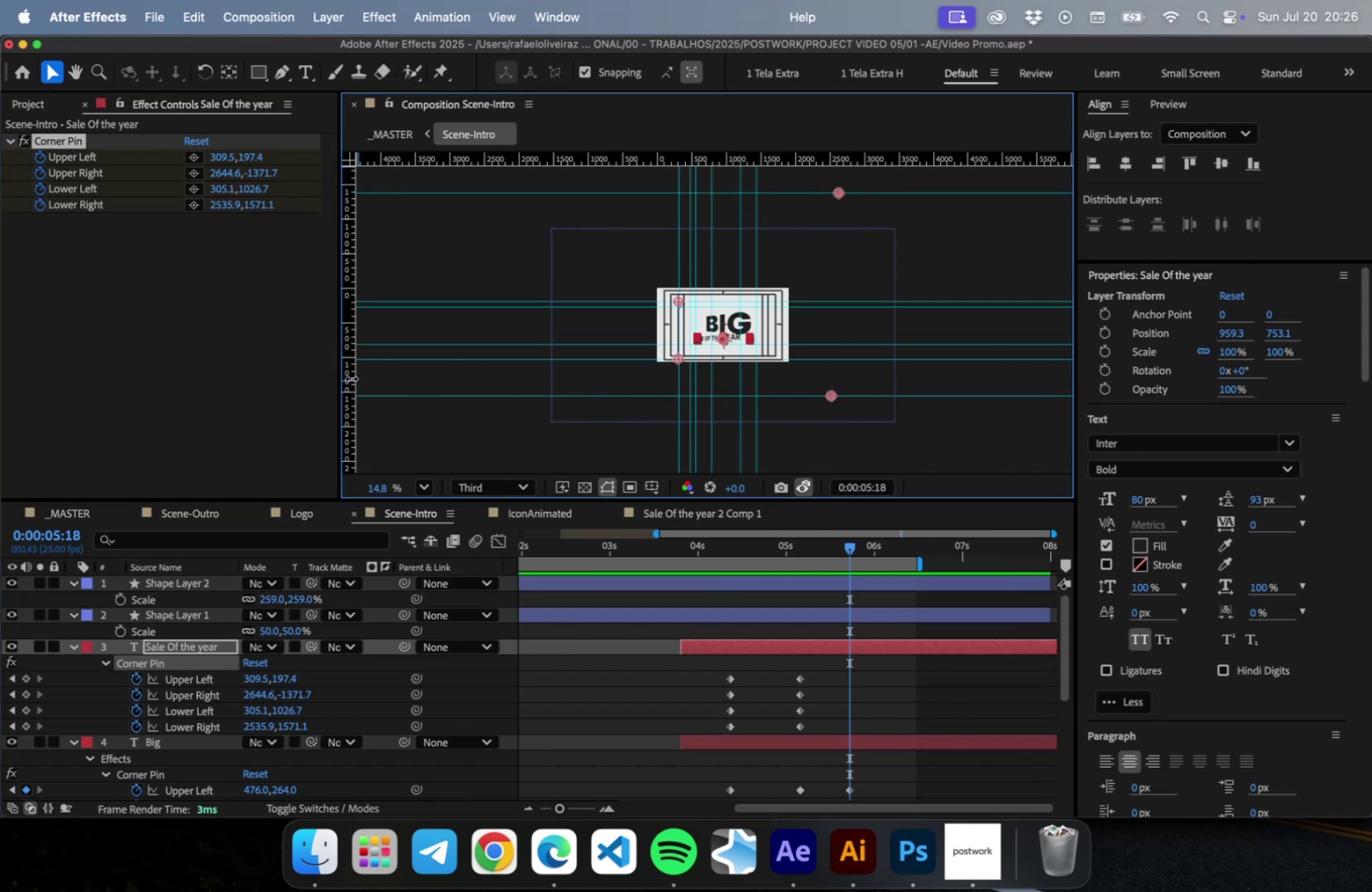 
left_click_drag(start_coordinate=[351, 378], to_coordinate=[836, 392])
 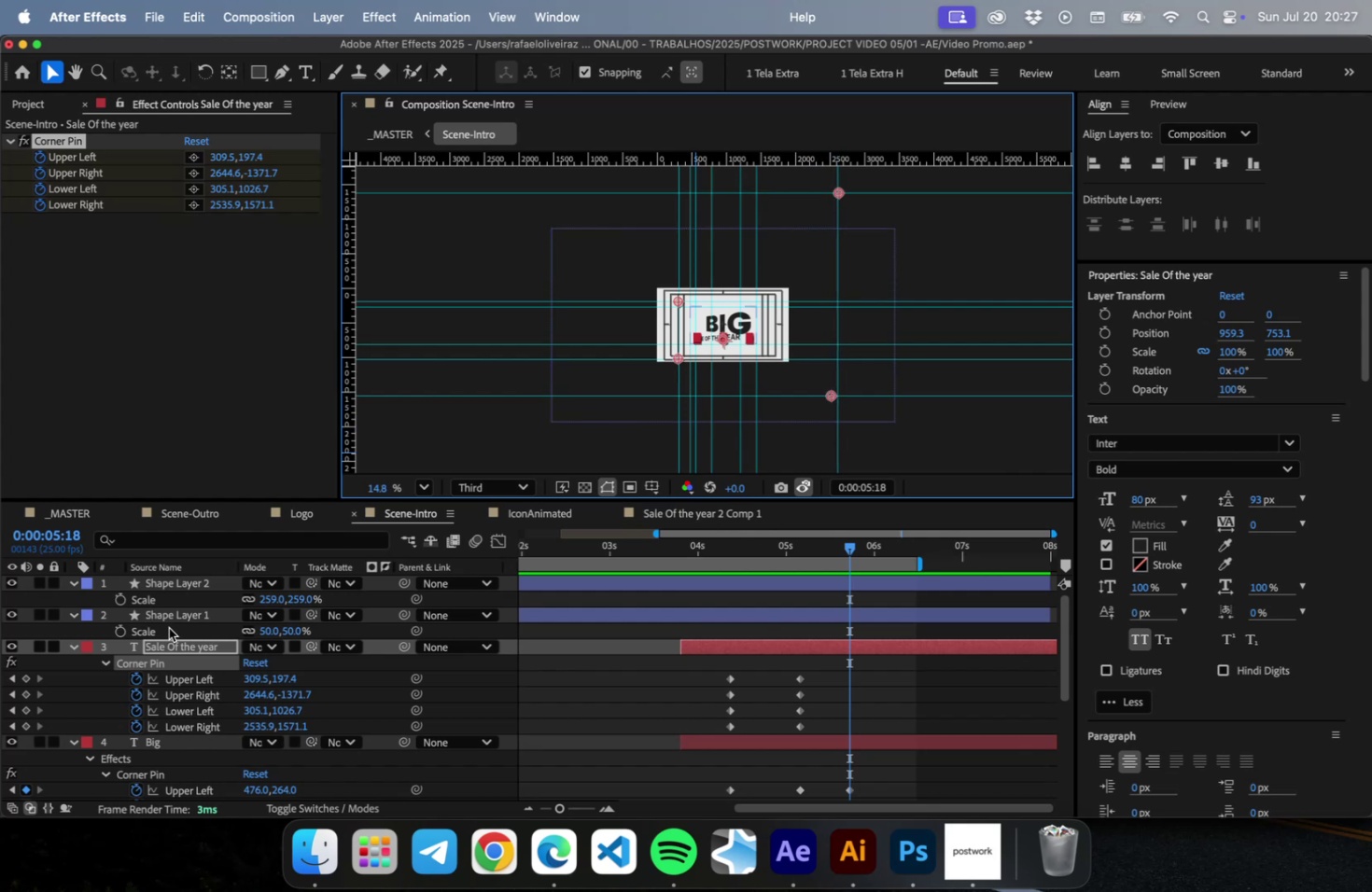 
left_click([188, 583])
 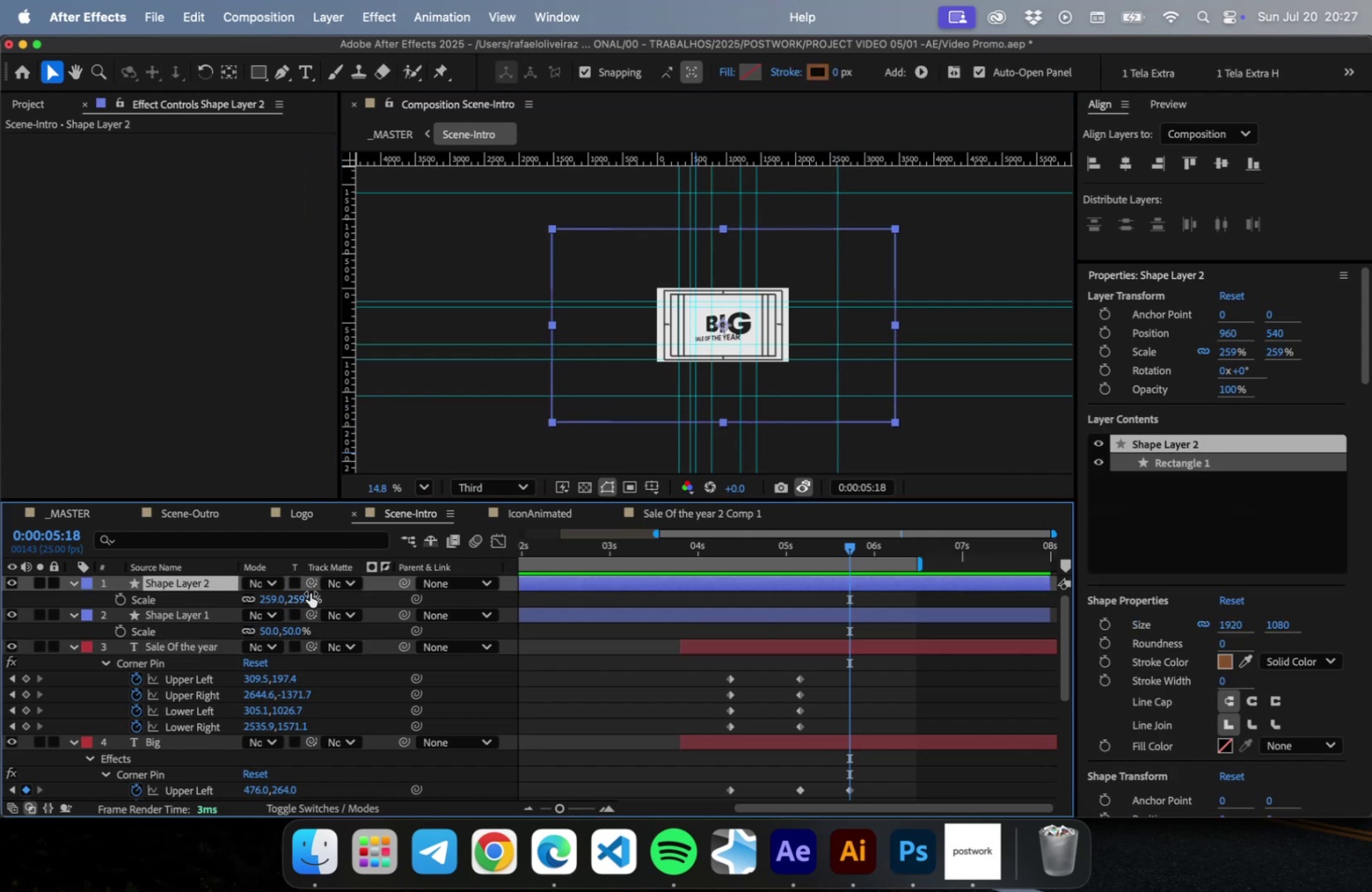 
left_click_drag(start_coordinate=[311, 592], to_coordinate=[349, 596])
 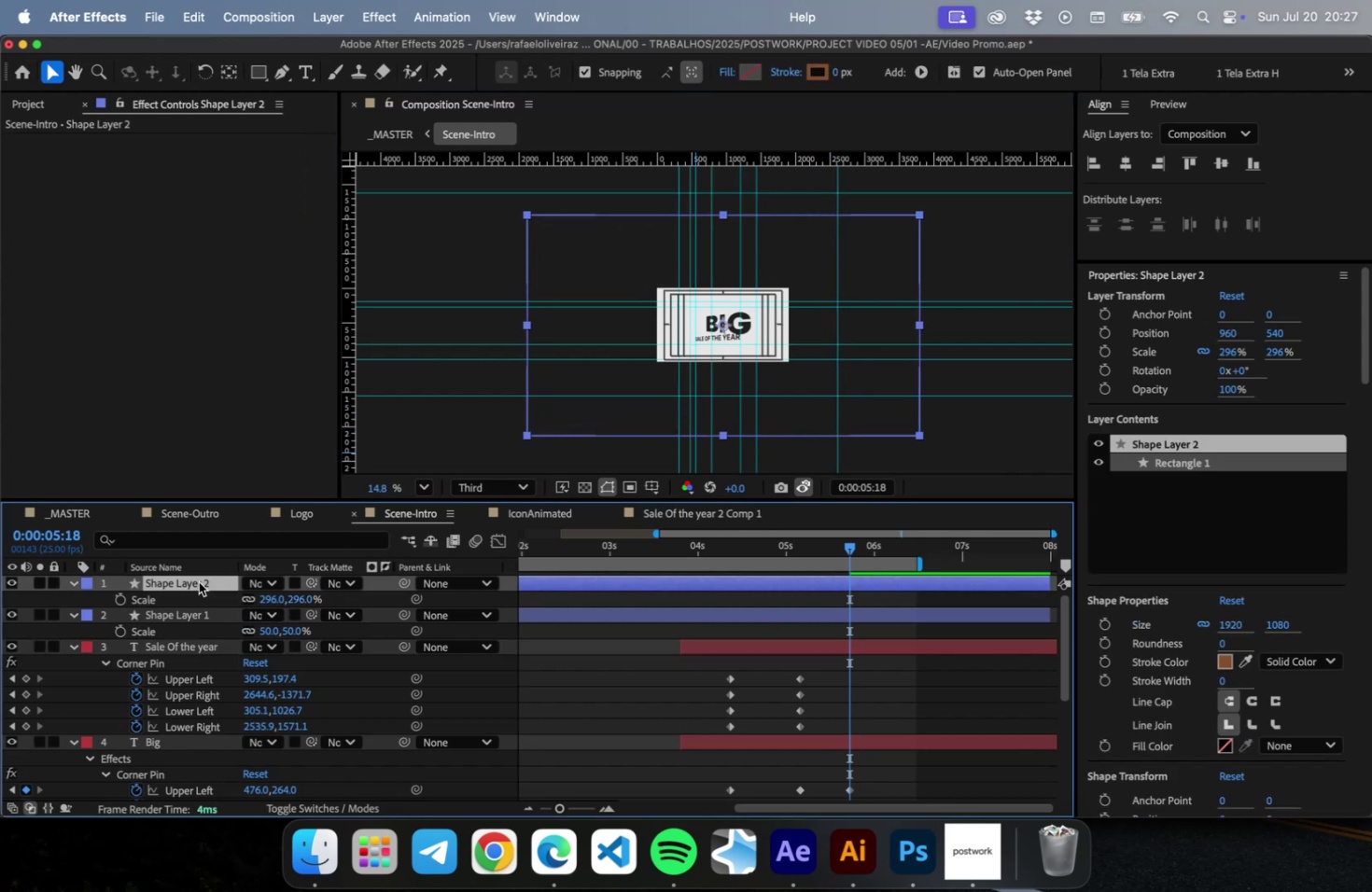 
left_click([199, 581])
 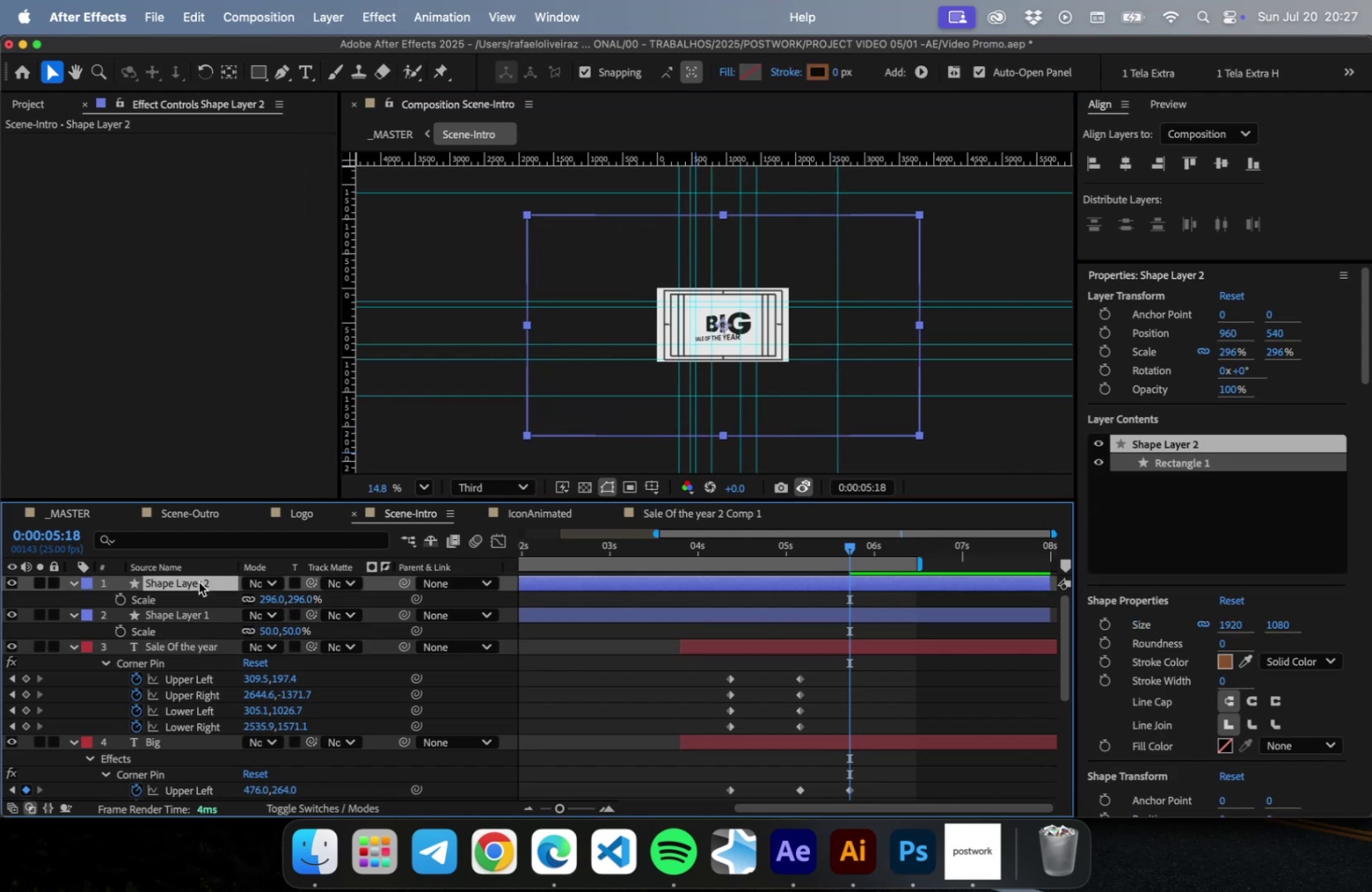 
key(Enter)
 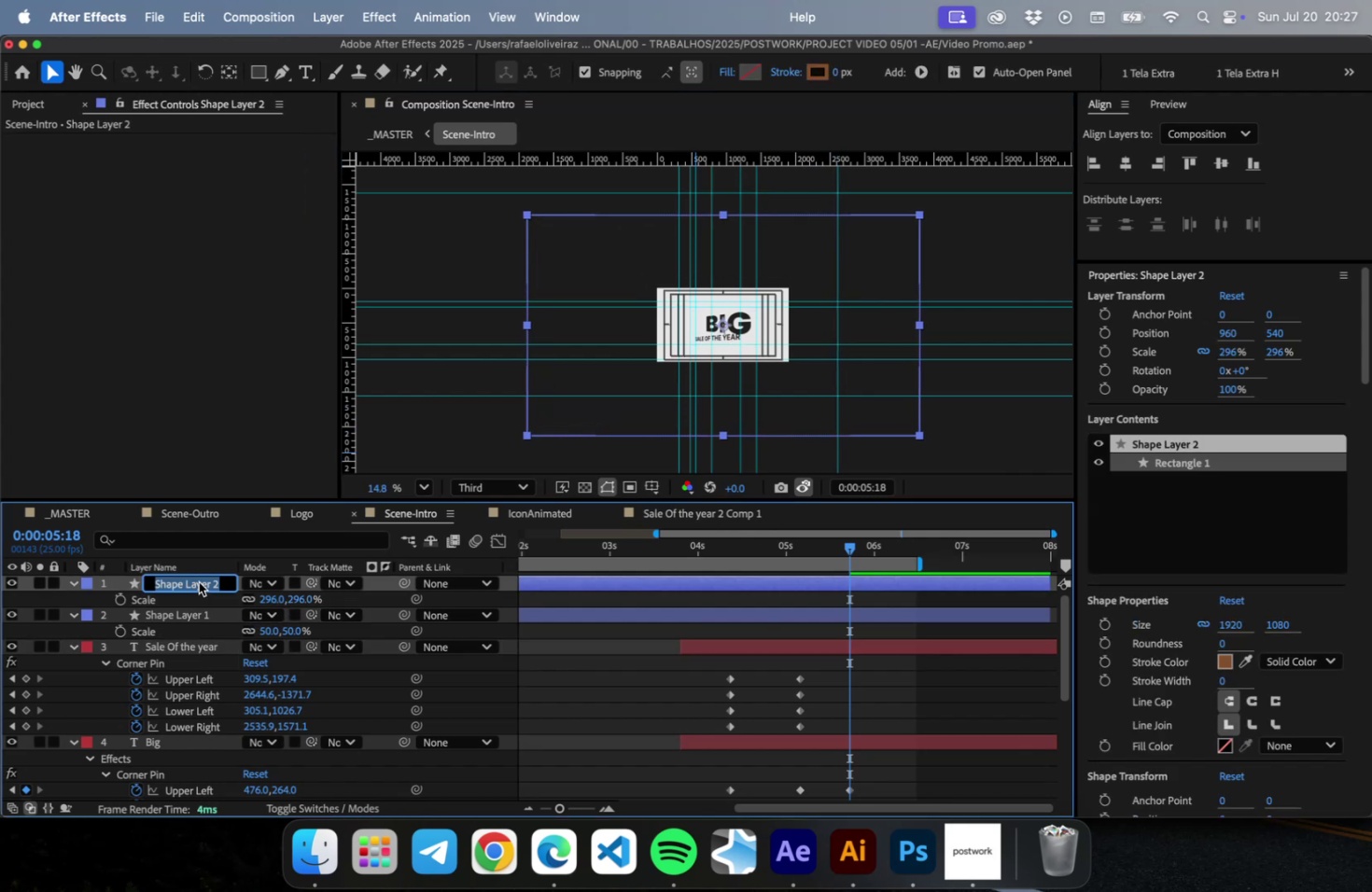 
hold_key(key=Enter, duration=4.28)
 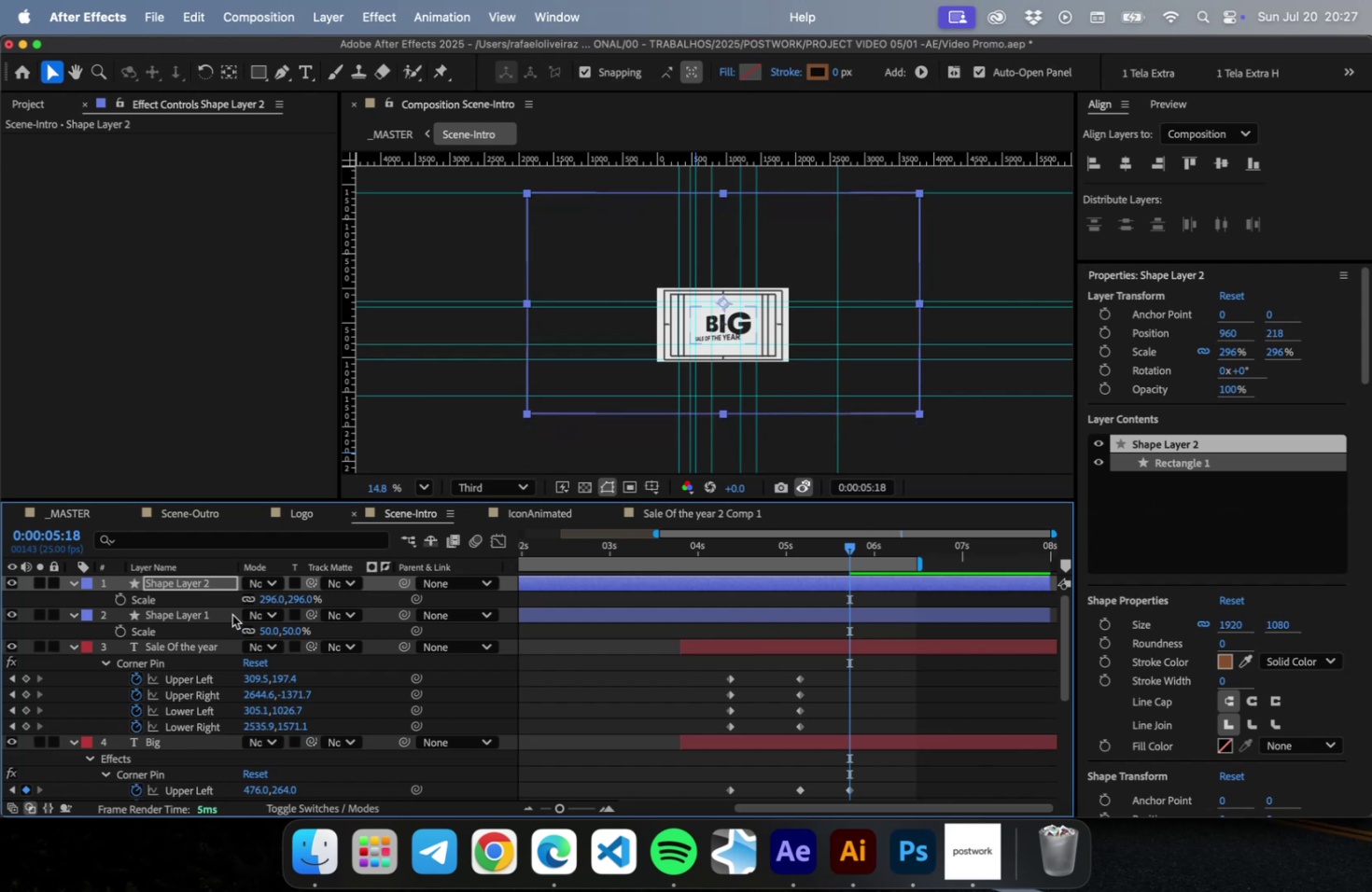 
key(ArrowUp)
 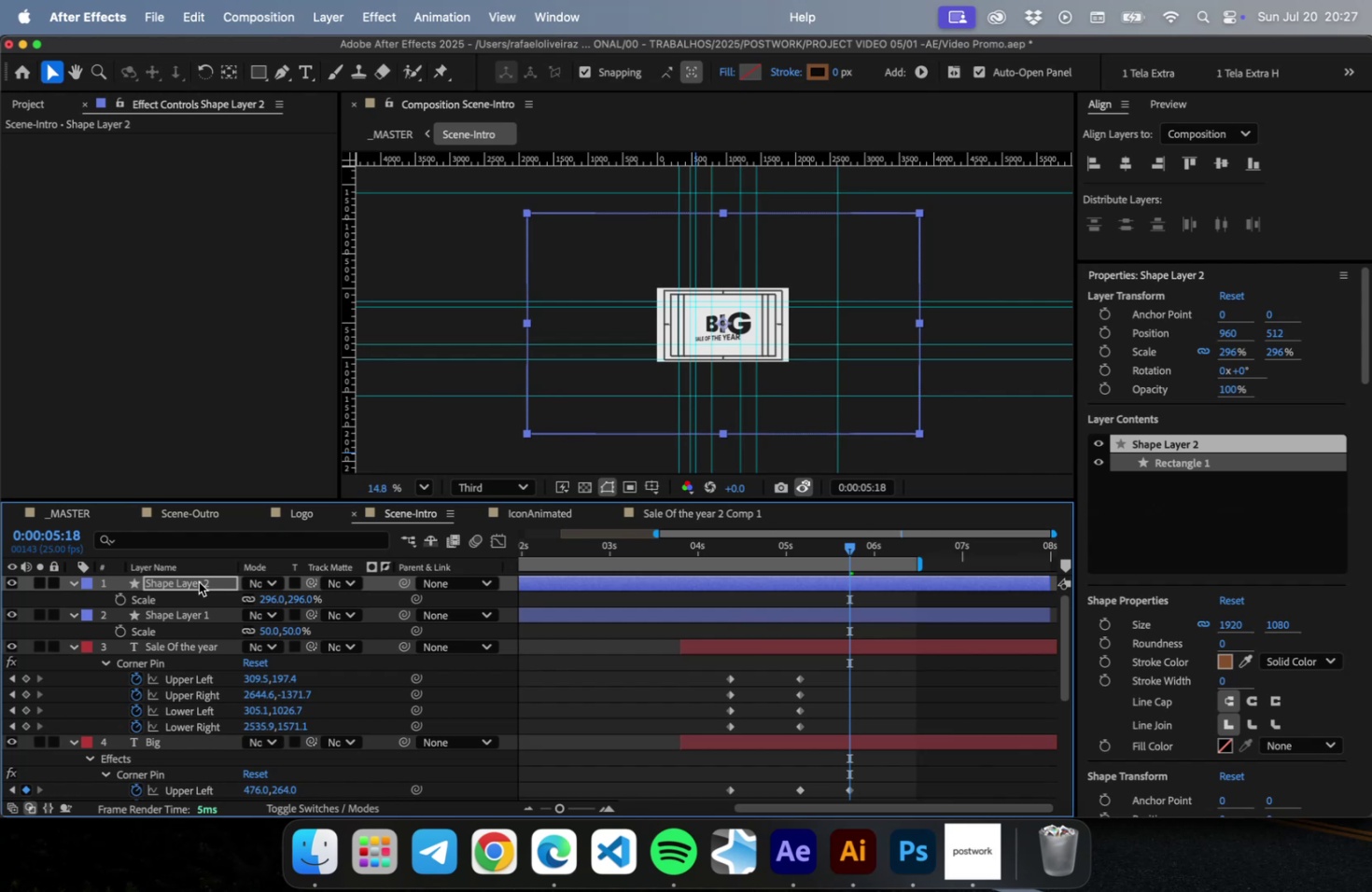 
key(ArrowUp)
 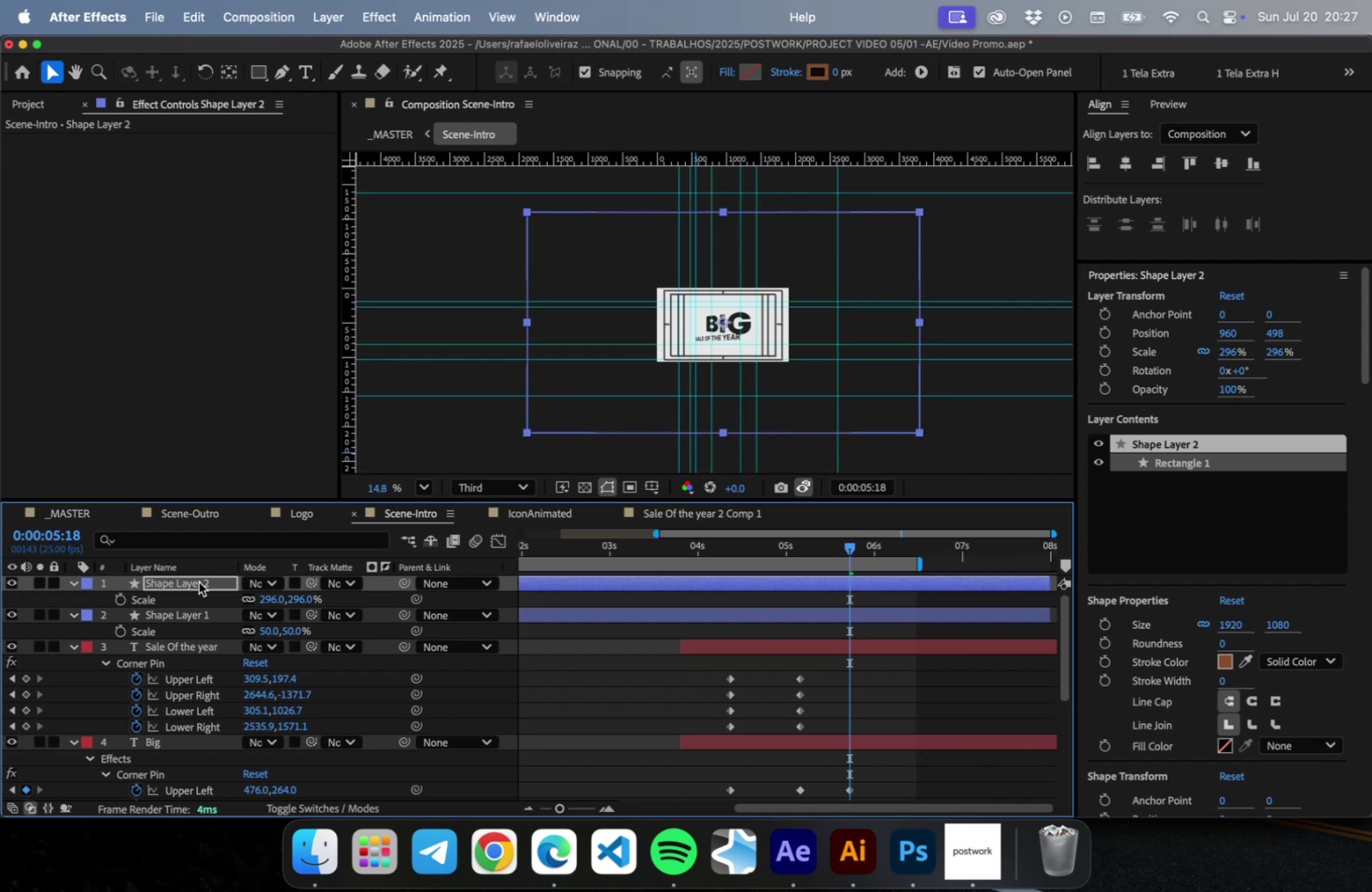 
hold_key(key=ArrowUp, duration=1.51)
 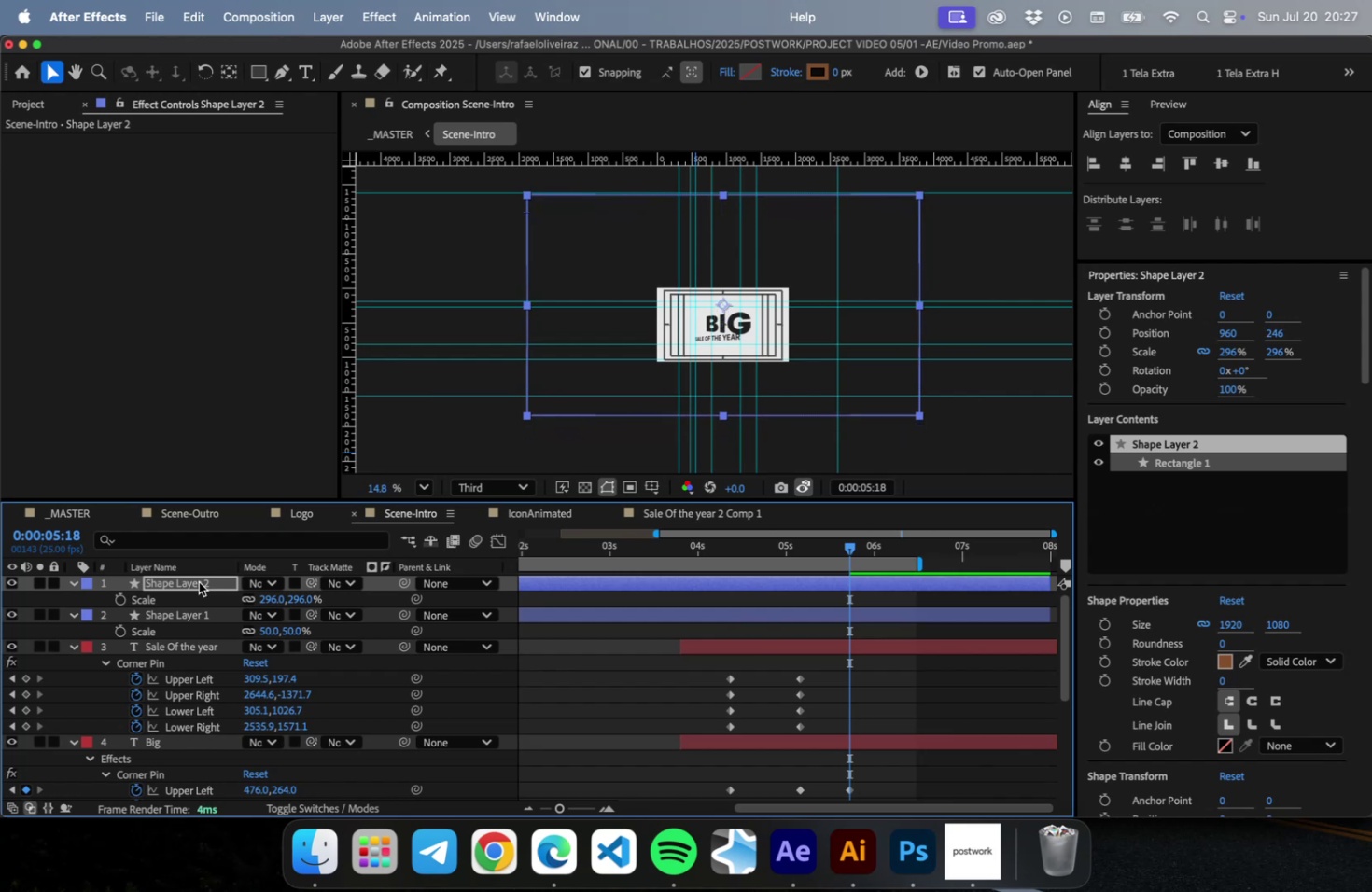 
hold_key(key=ArrowUp, duration=0.46)
 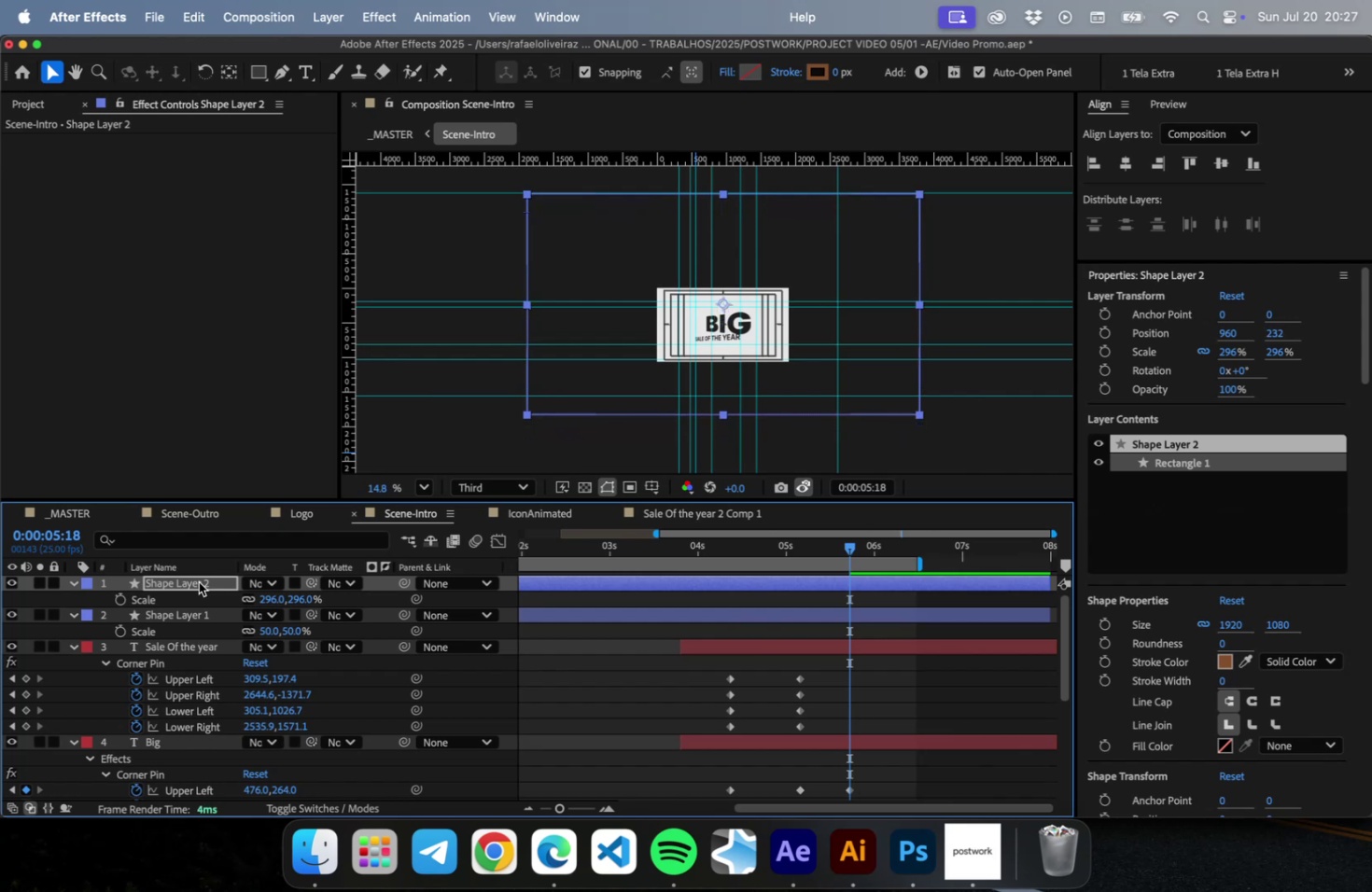 
key(ArrowUp)
 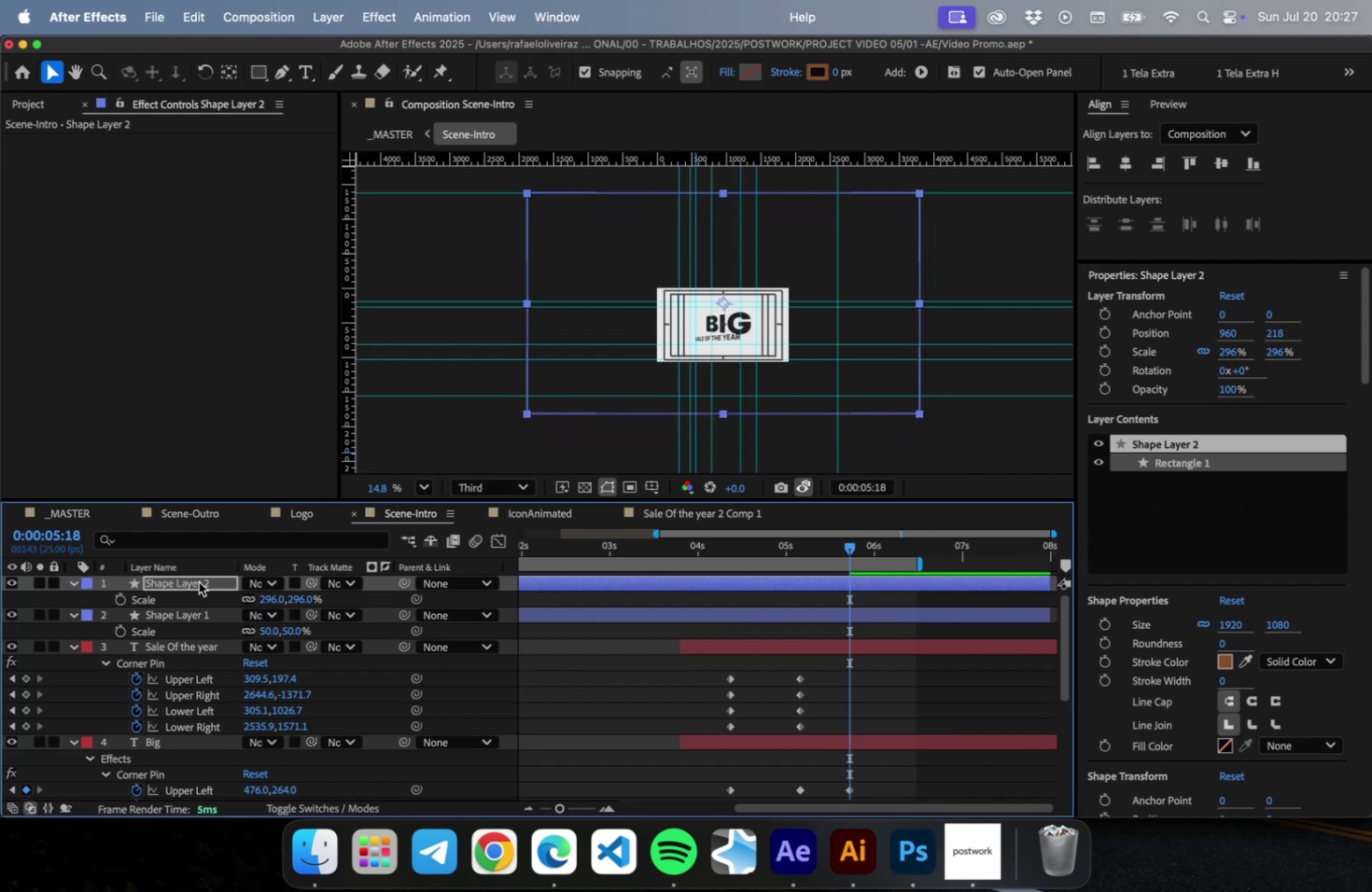 
key(ArrowUp)
 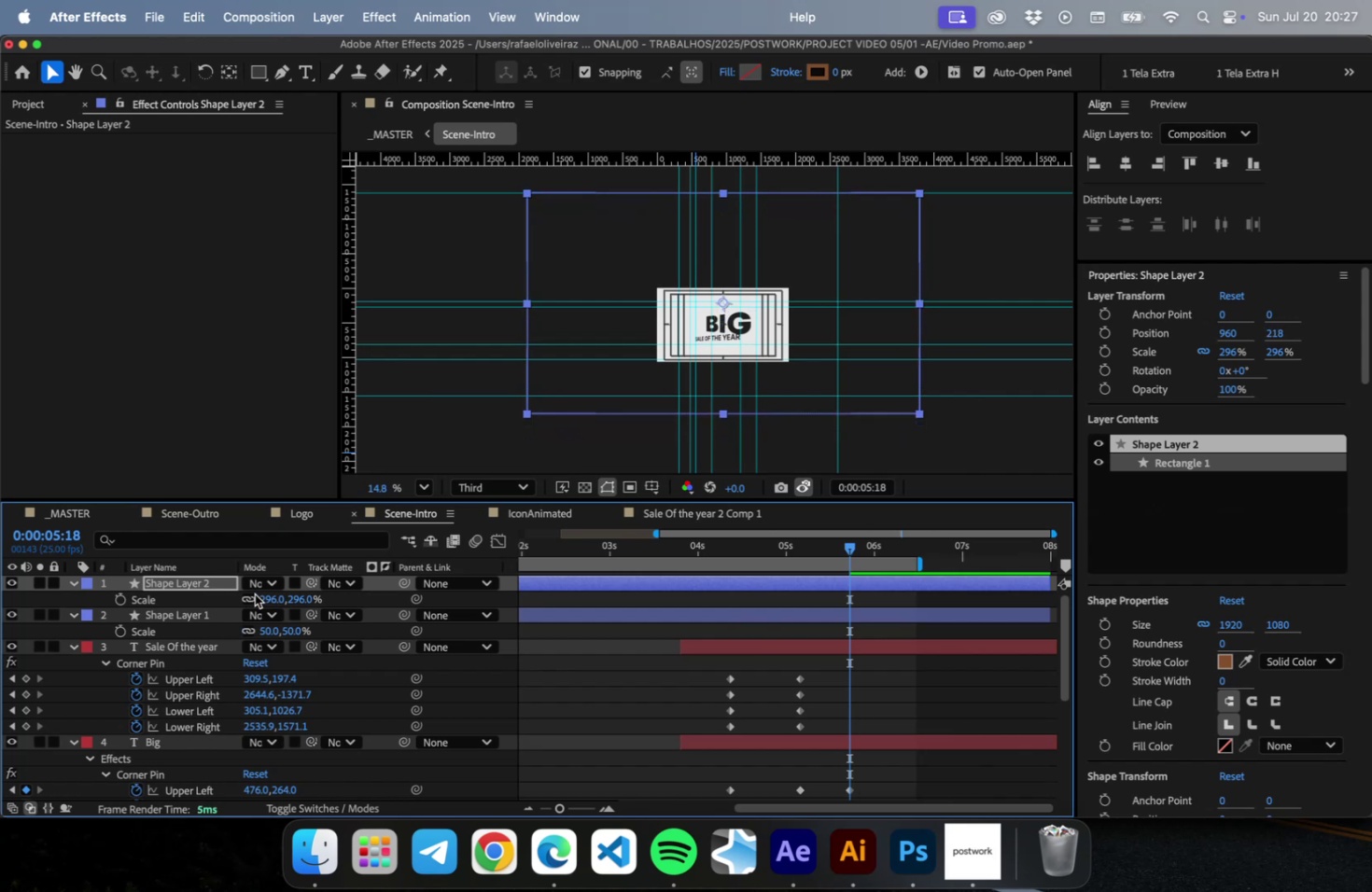 
left_click([248, 597])
 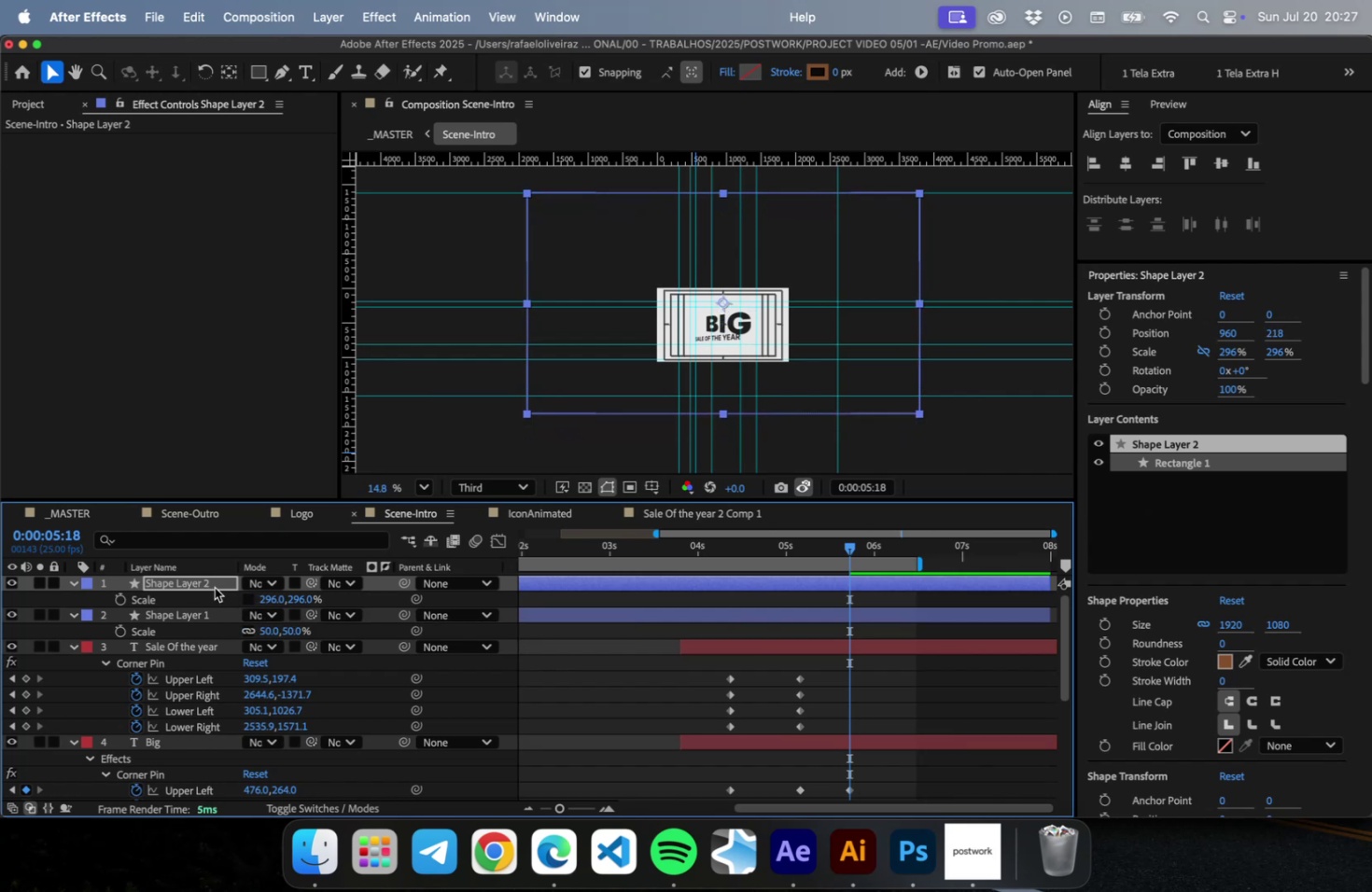 
left_click([202, 580])
 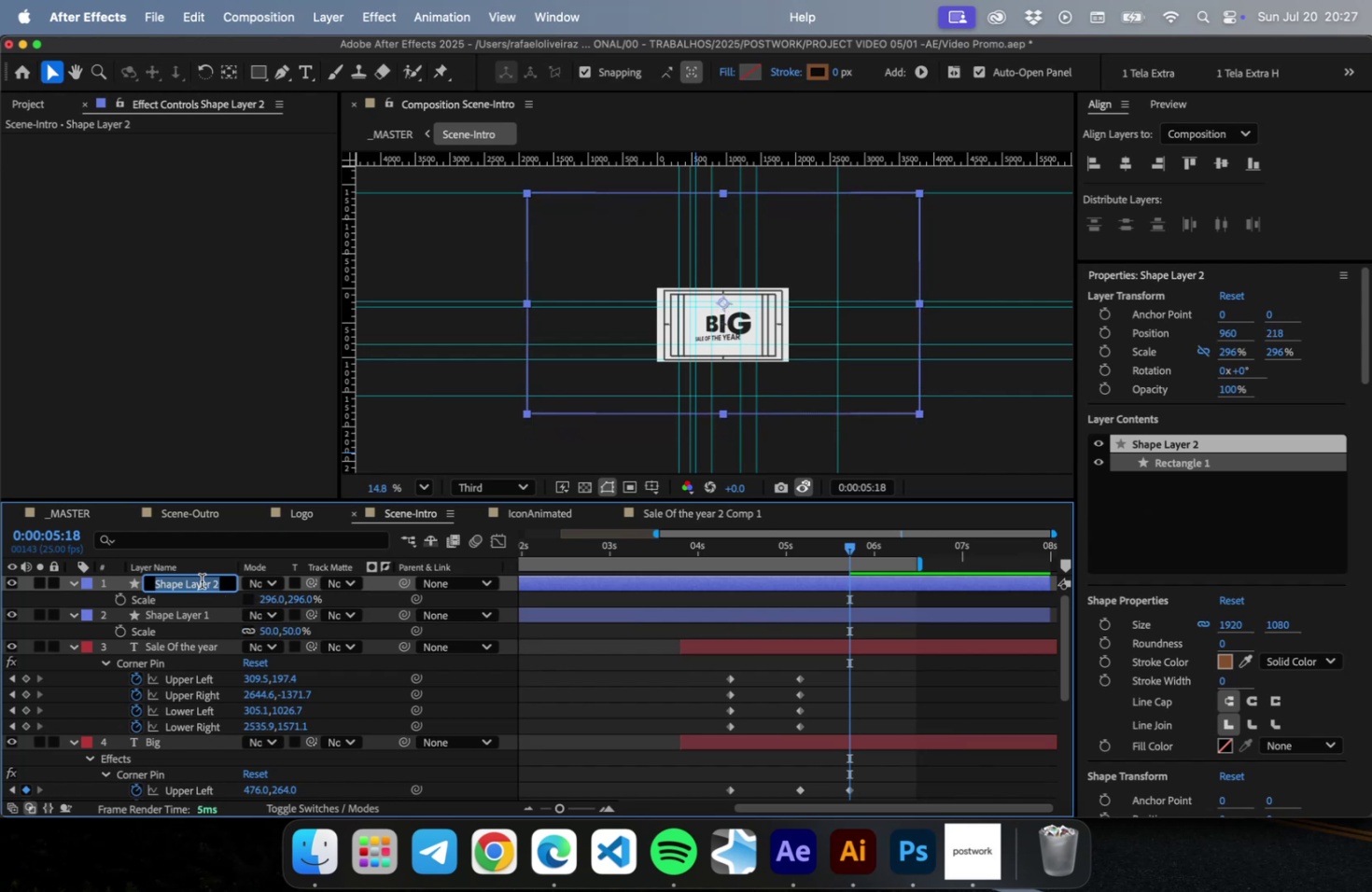 
hold_key(key=Enter, duration=0.96)
 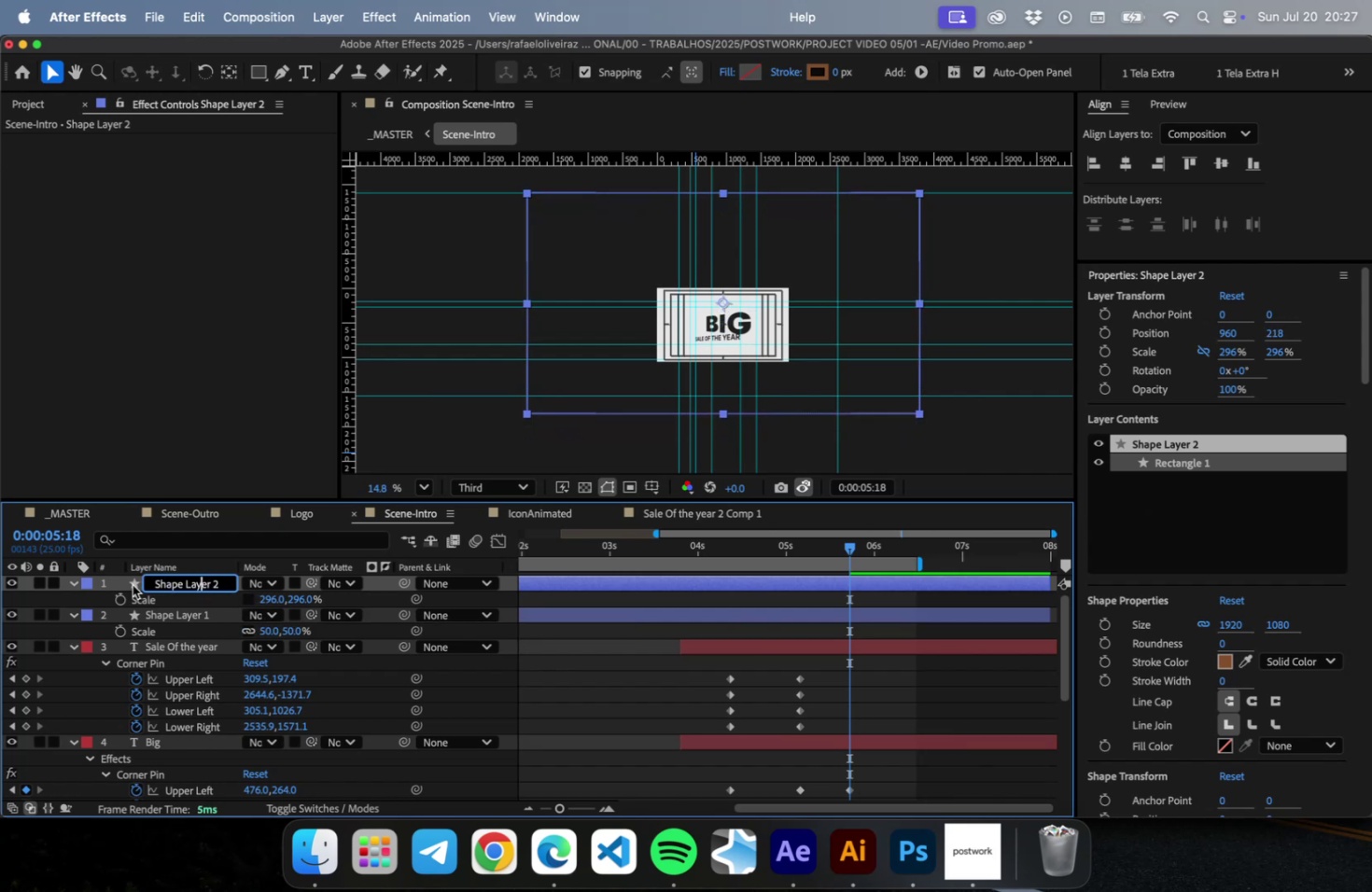 
hold_key(key=ArrowUp, duration=0.81)
 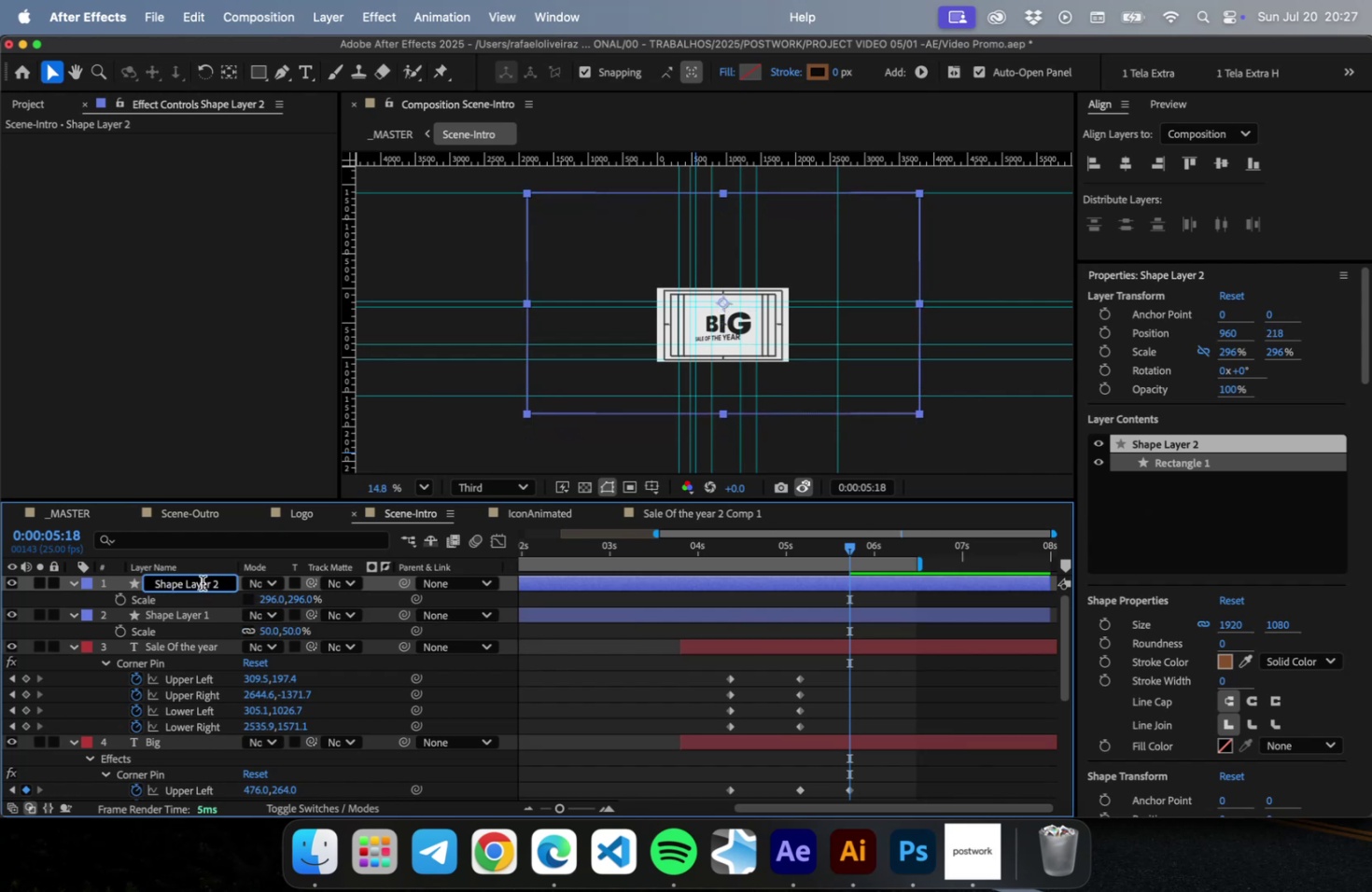 
left_click([203, 581])
 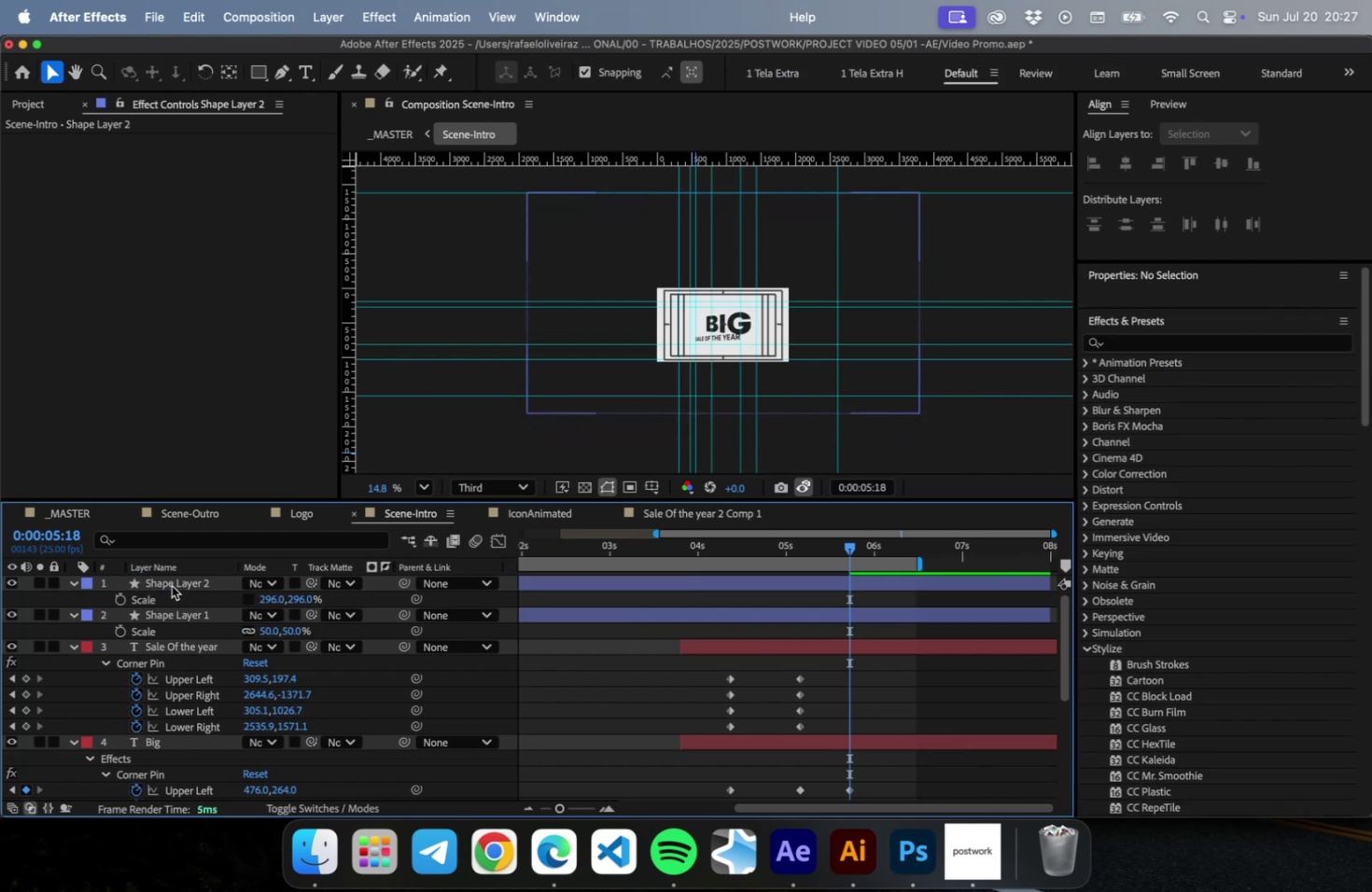 
left_click([172, 585])
 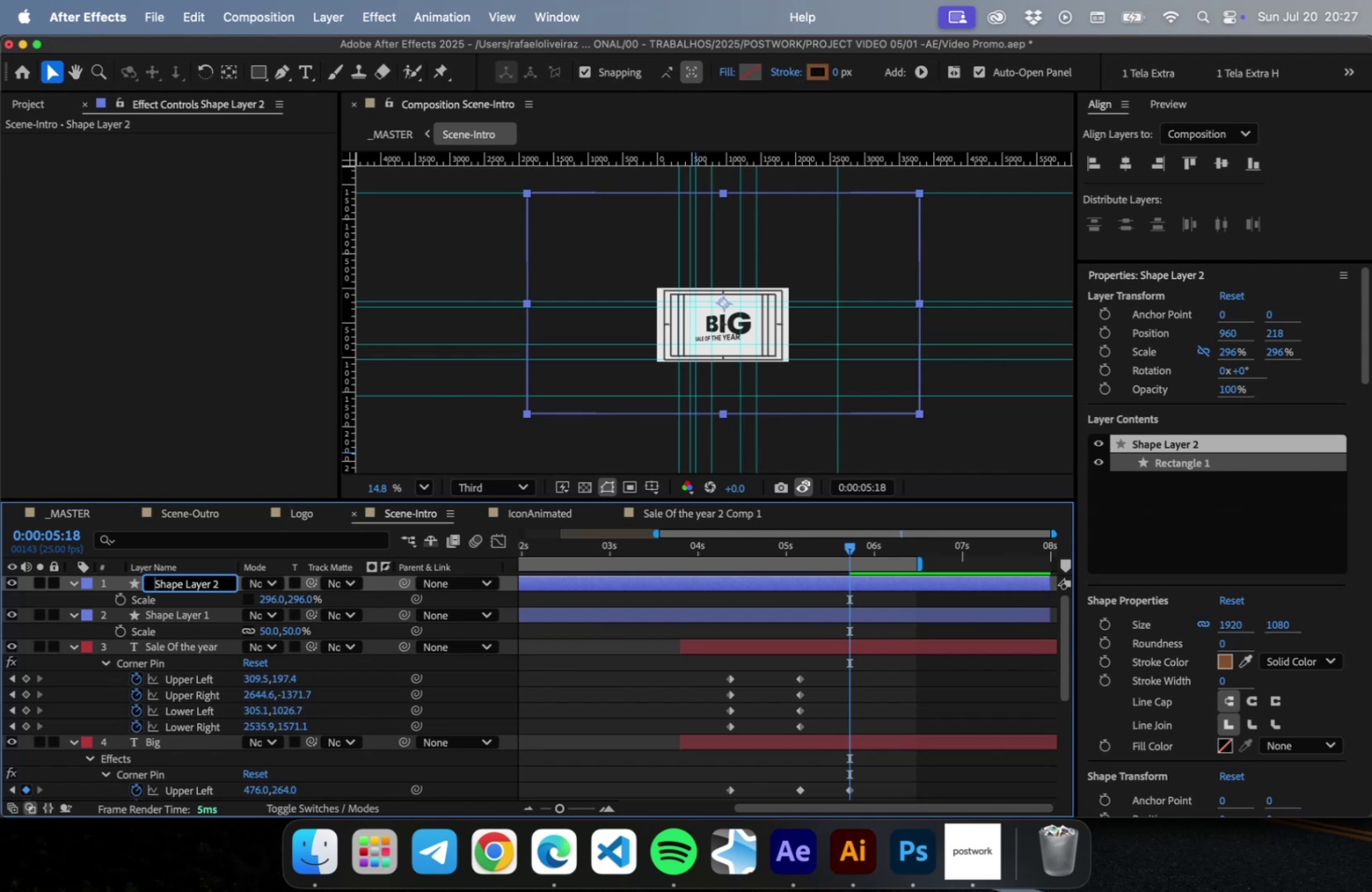 
hold_key(key=Enter, duration=0.74)
 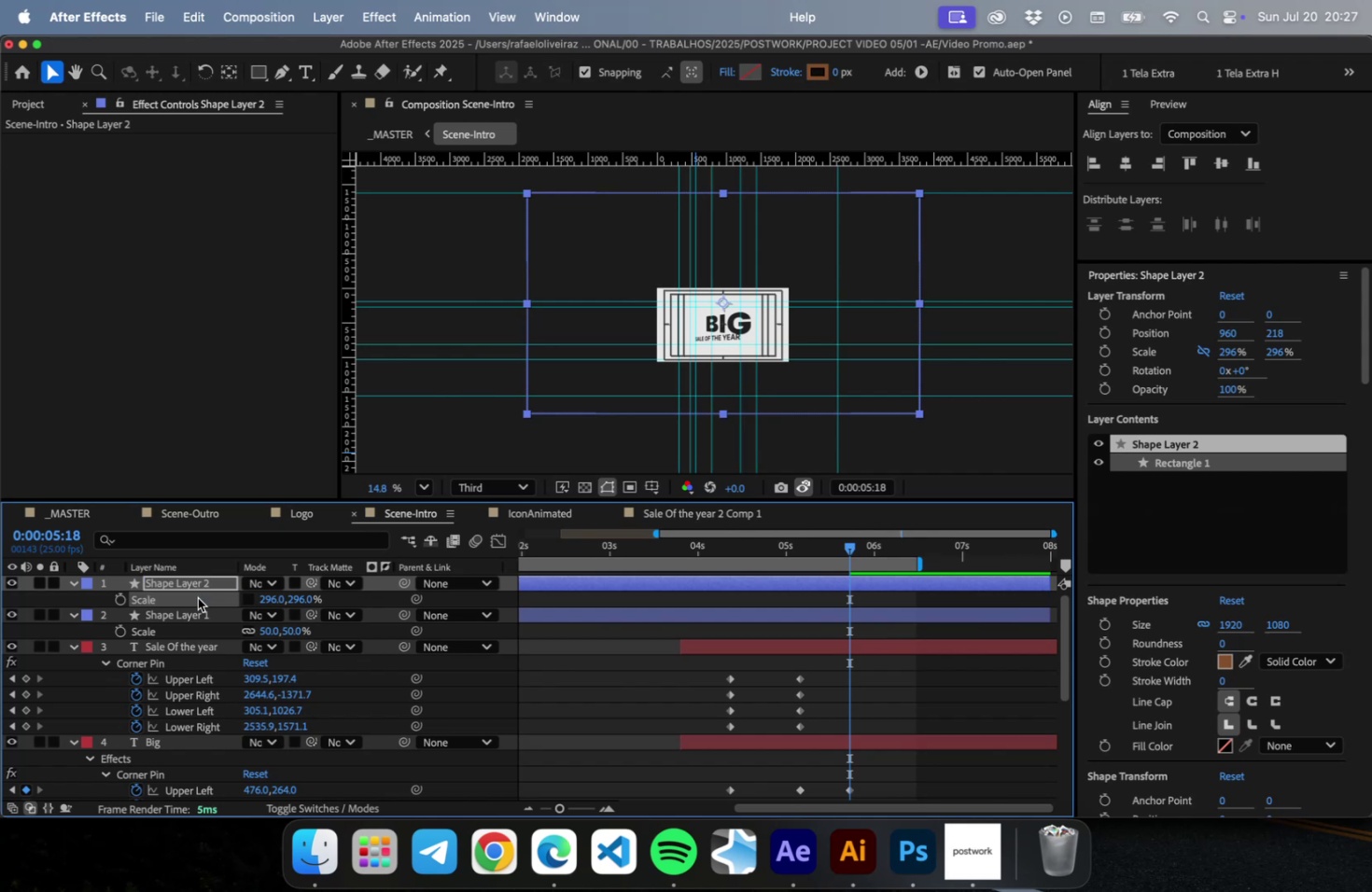 
key(ArrowUp)
 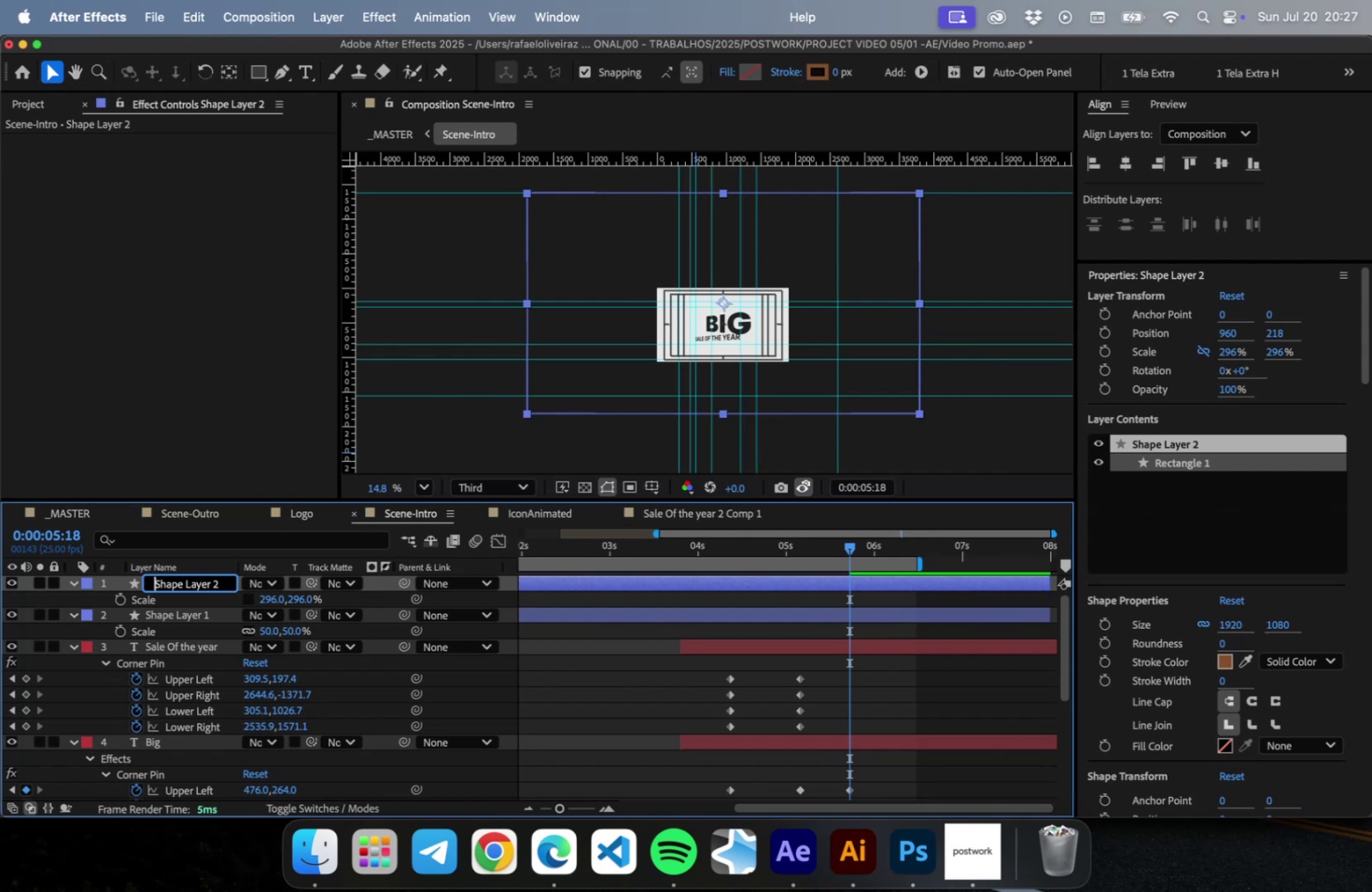 
key(ArrowUp)
 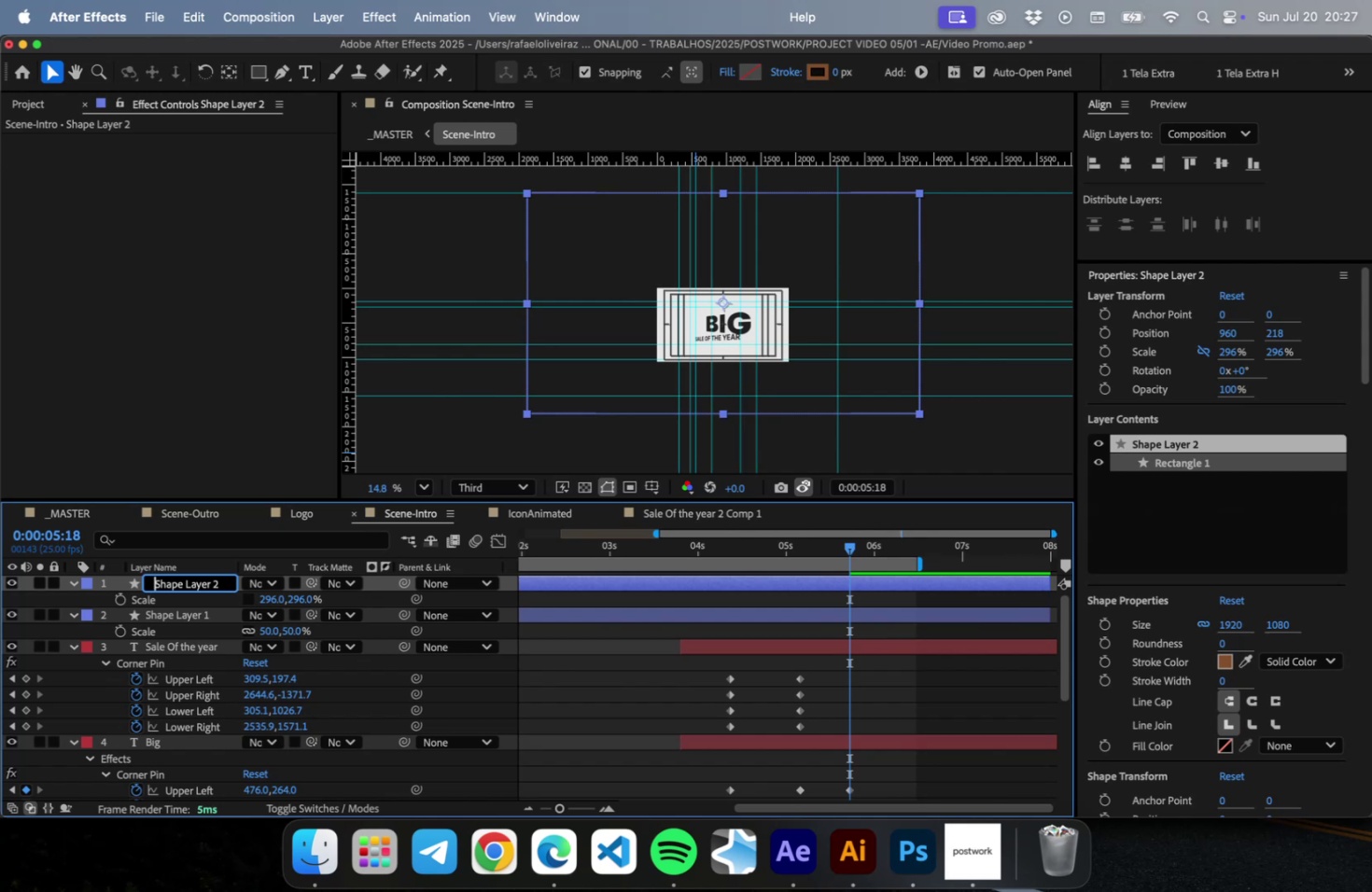 
key(ArrowUp)
 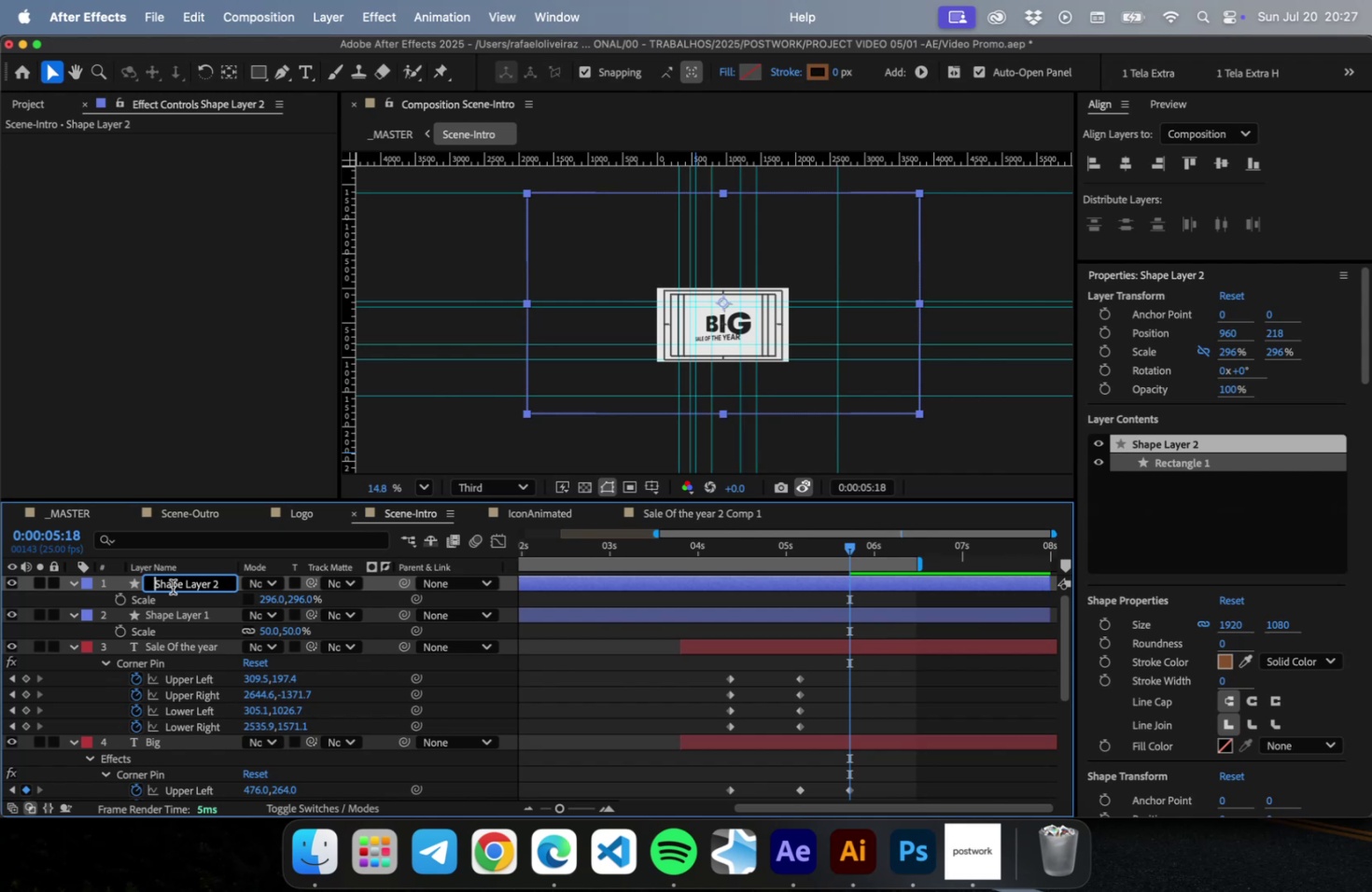 
key(ArrowUp)
 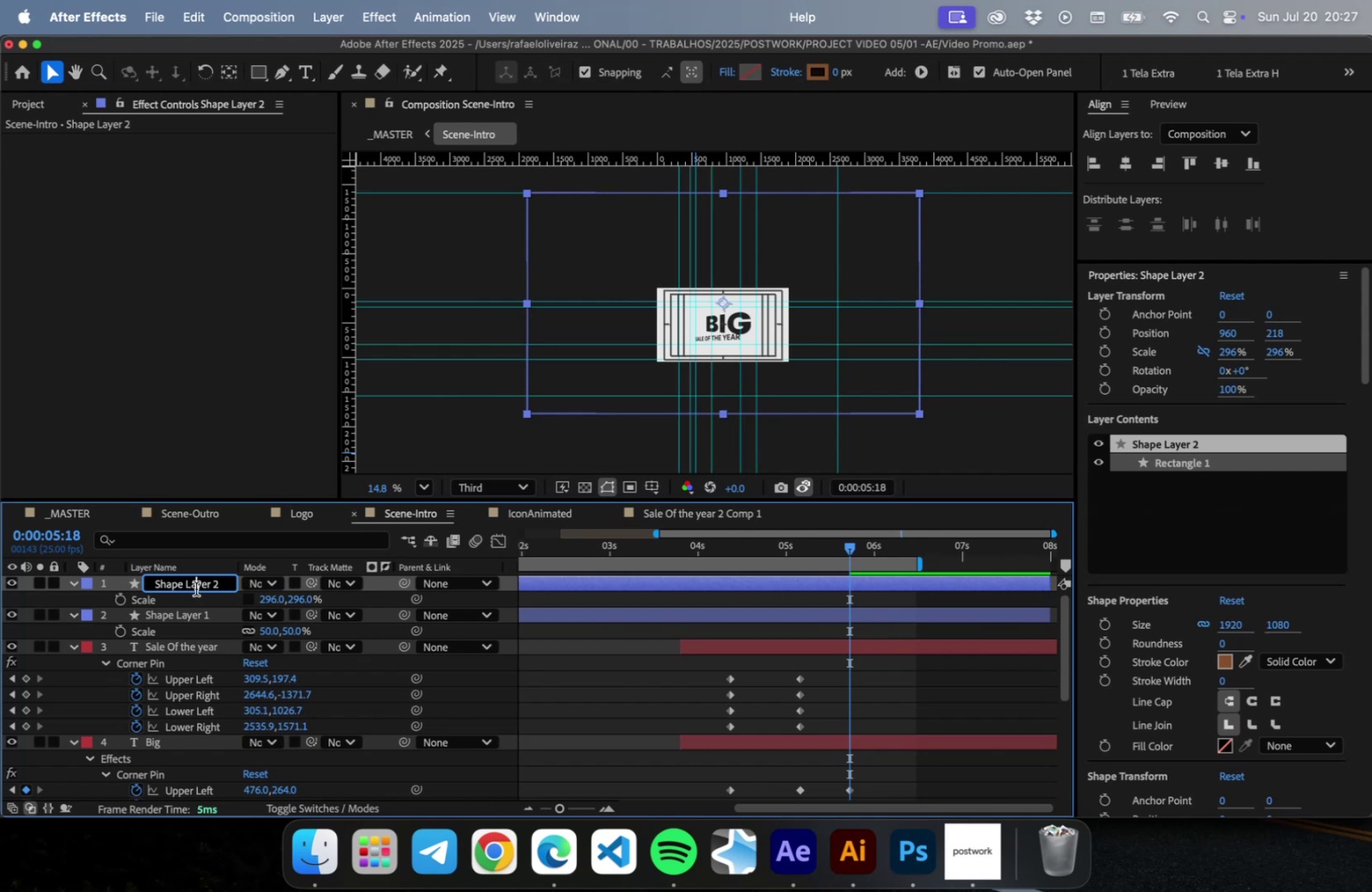 
left_click([195, 587])
 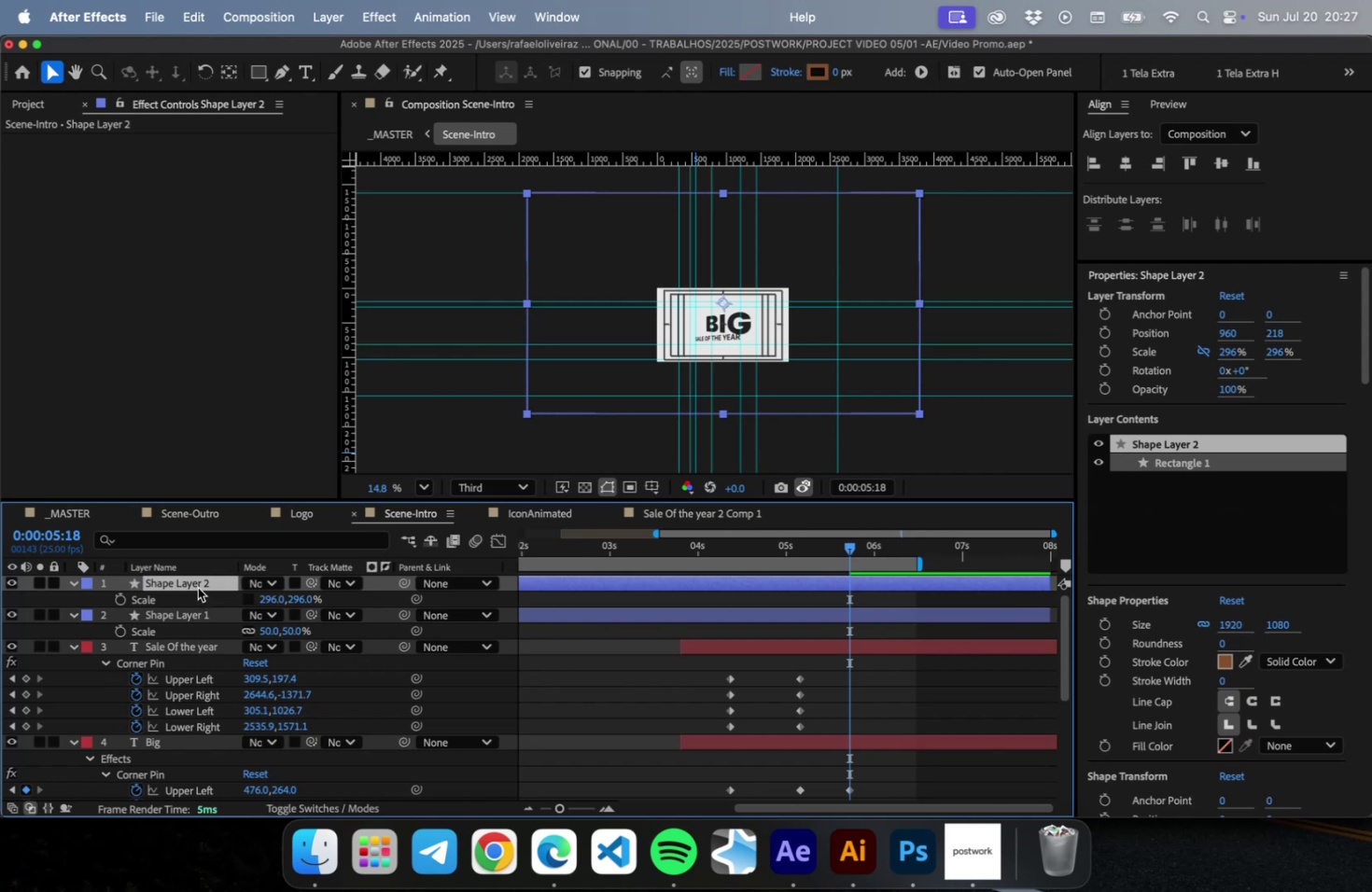 
left_click([198, 587])
 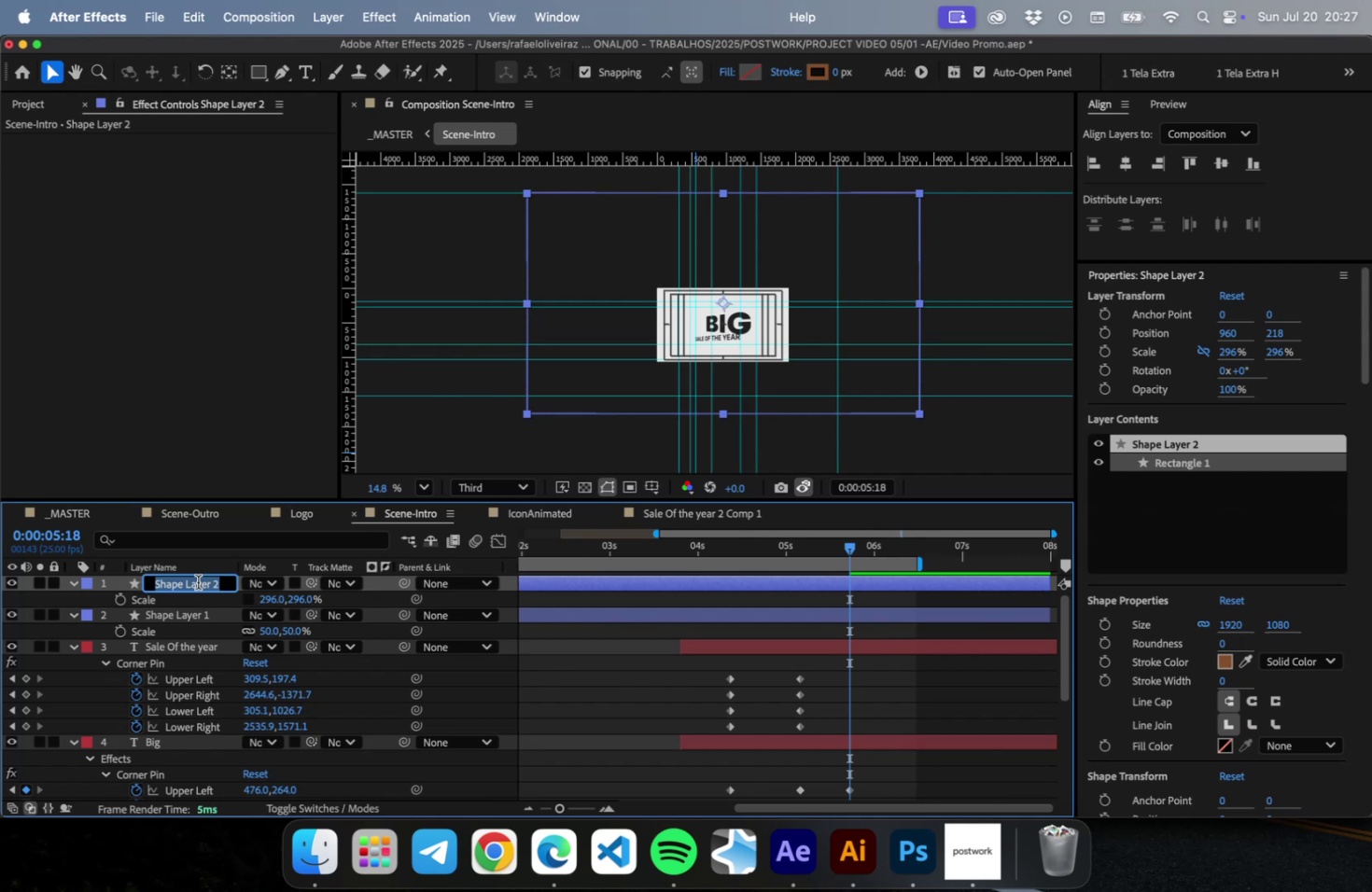 
hold_key(key=Enter, duration=0.67)
 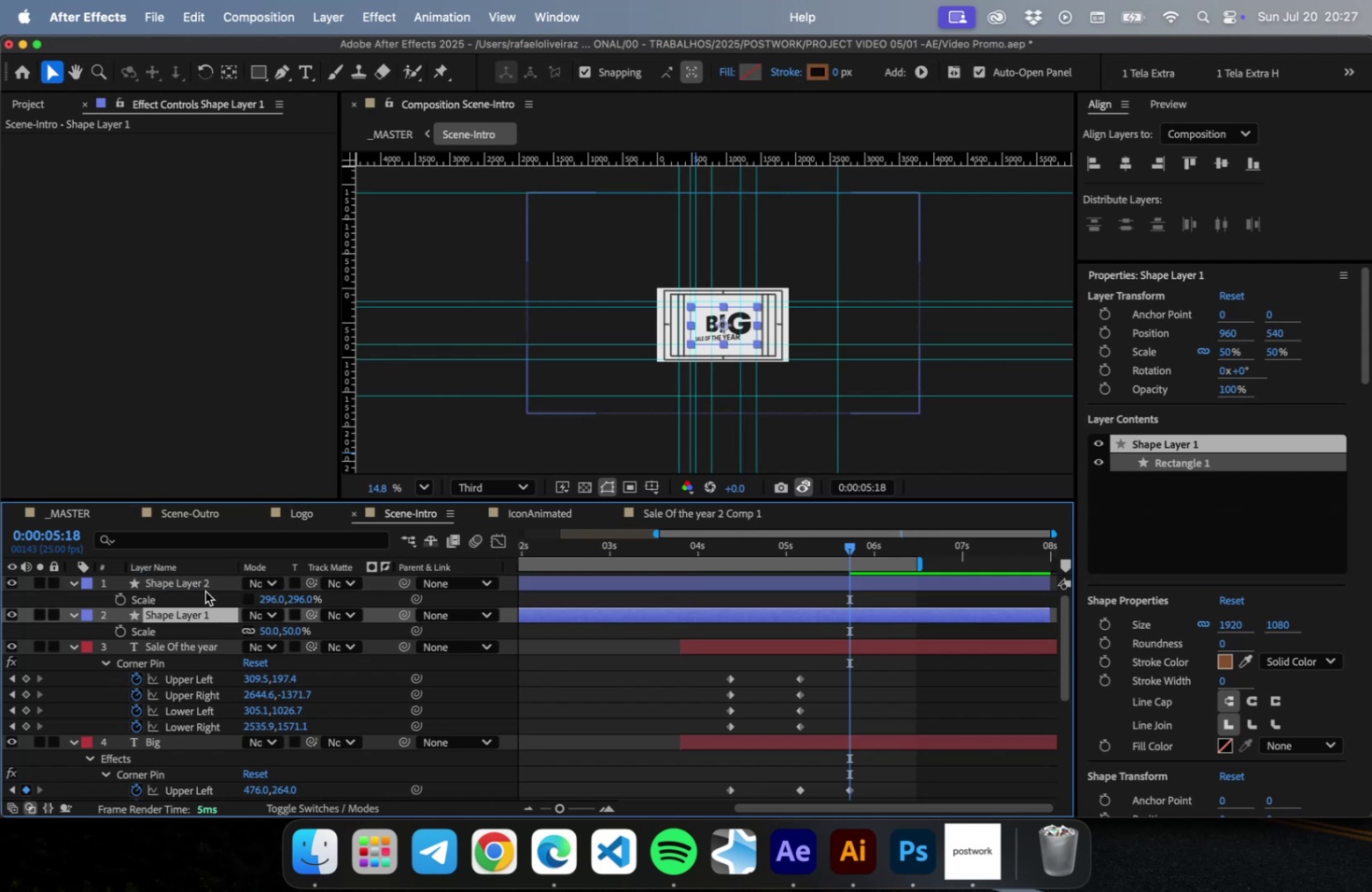 
key(ArrowUp)
 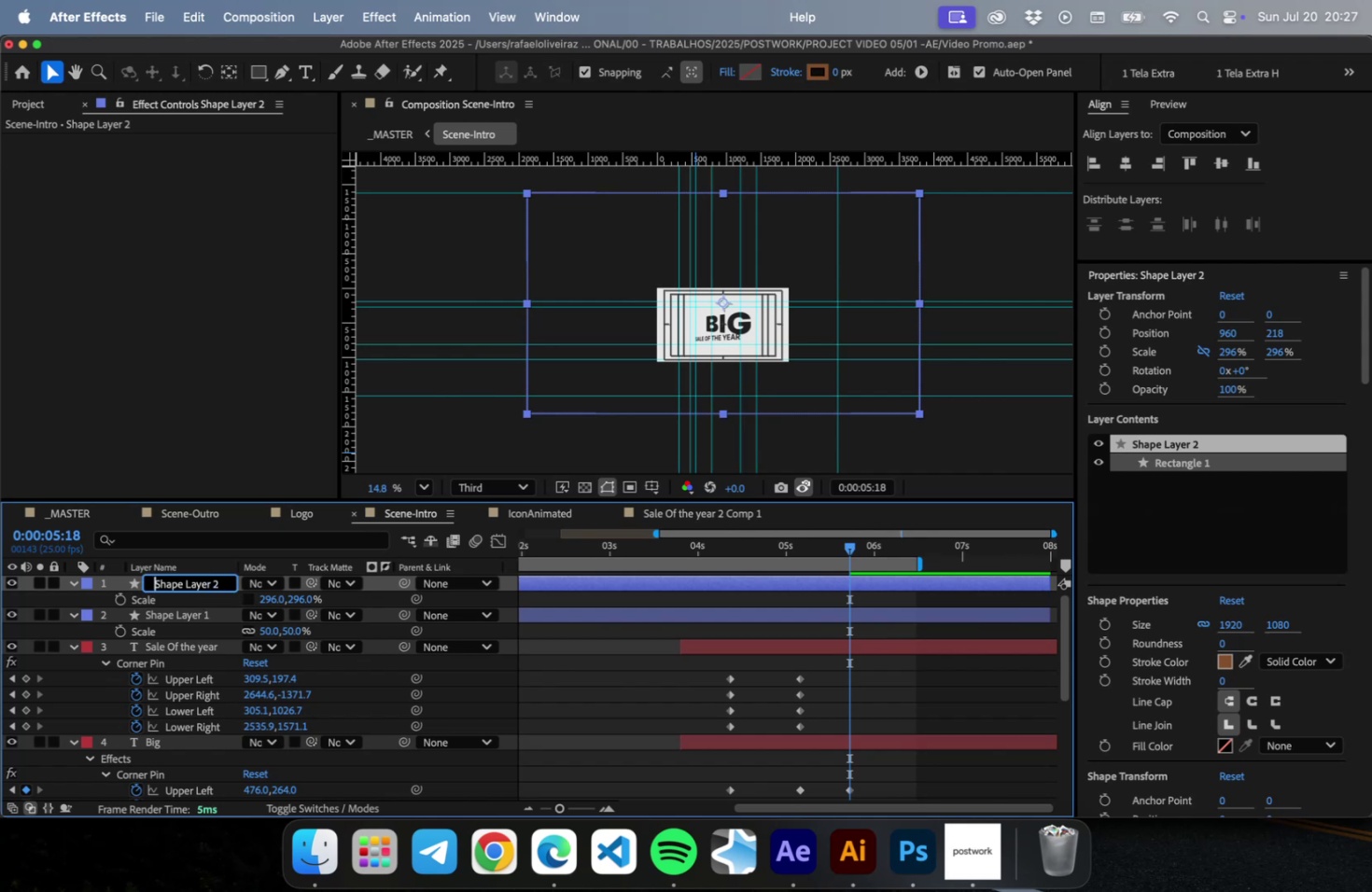 
key(ArrowUp)
 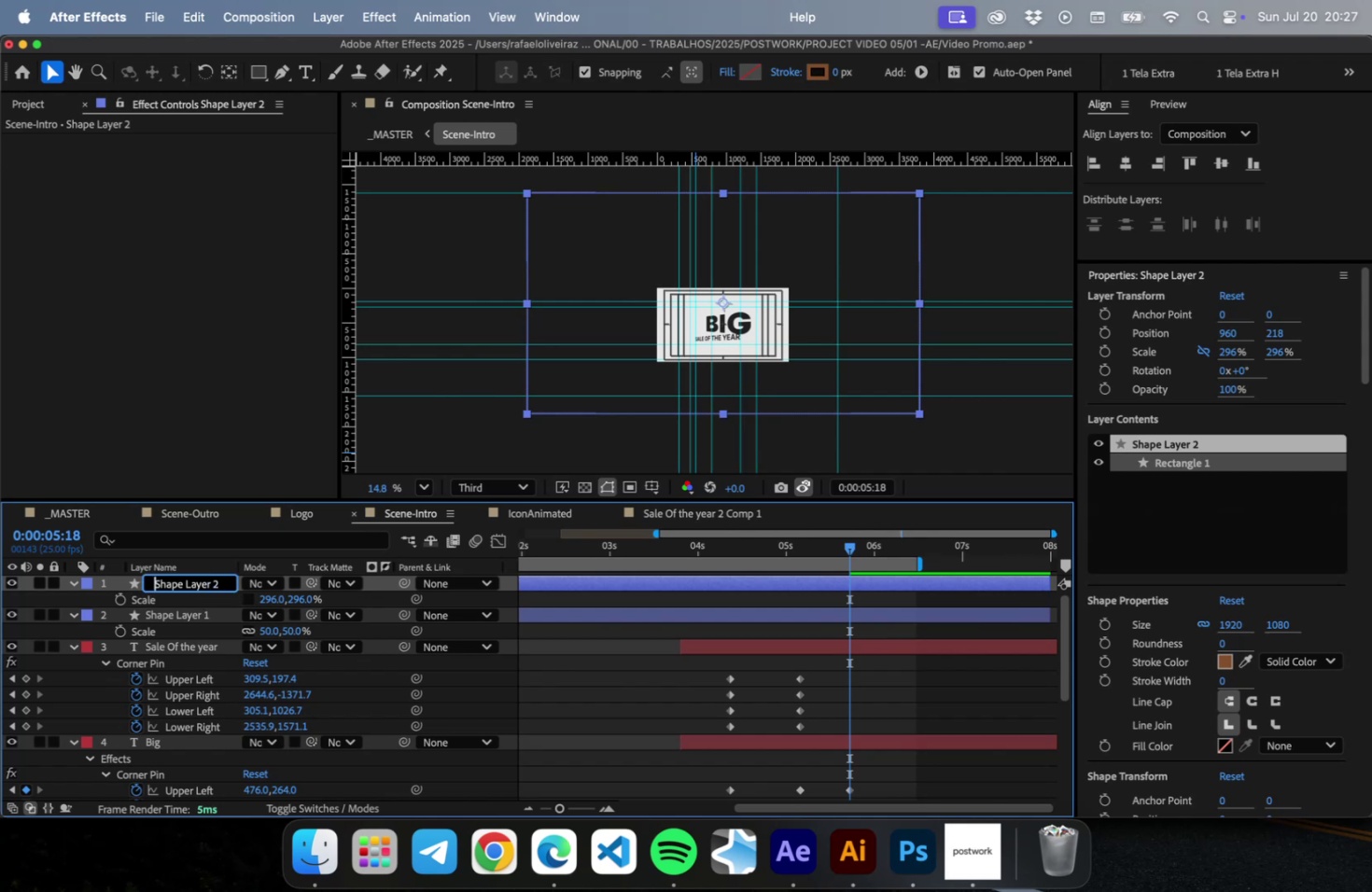 
key(ArrowUp)
 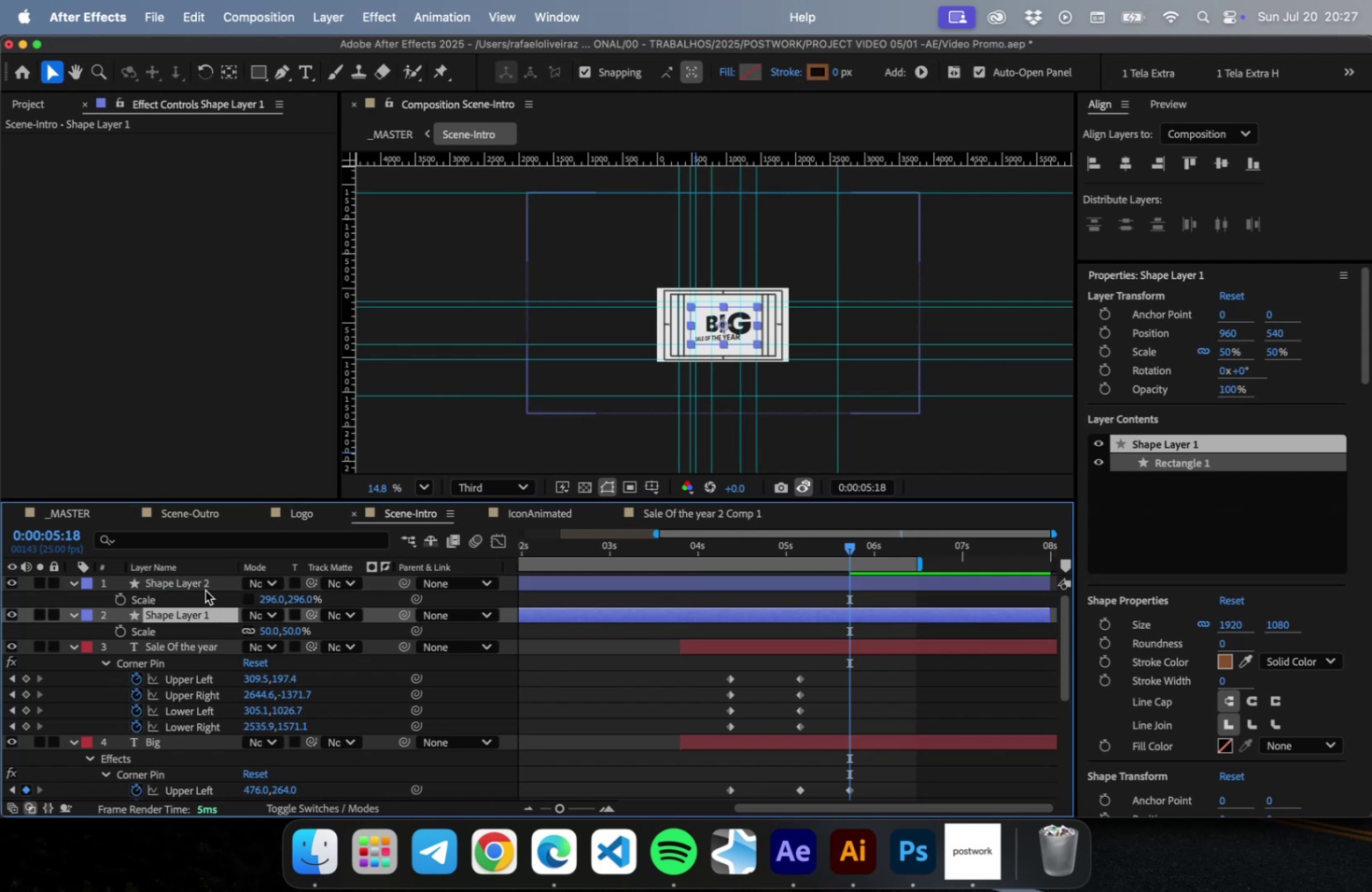 
left_click([205, 590])
 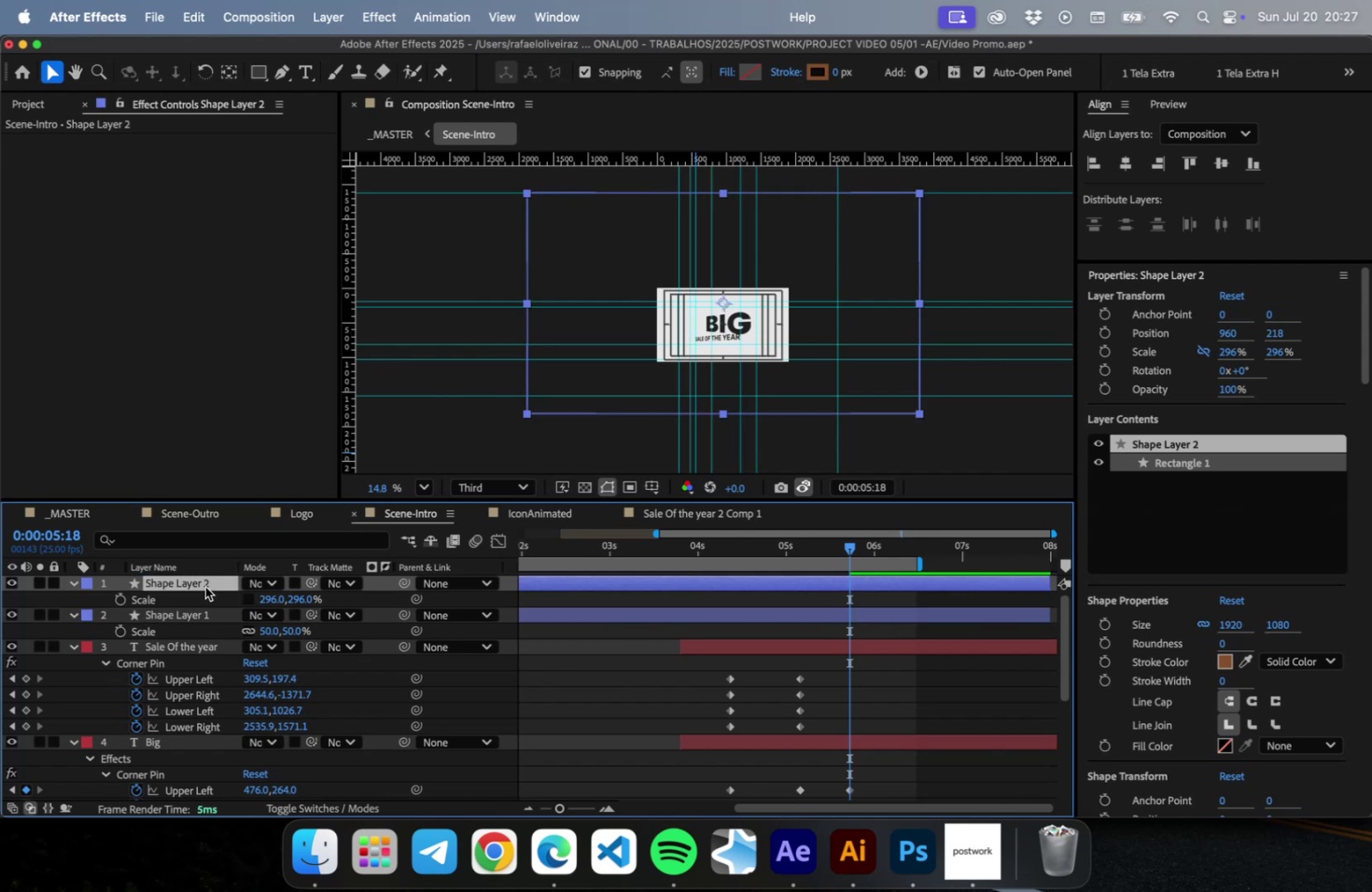 
key(Shift+ArrowUp)
 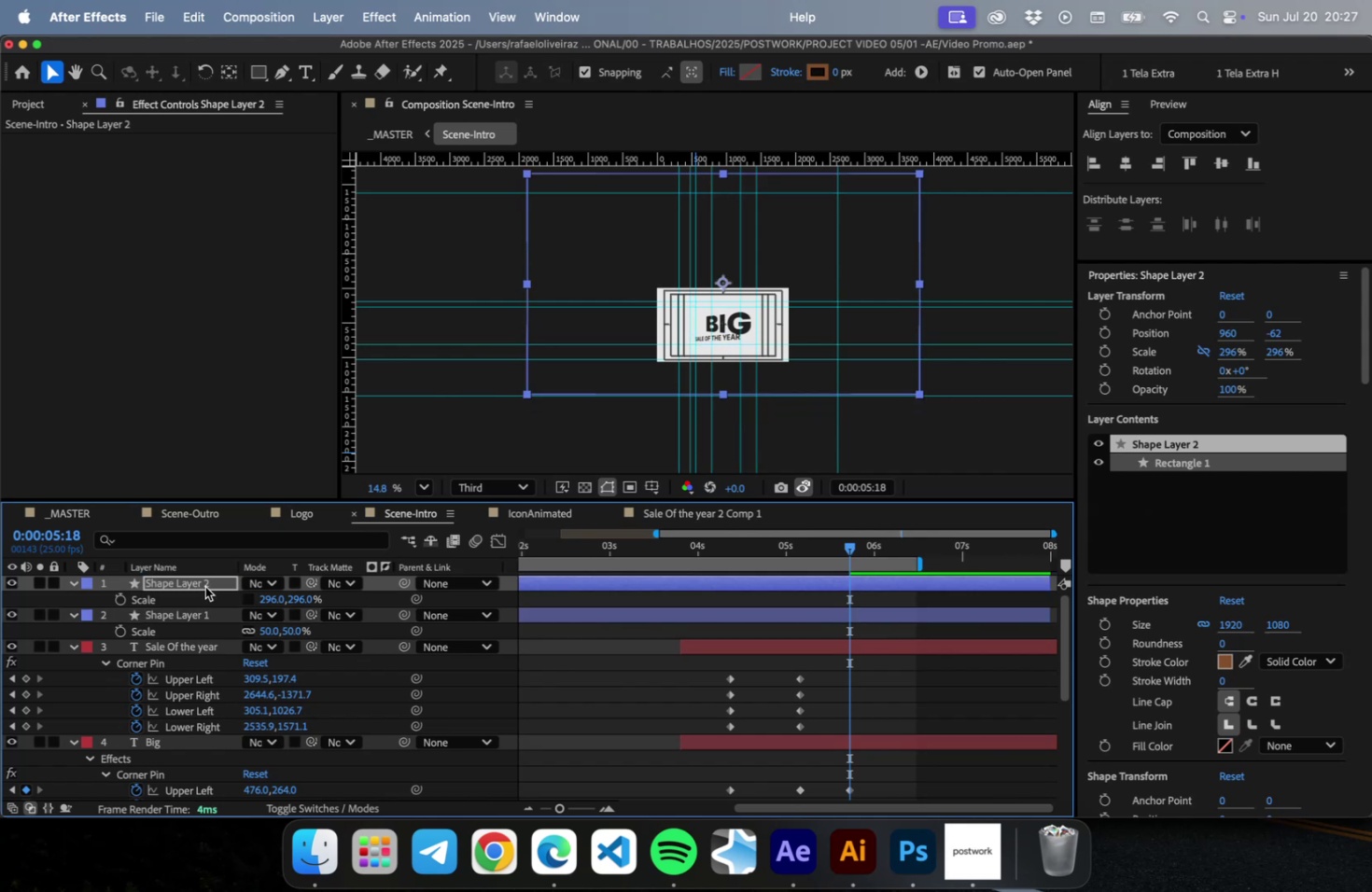 
key(Shift+ArrowUp)
 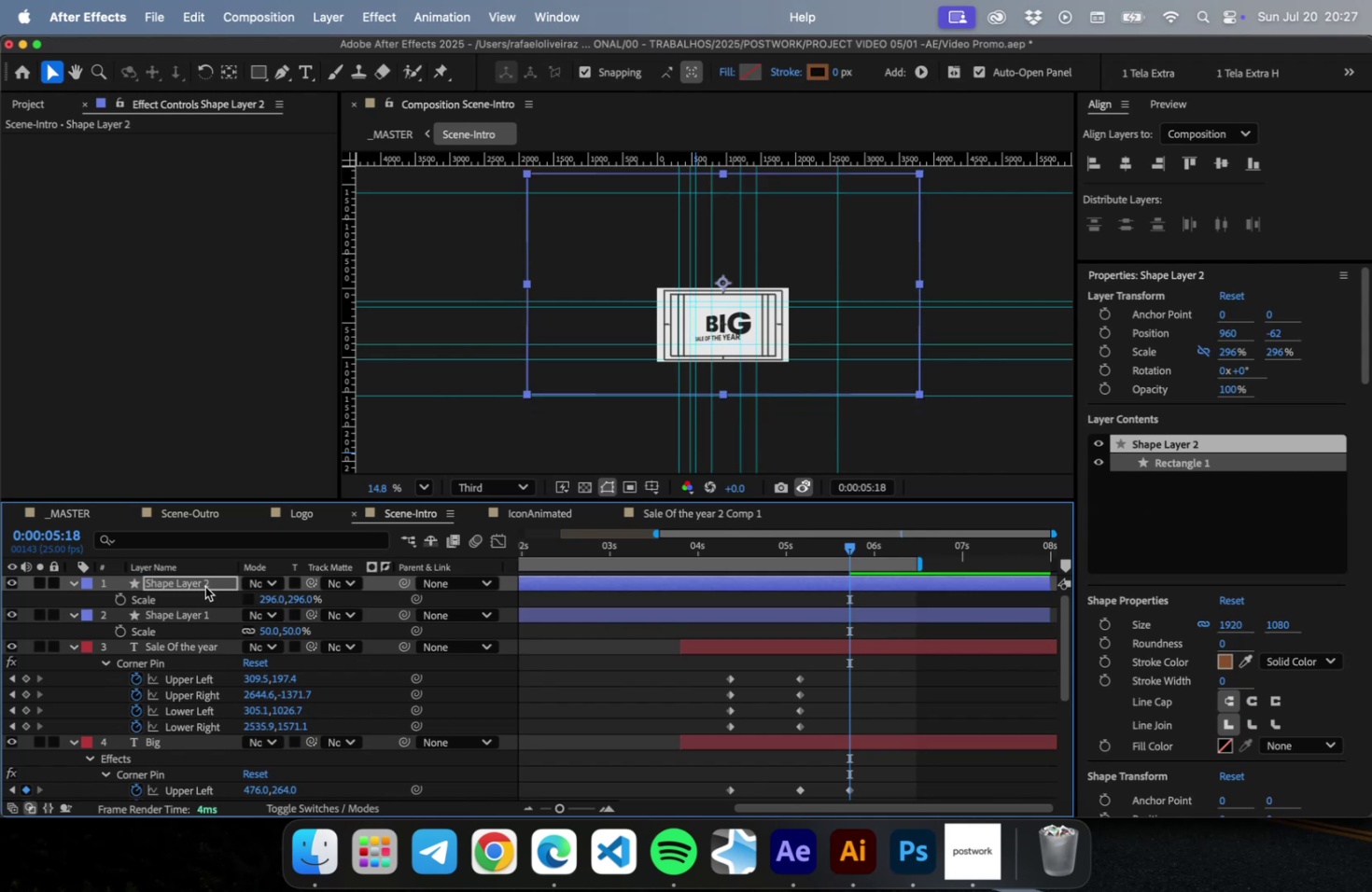 
key(ArrowDown)
 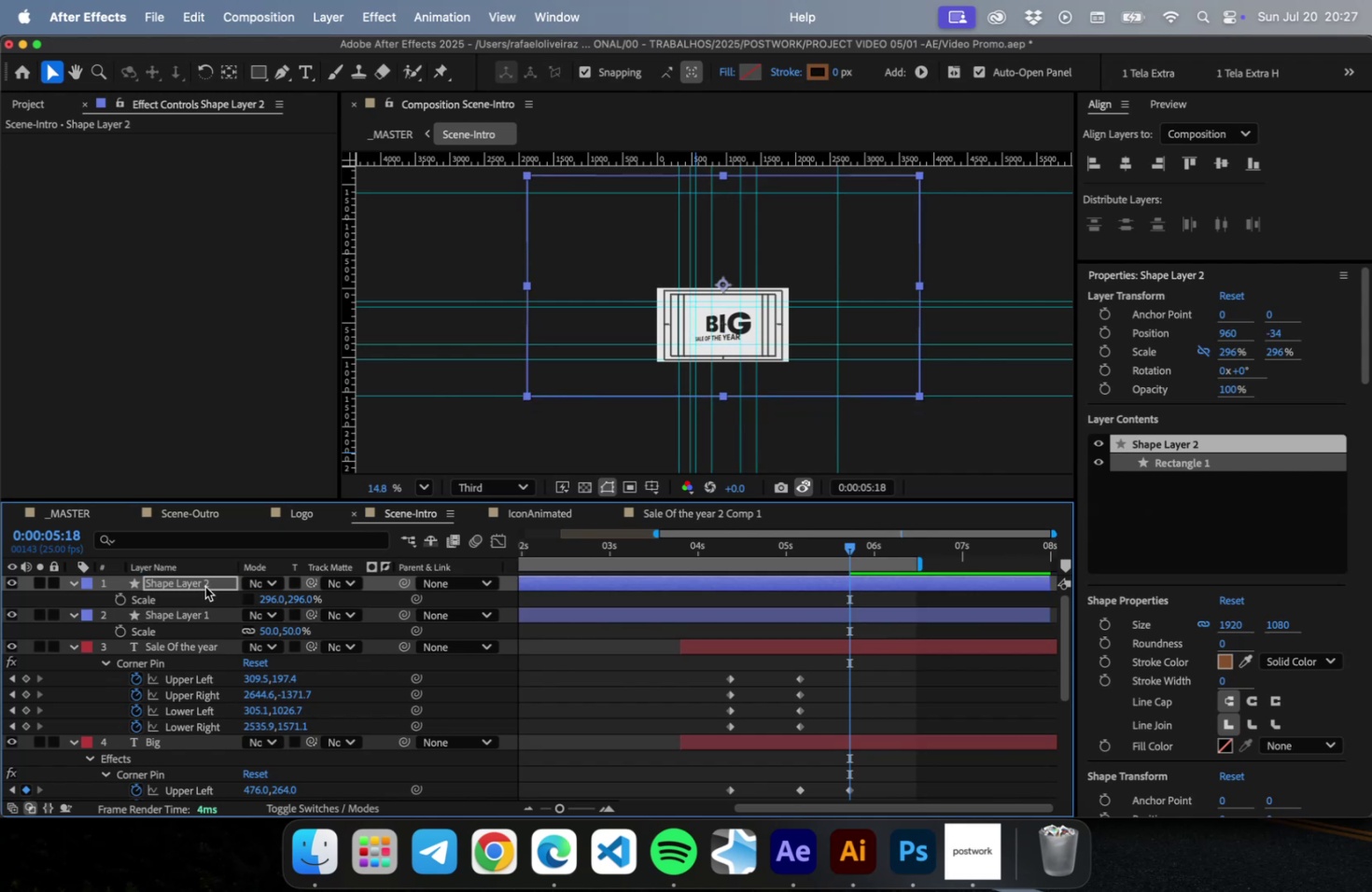 
key(ArrowDown)
 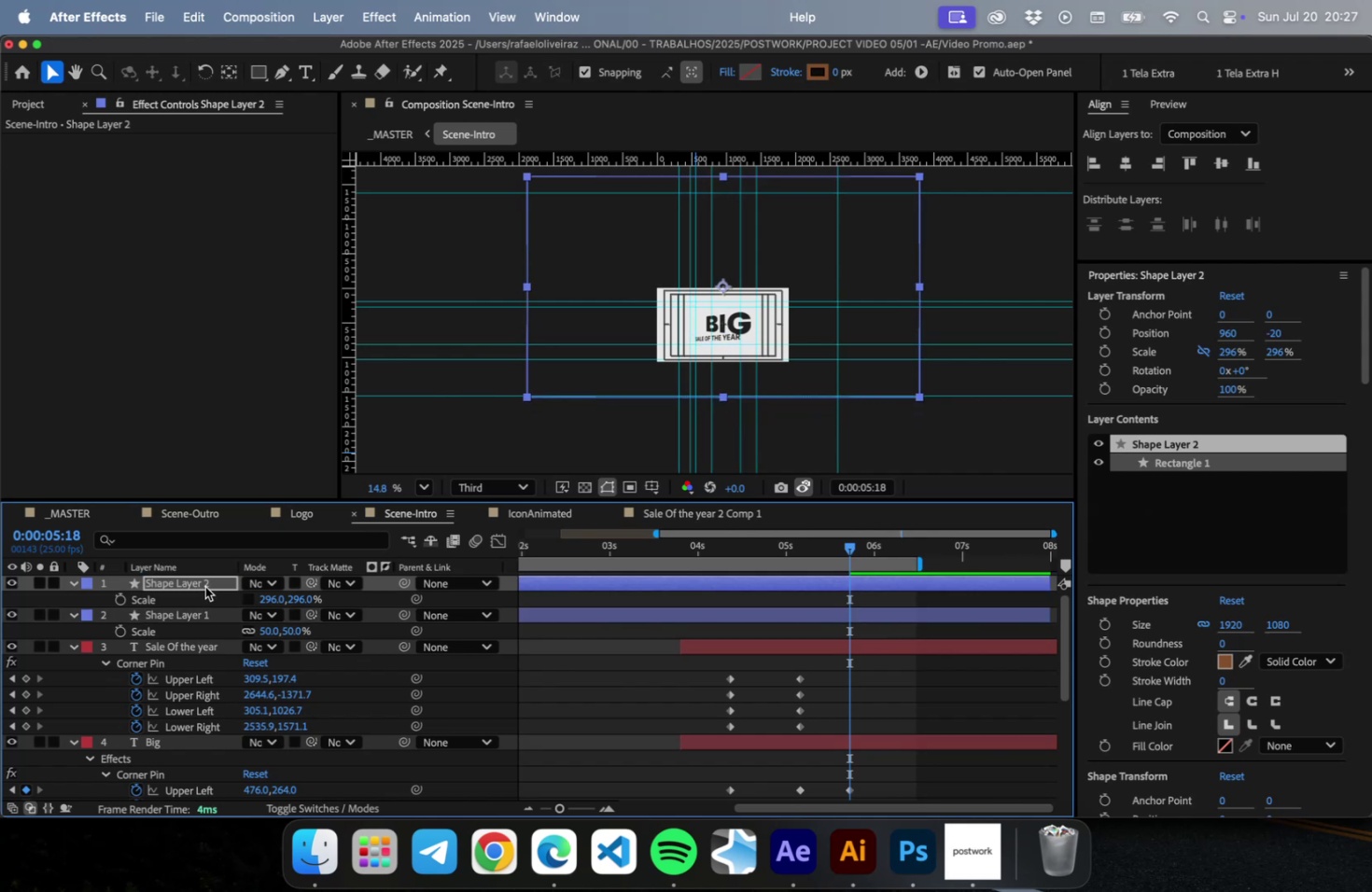 
key(ArrowDown)
 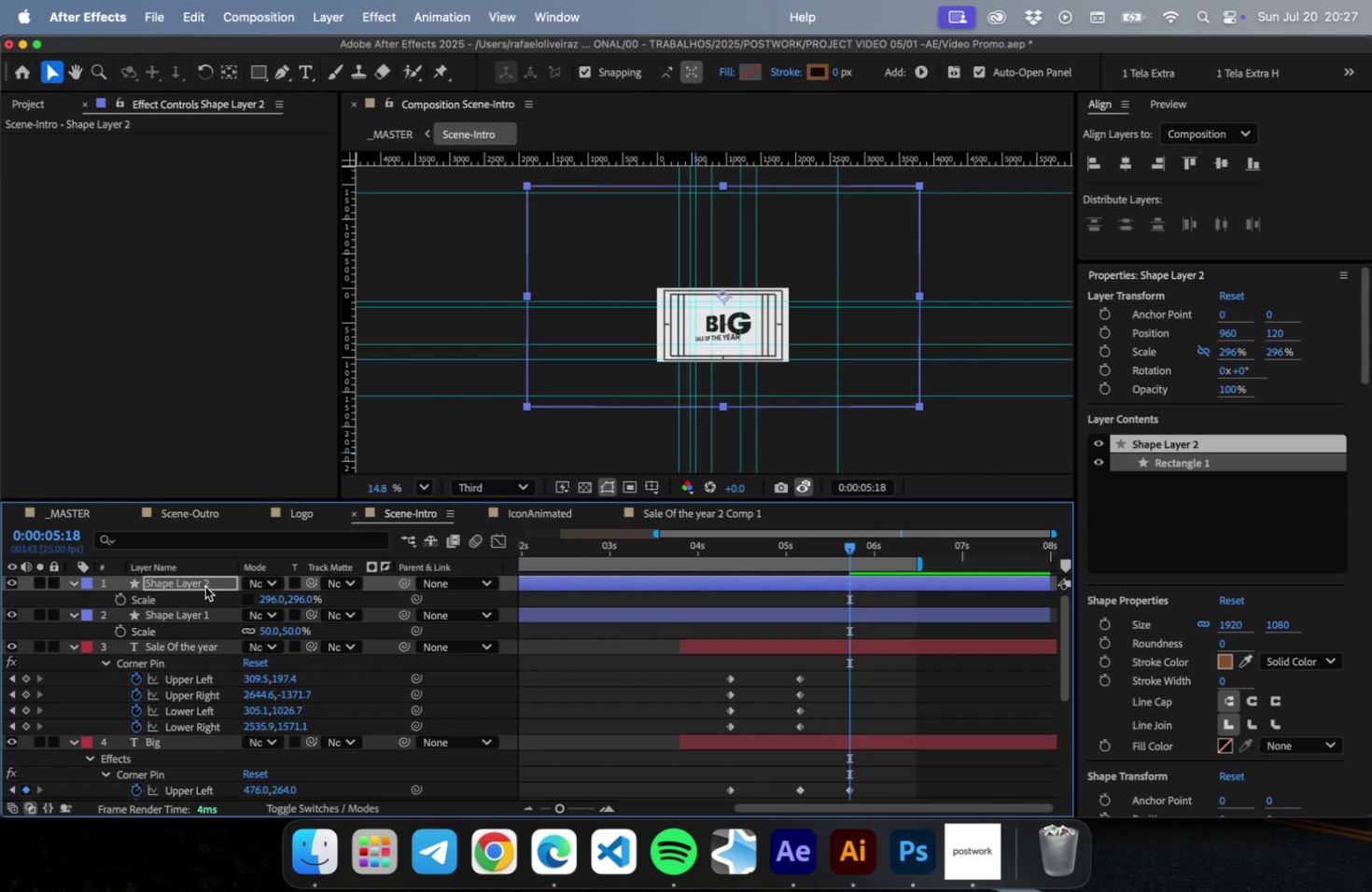 
key(Shift+ShiftRight)
 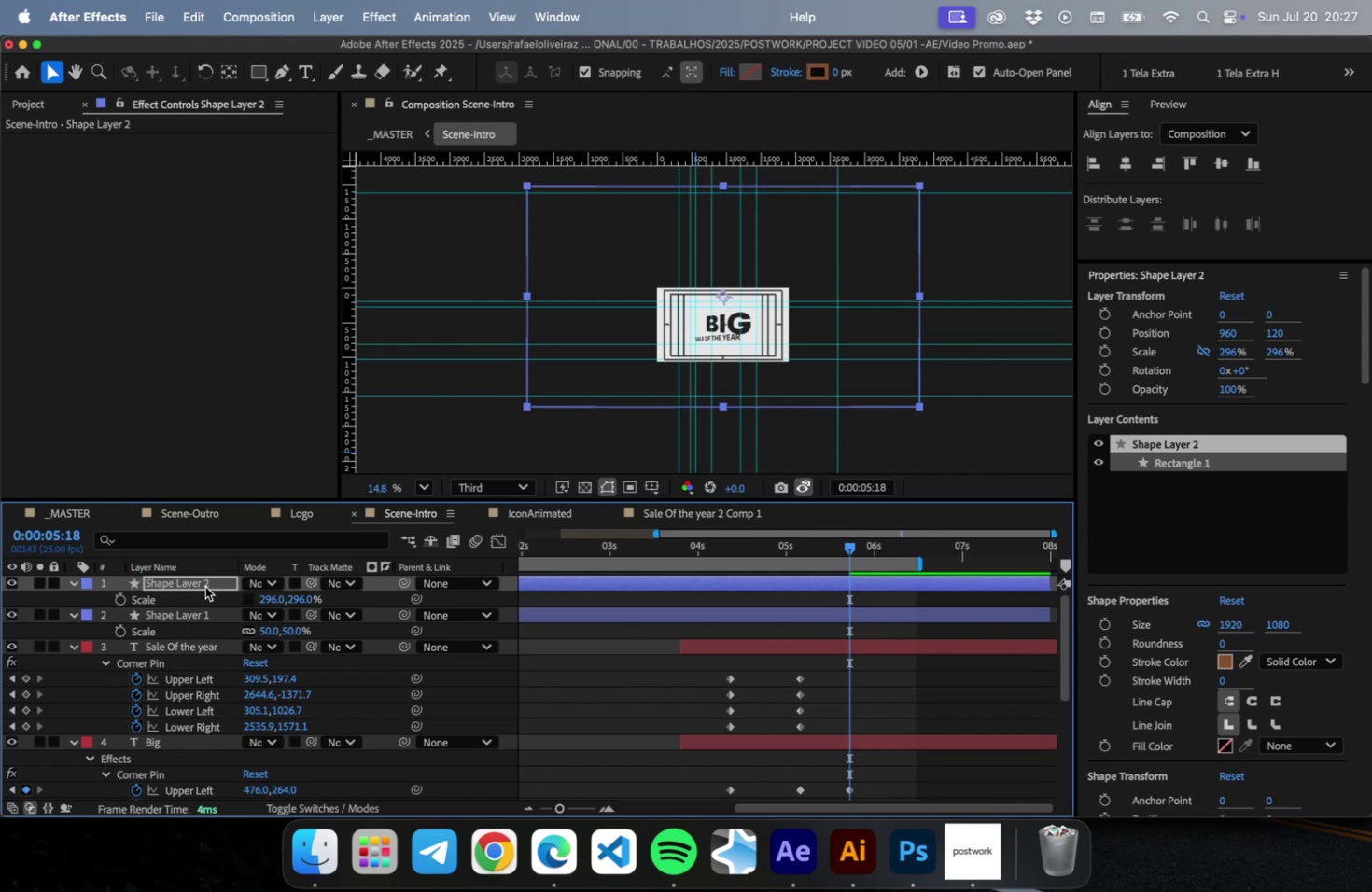 
key(Shift+ArrowDown)
 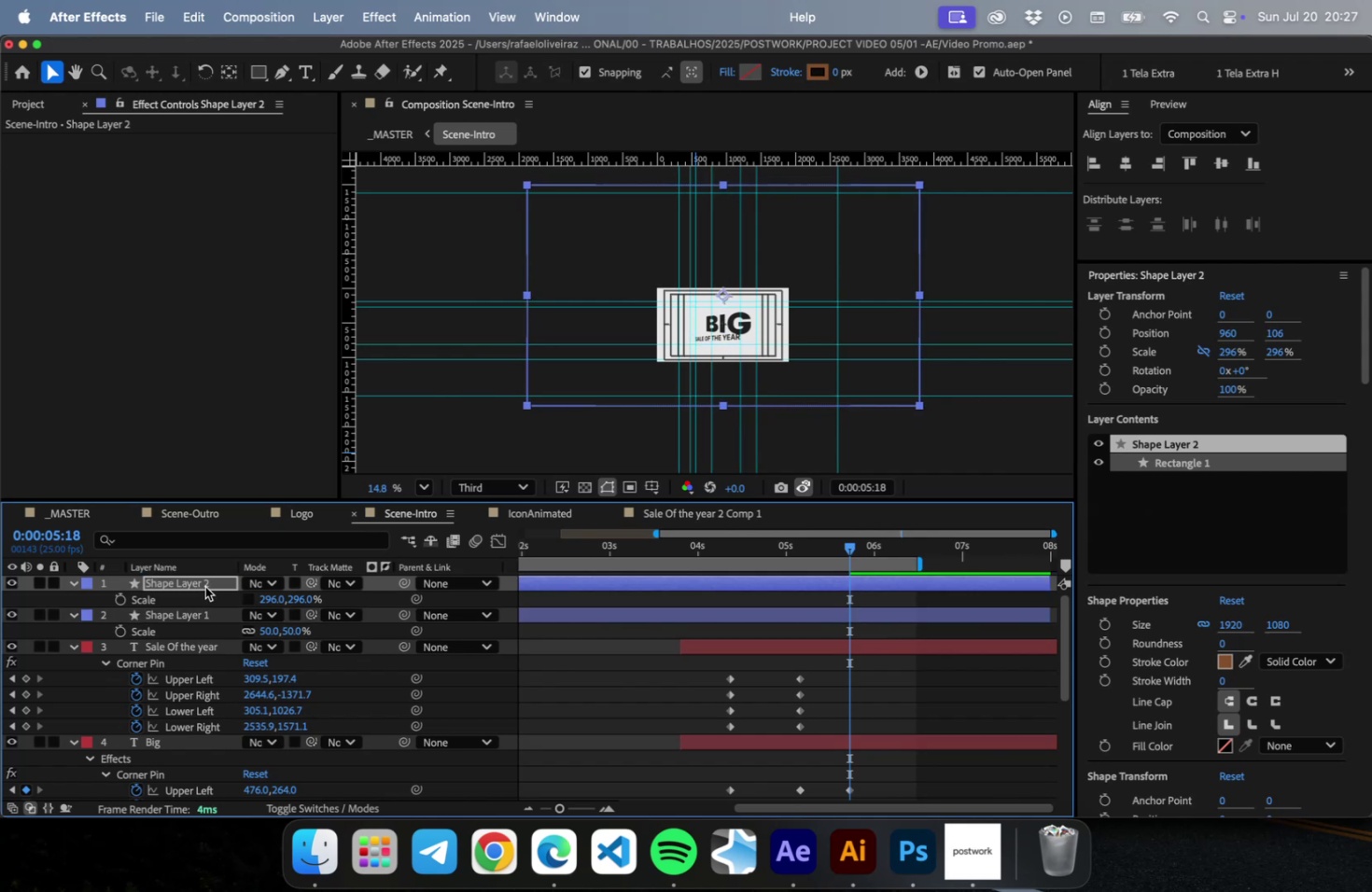 
key(ArrowUp)
 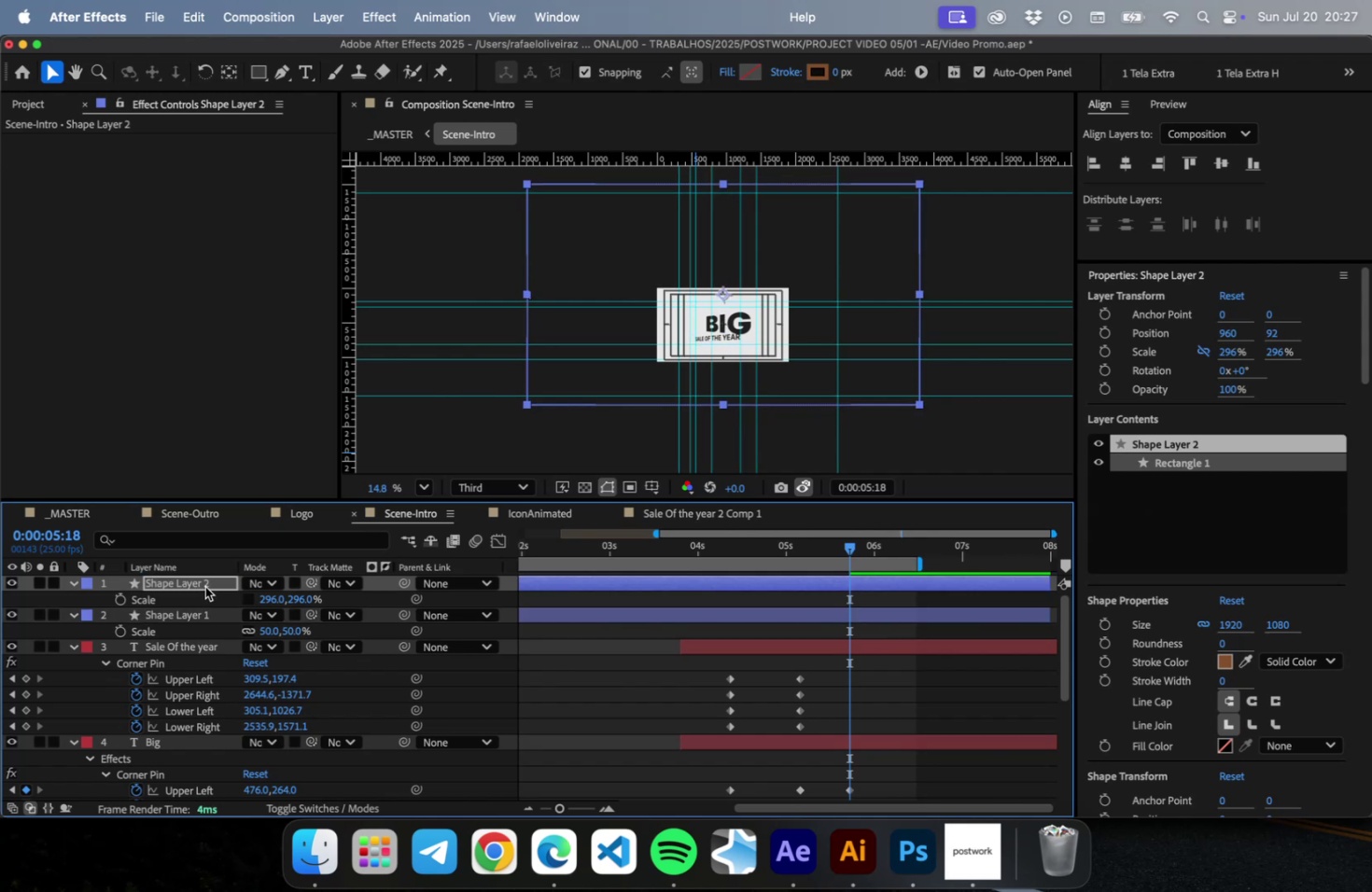 
key(ArrowUp)
 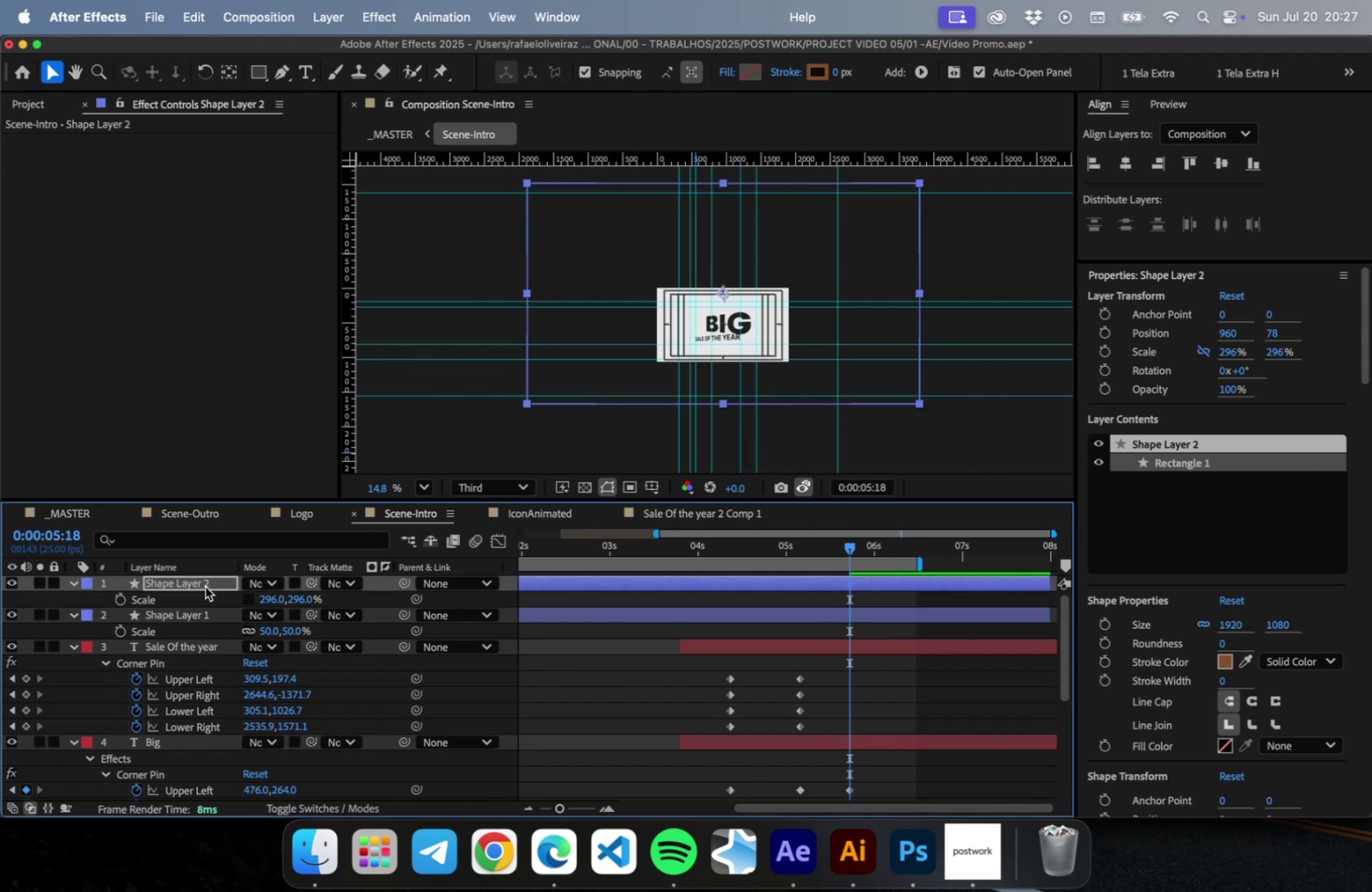 
key(ArrowUp)
 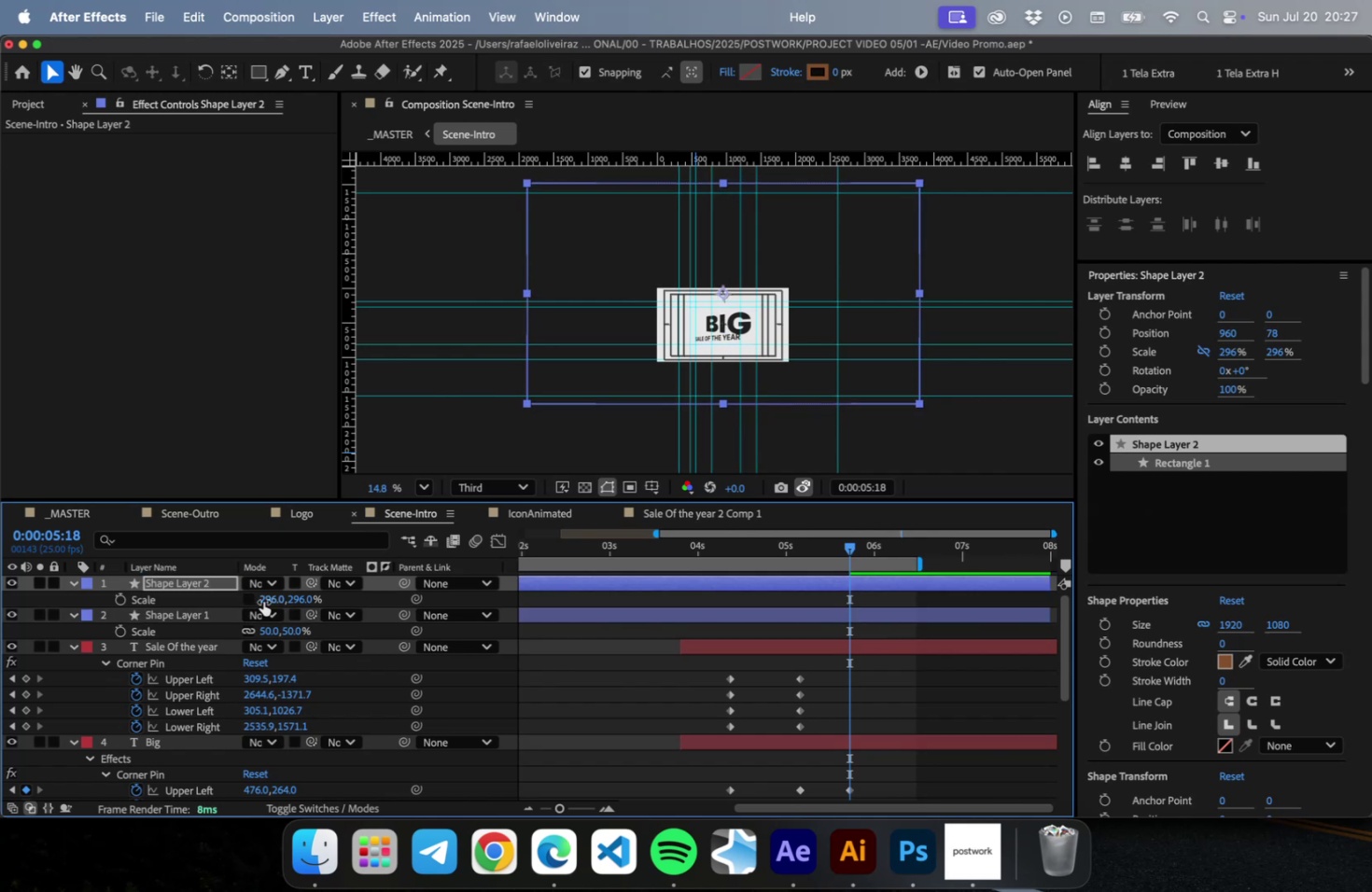 
key(ArrowDown)
 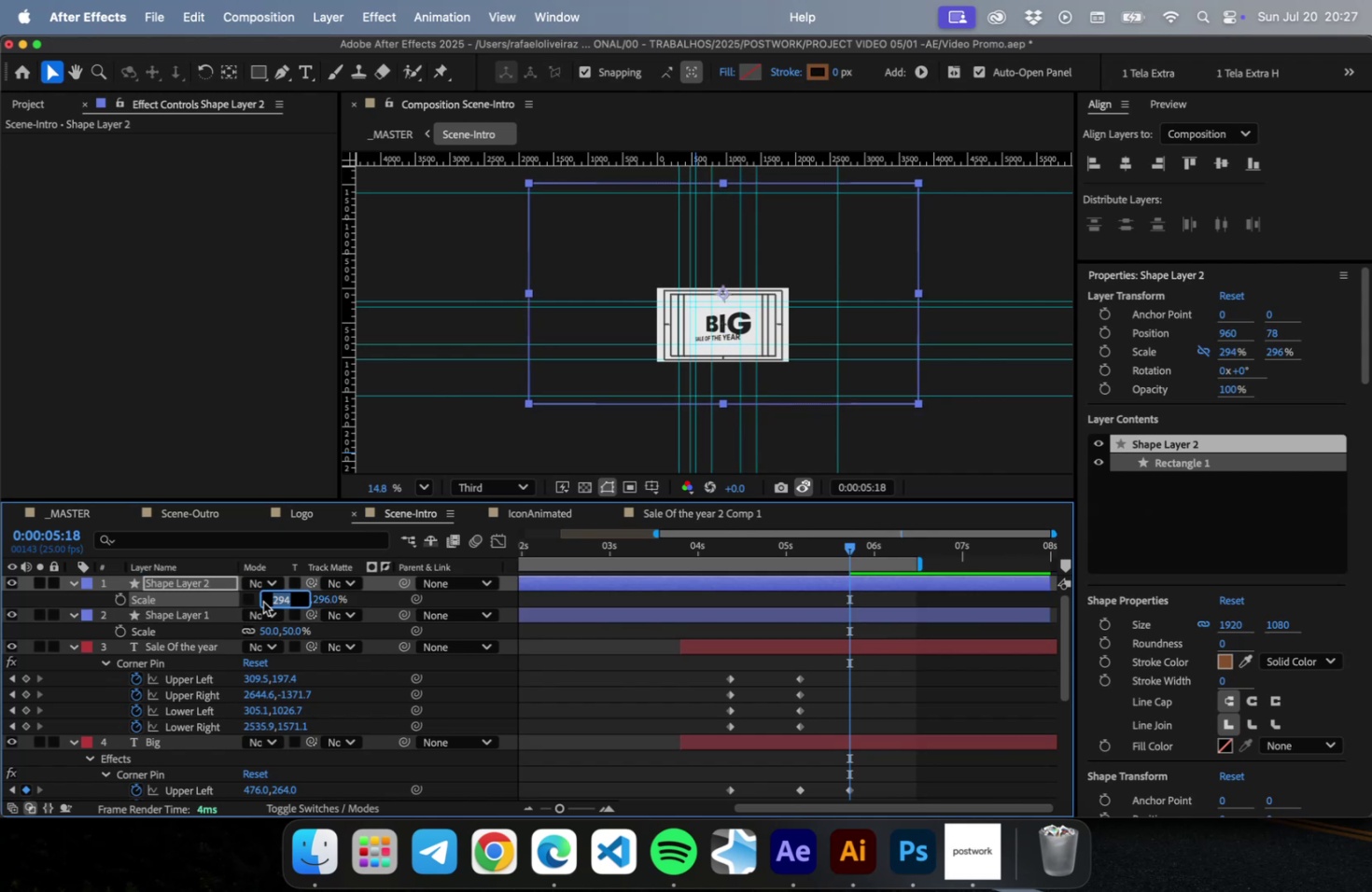 
key(ArrowDown)
 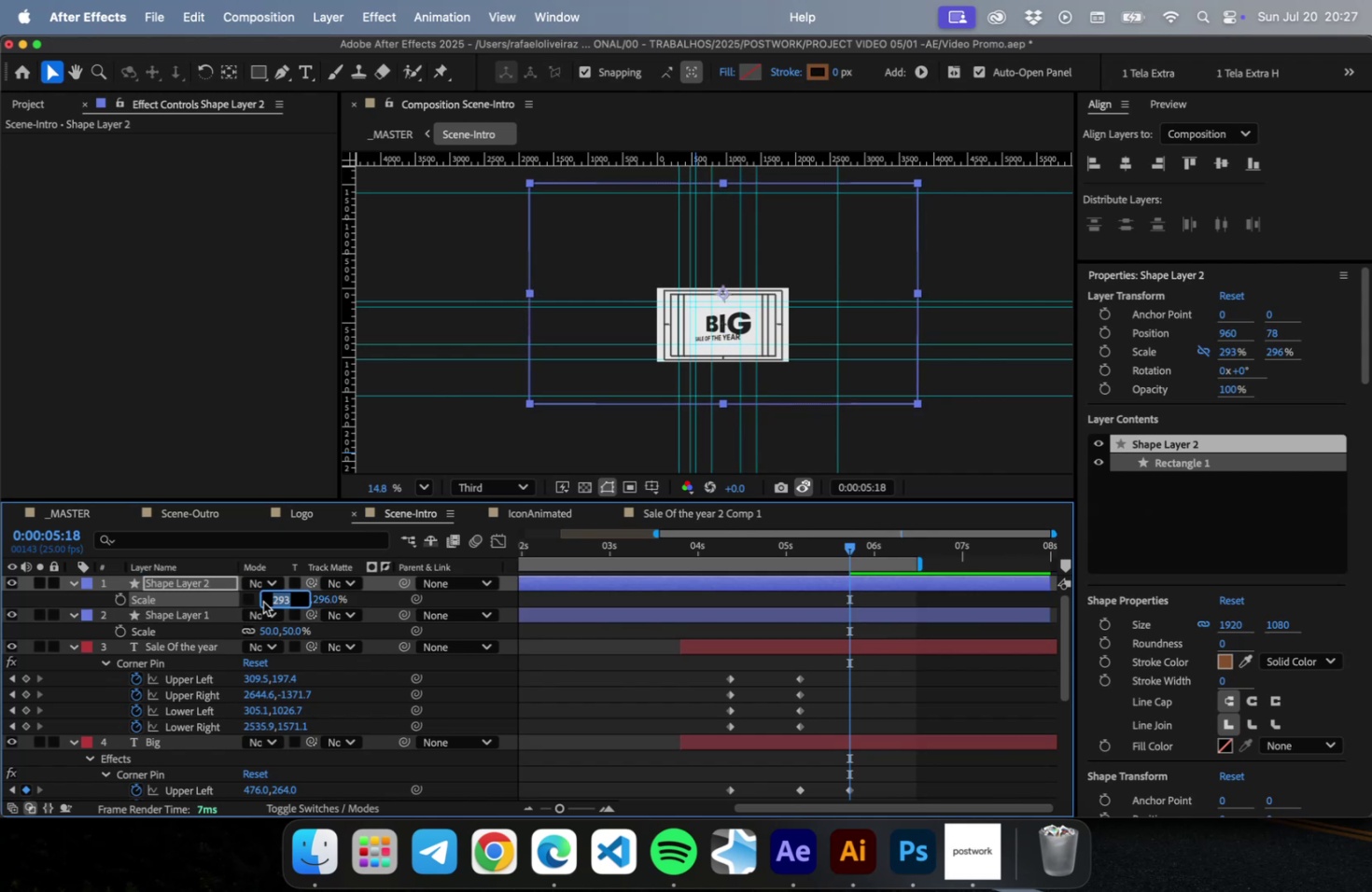 
key(ArrowDown)
 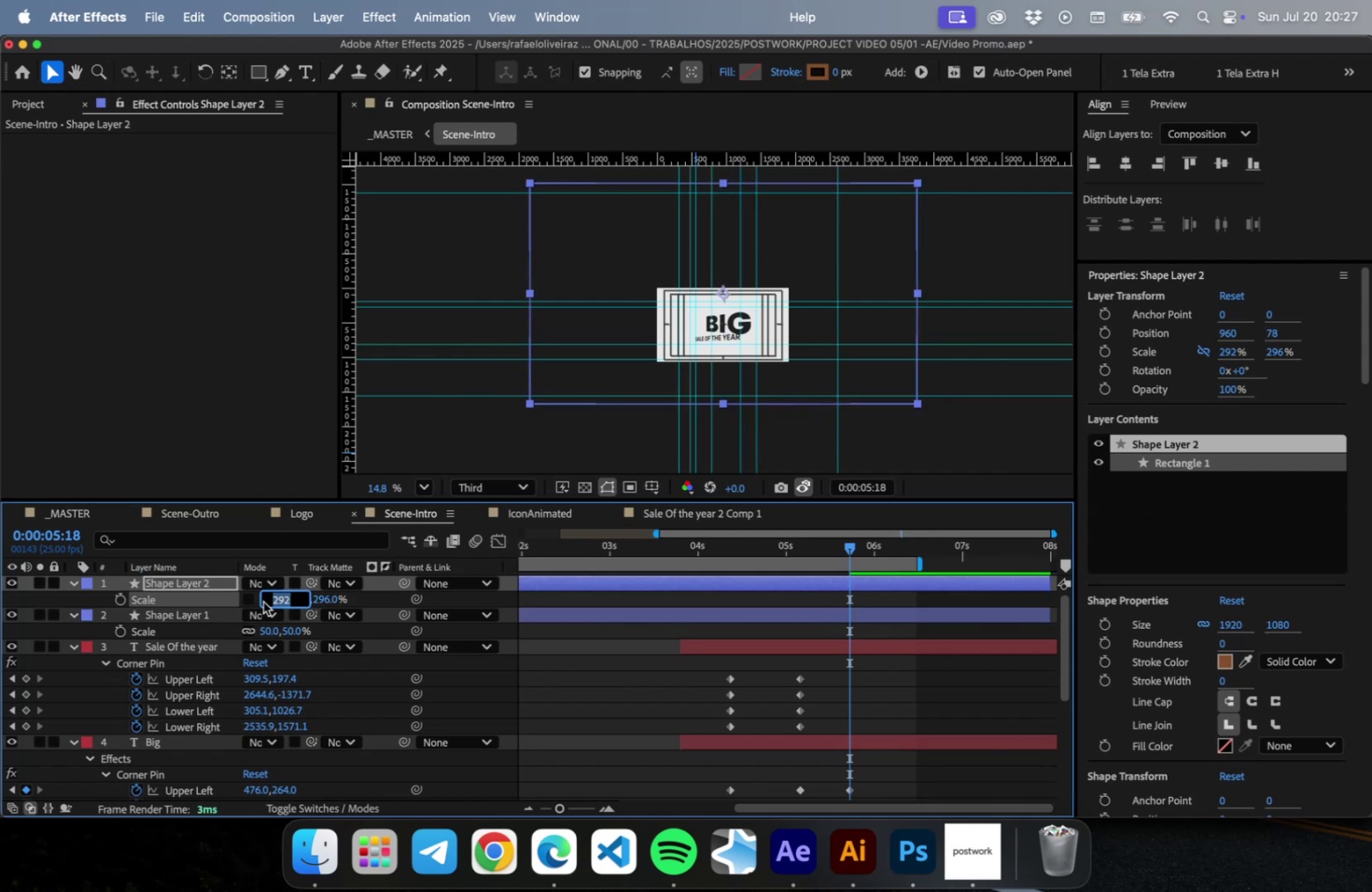 
key(ArrowDown)
 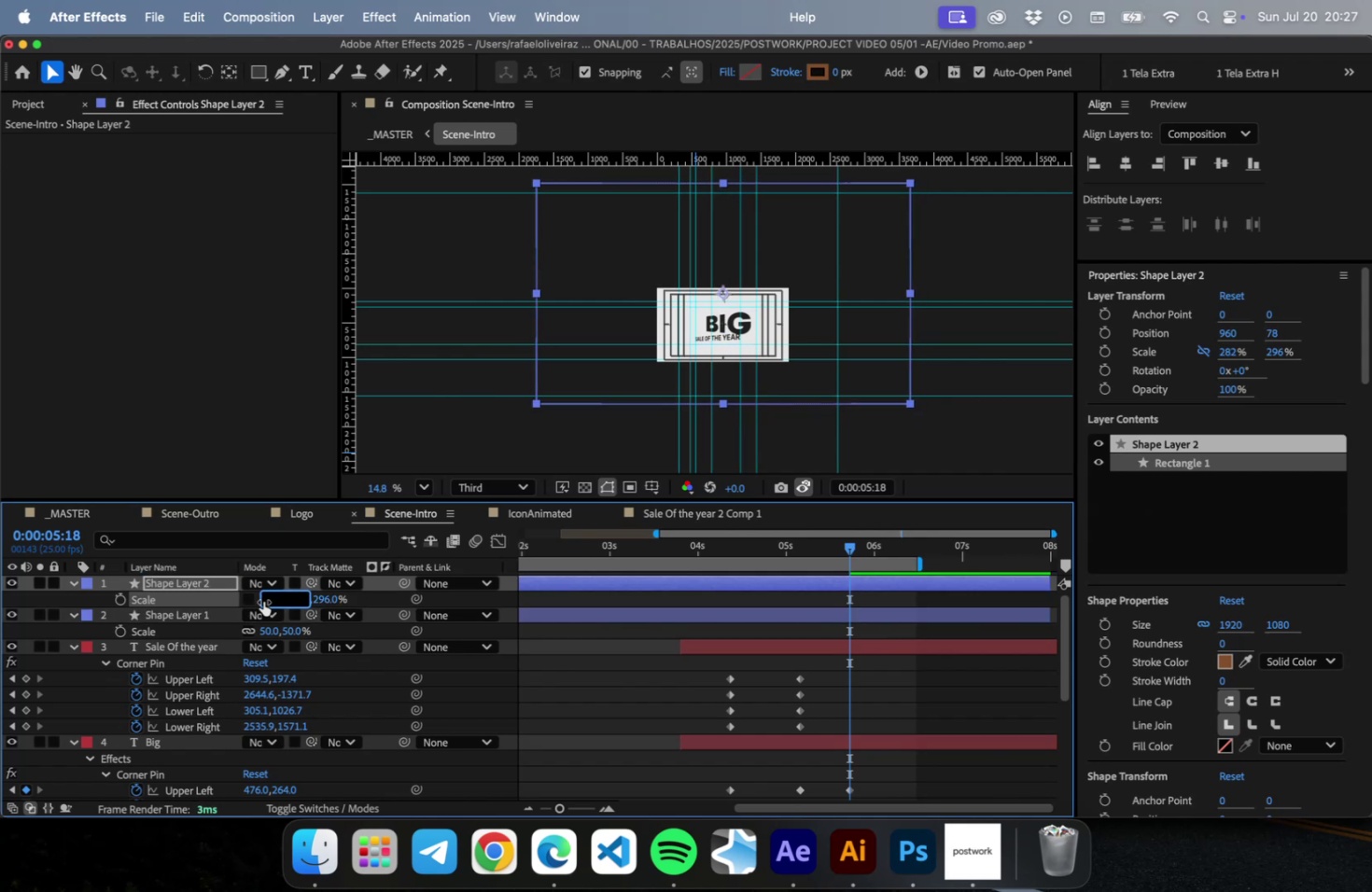 
hold_key(key=ArrowDown, duration=0.42)
 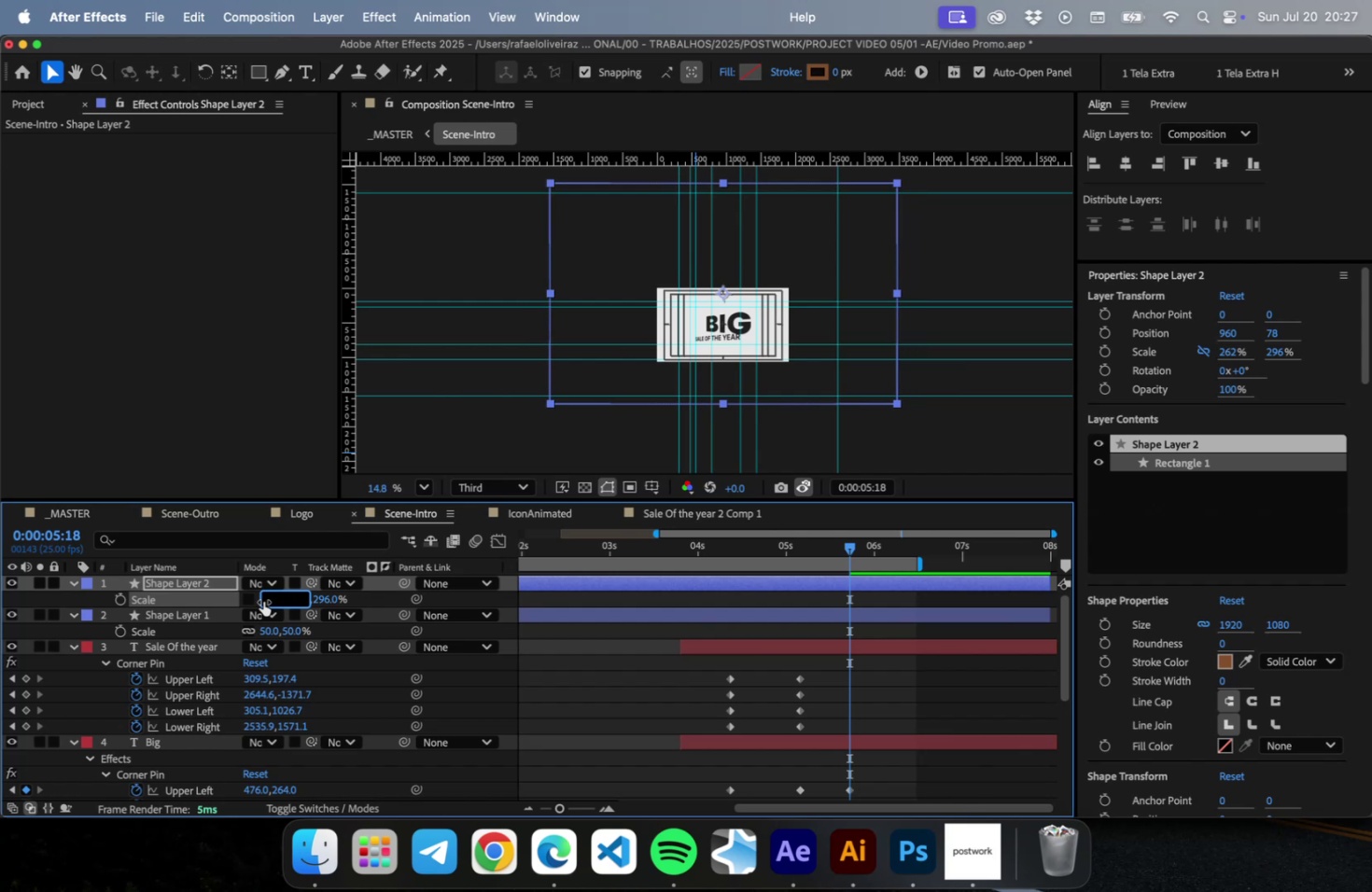 
key(Shift+ArrowDown)
 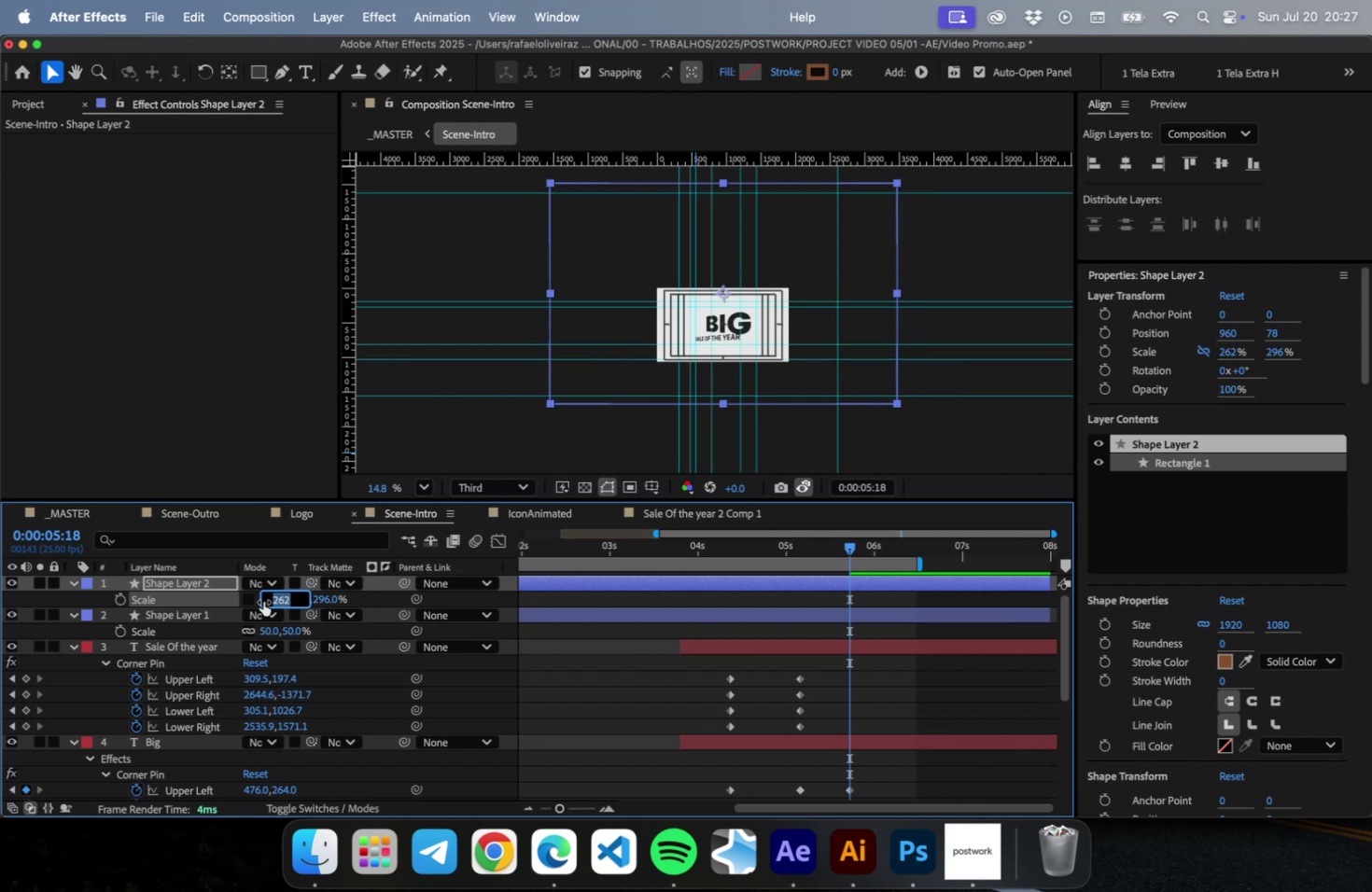 
key(Shift+ArrowDown)
 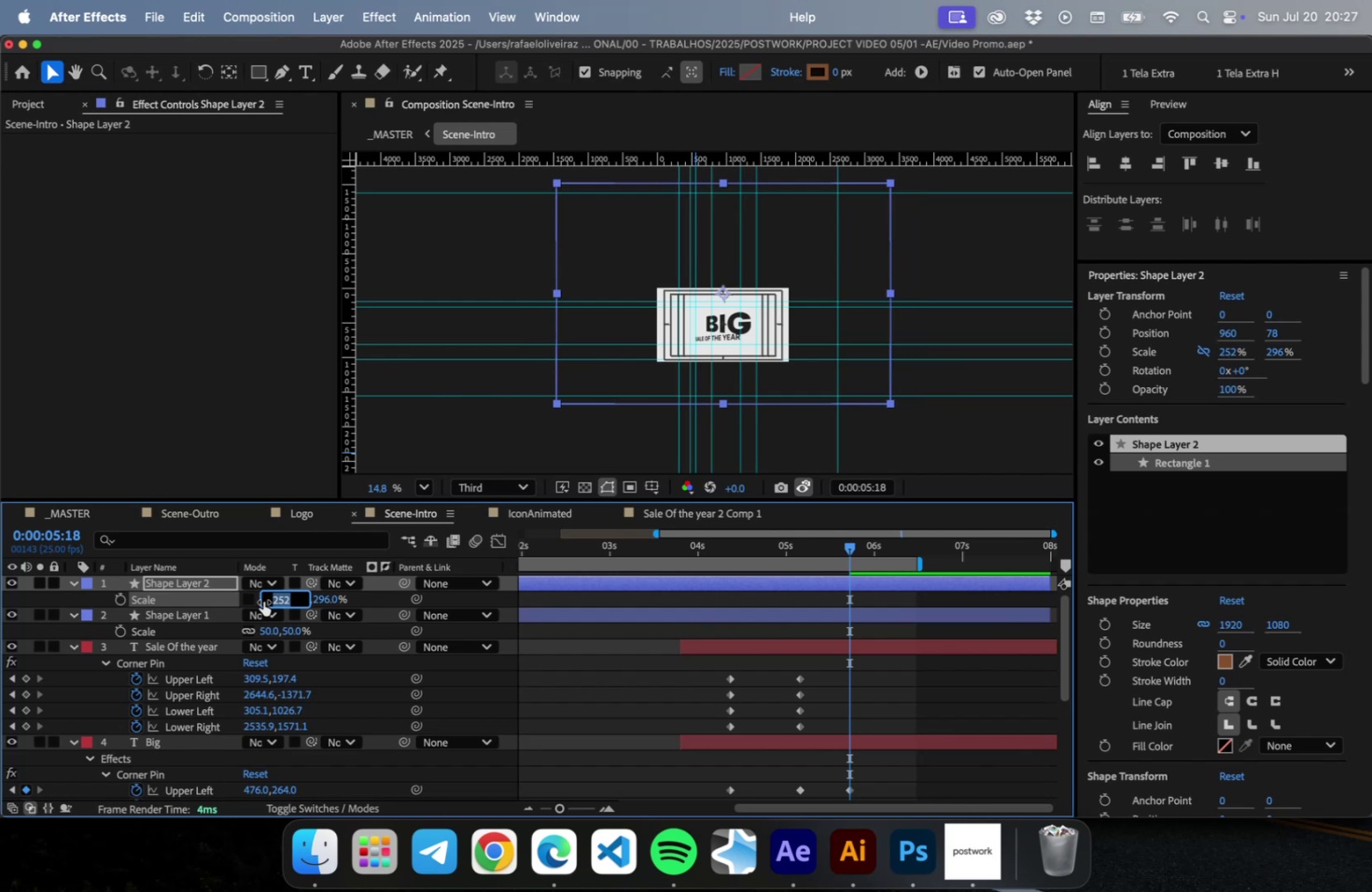 
key(Shift+ArrowDown)
 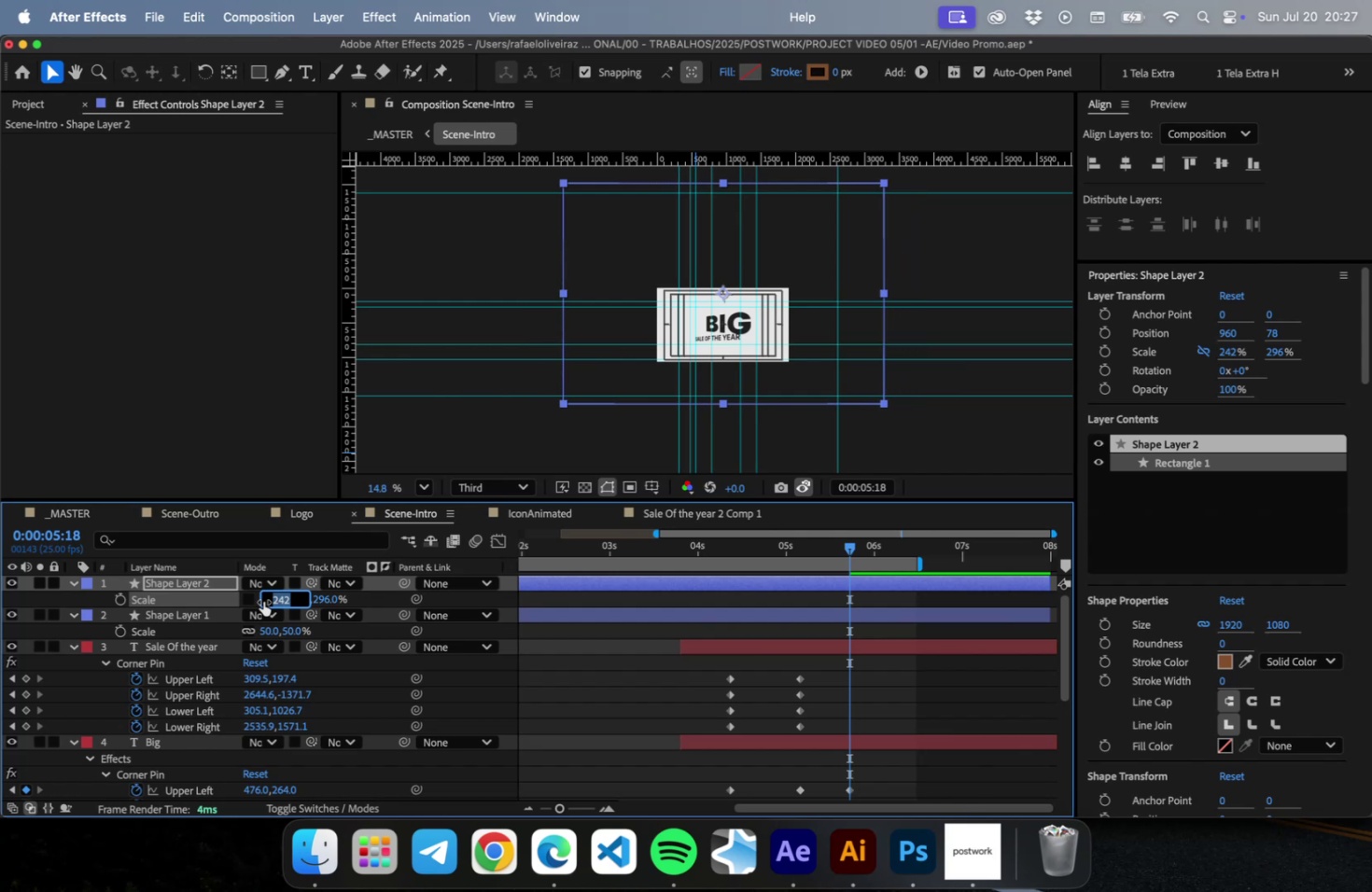 
key(Shift+ArrowDown)
 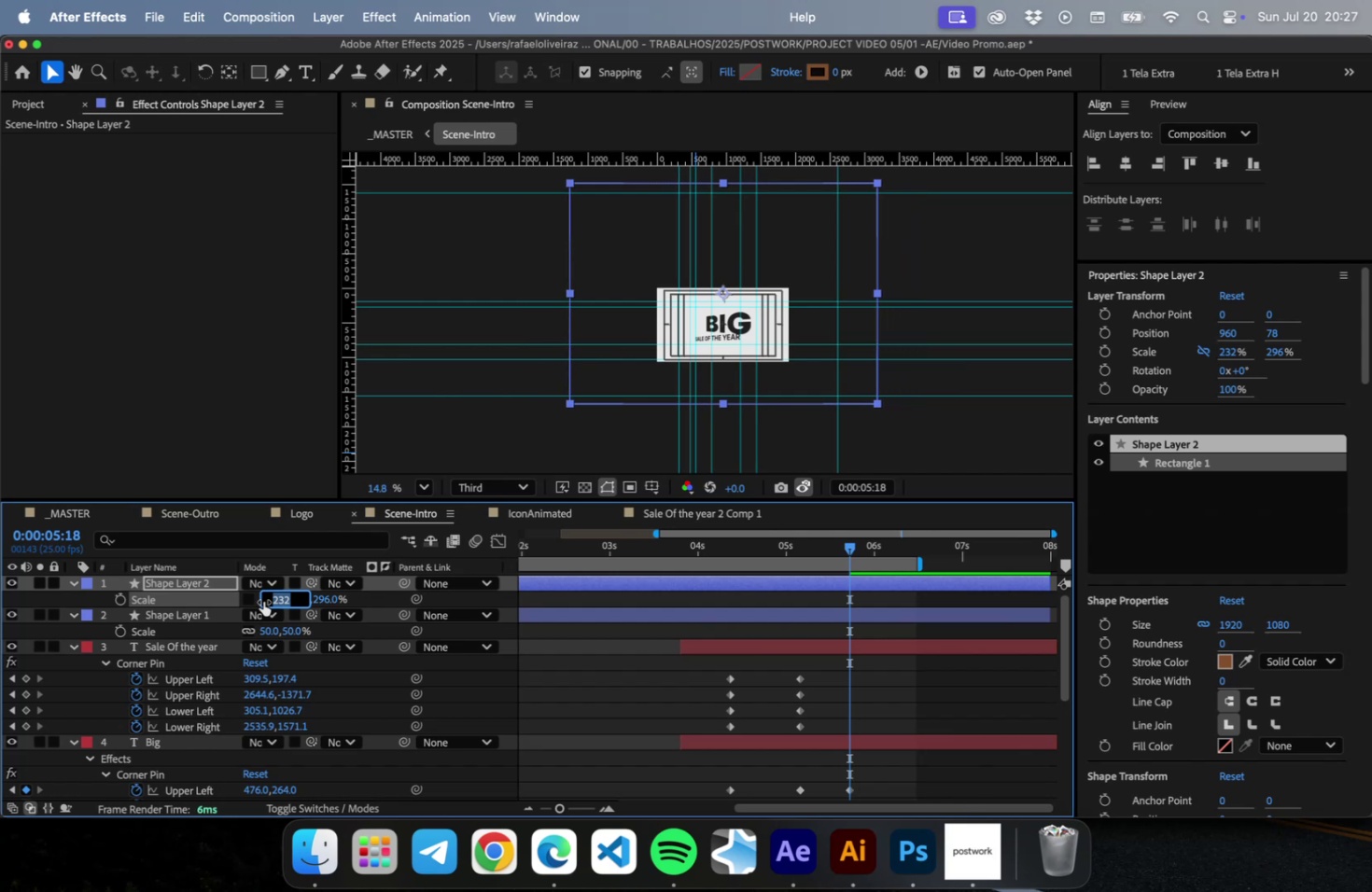 
key(Shift+ArrowDown)
 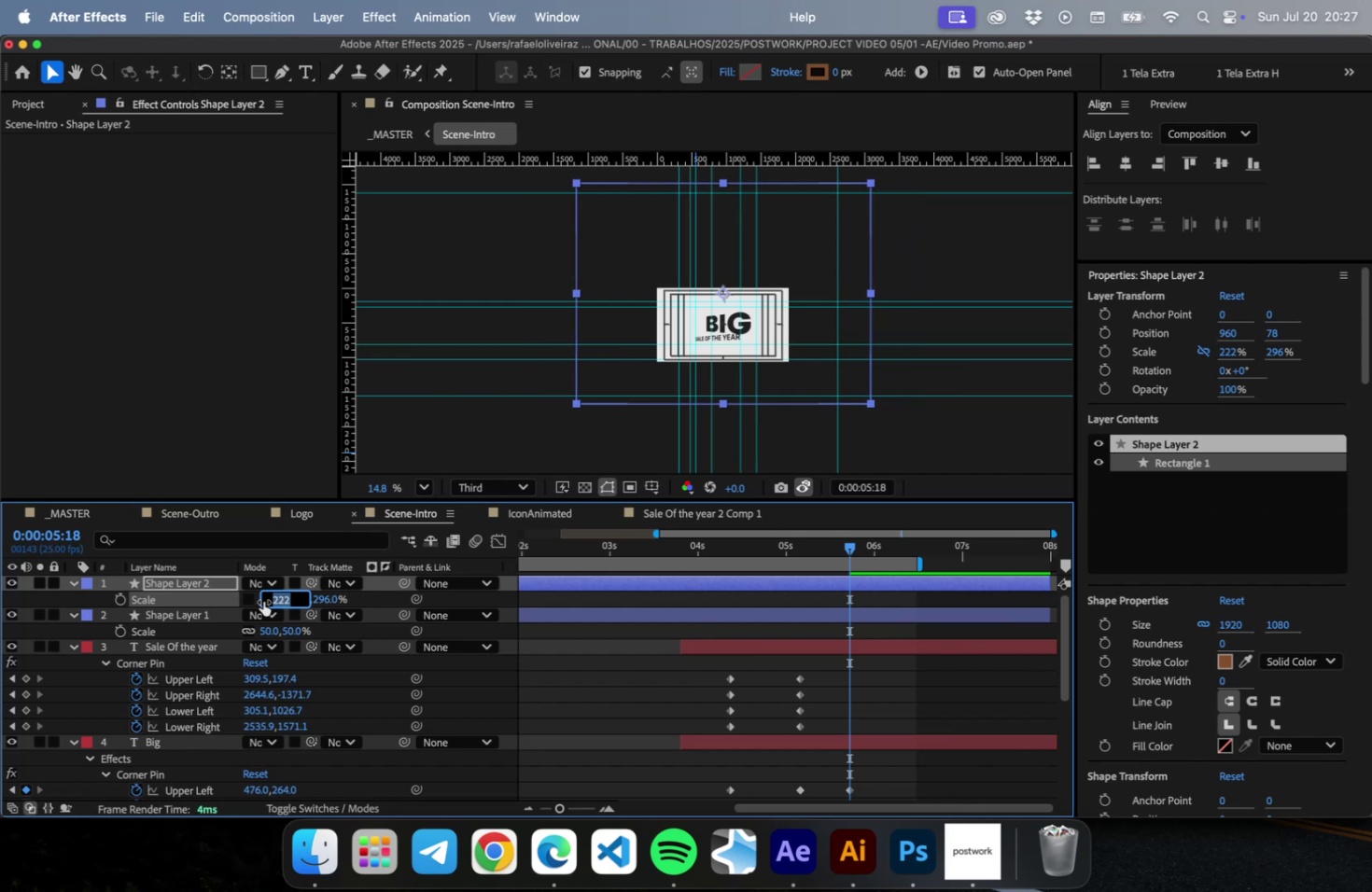 
key(Shift+ArrowDown)
 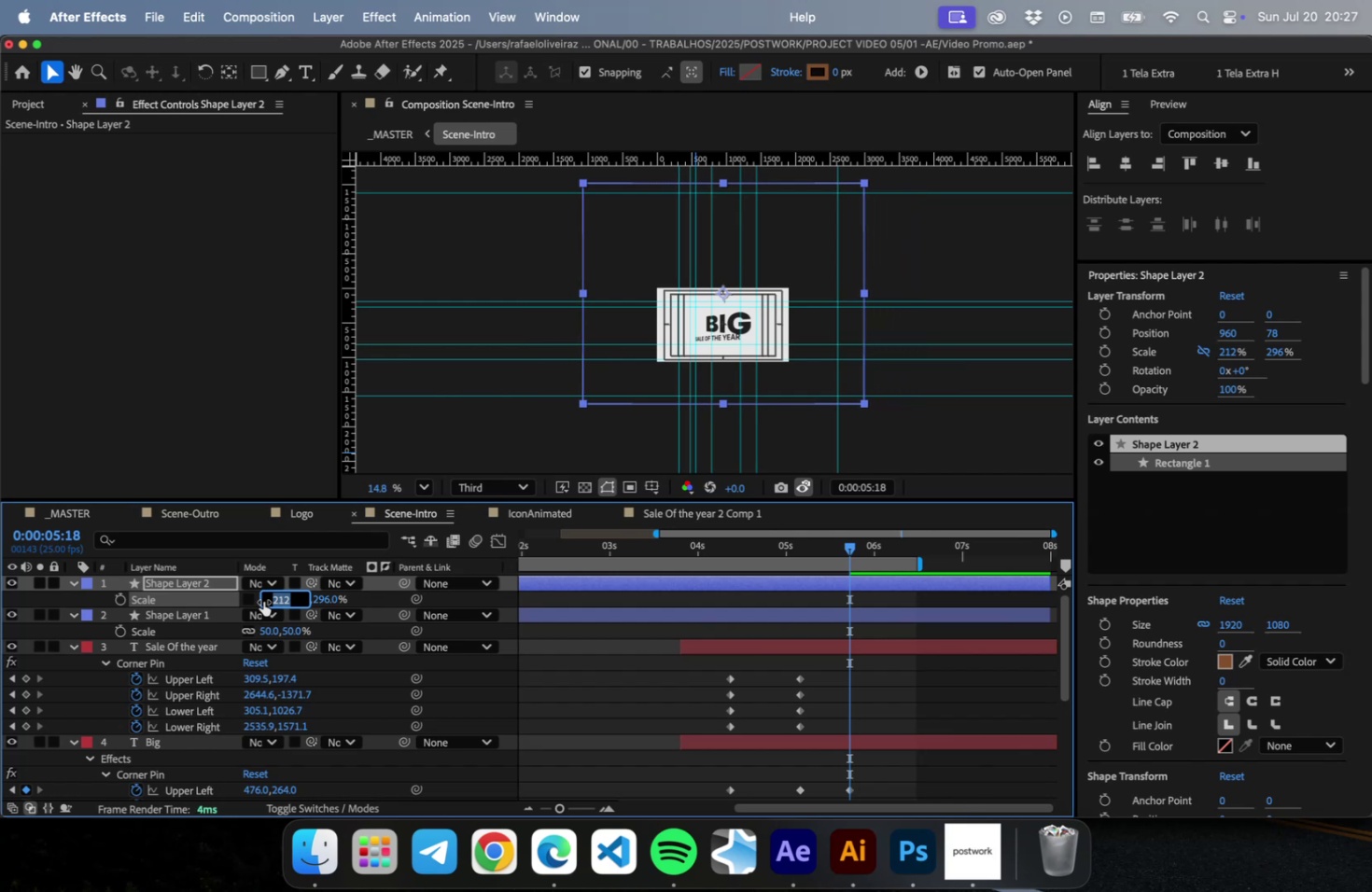 
key(Shift+ArrowDown)
 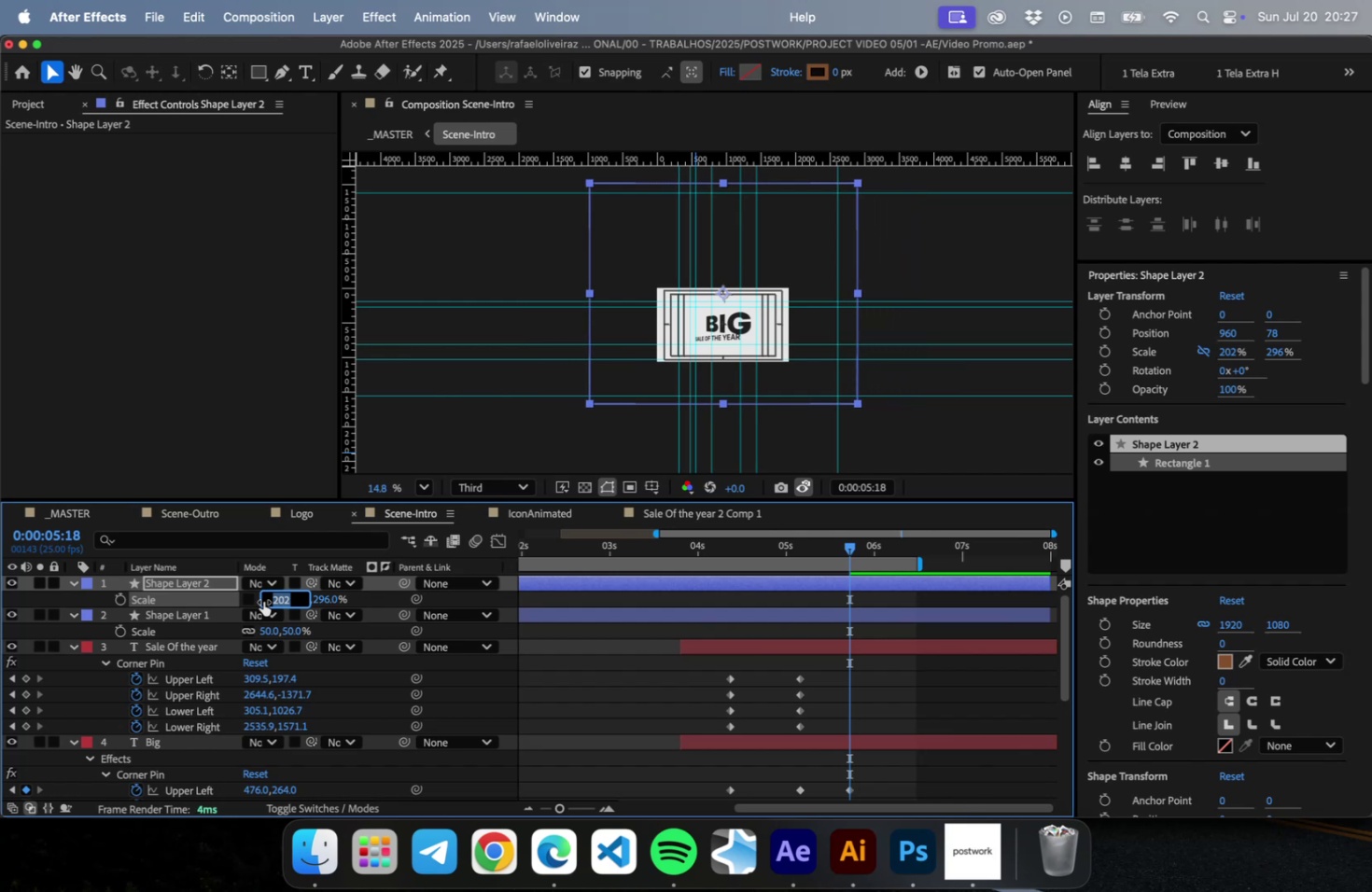 
key(Shift+ArrowDown)
 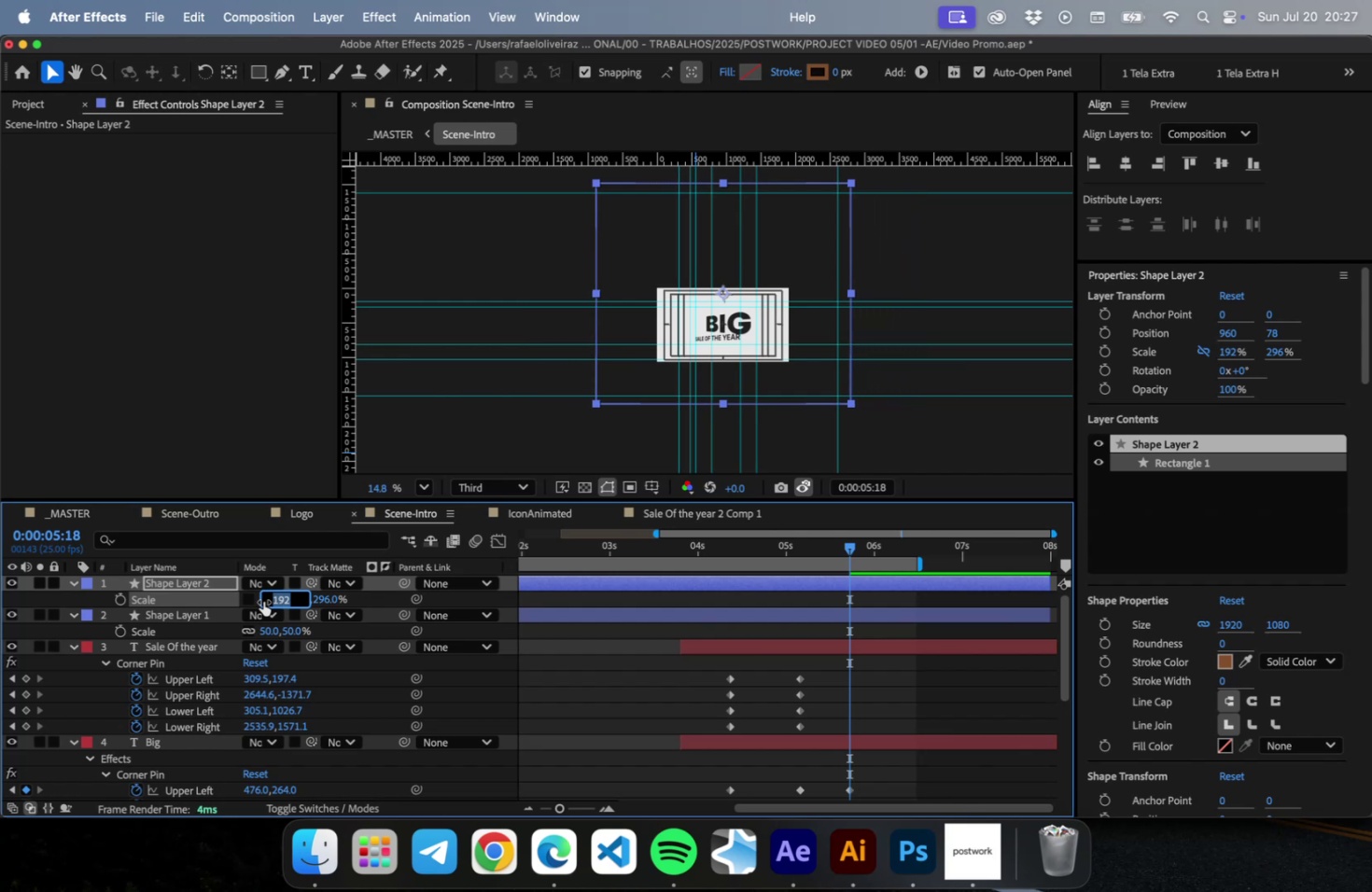 
key(Shift+ArrowDown)
 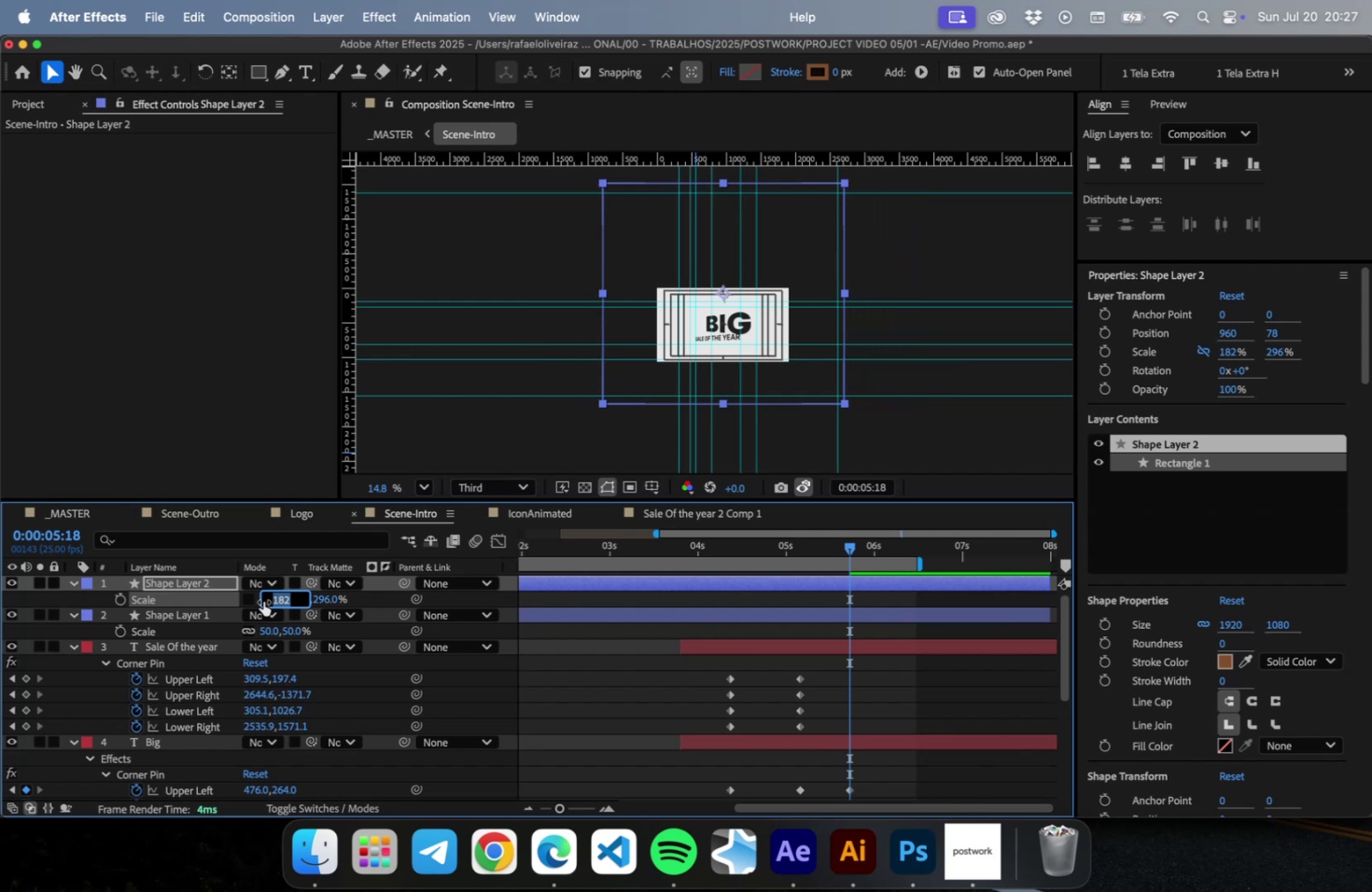 
key(Shift+ArrowDown)
 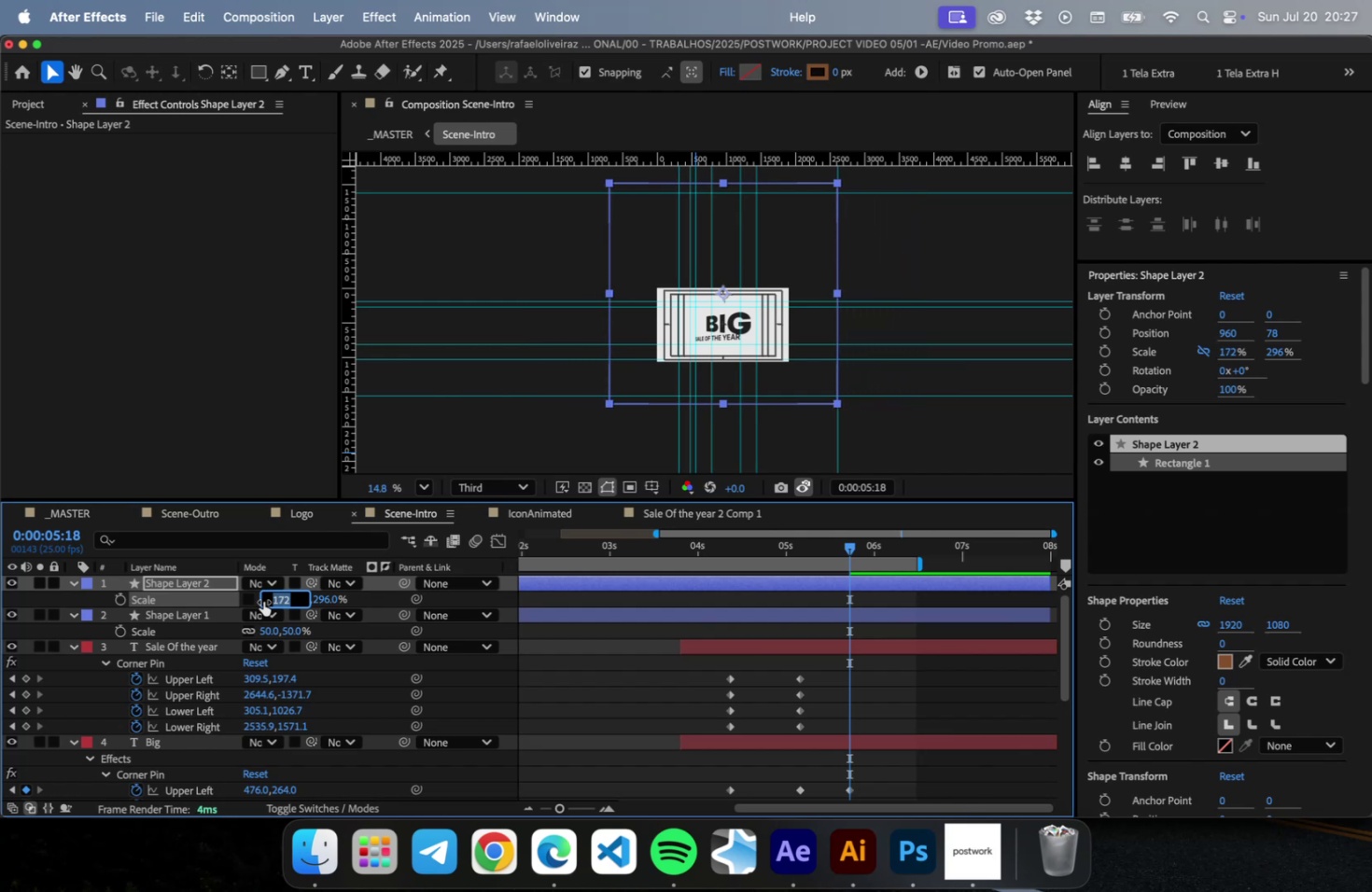 
key(Shift+ArrowDown)
 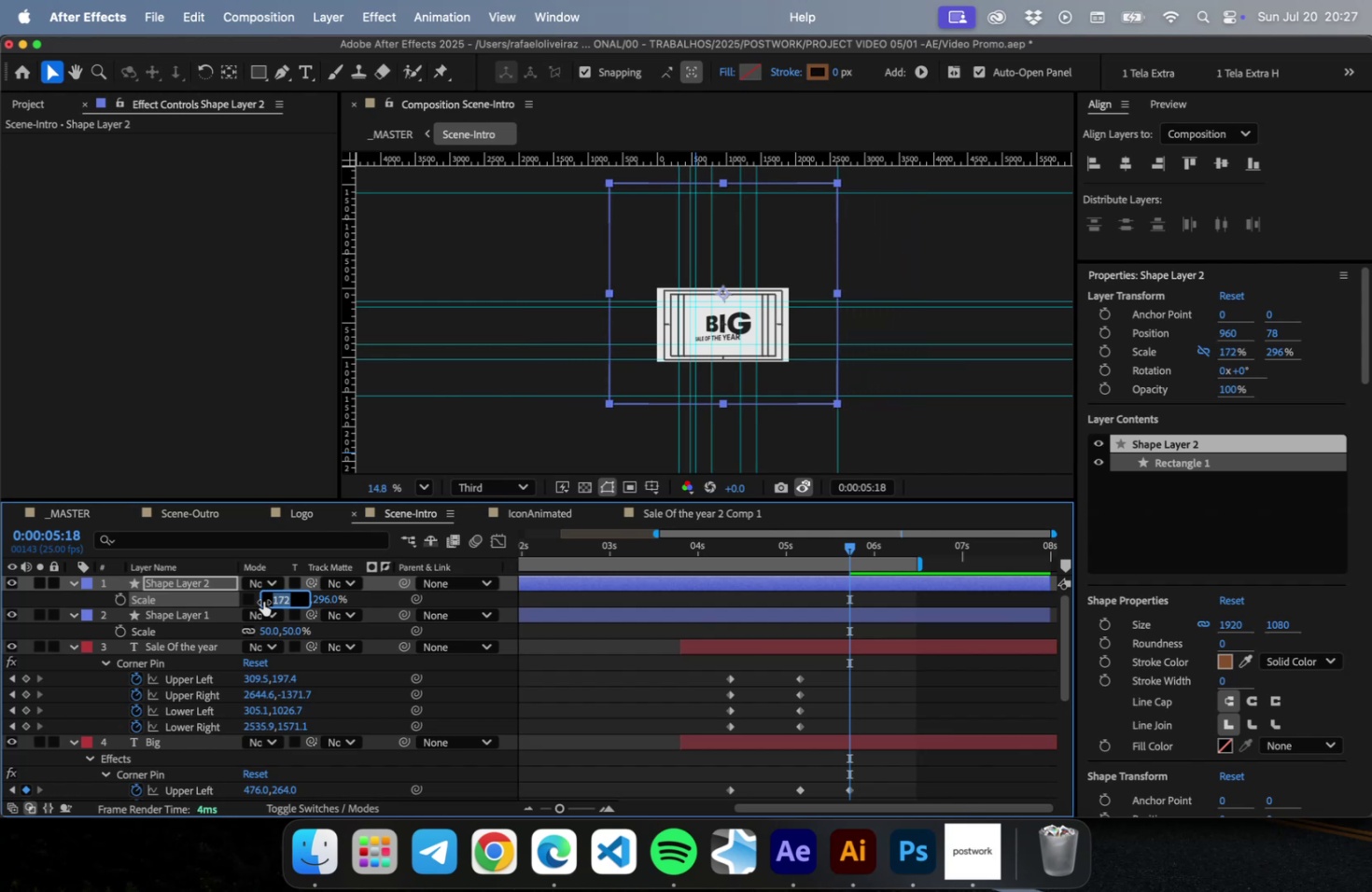 
key(ArrowUp)
 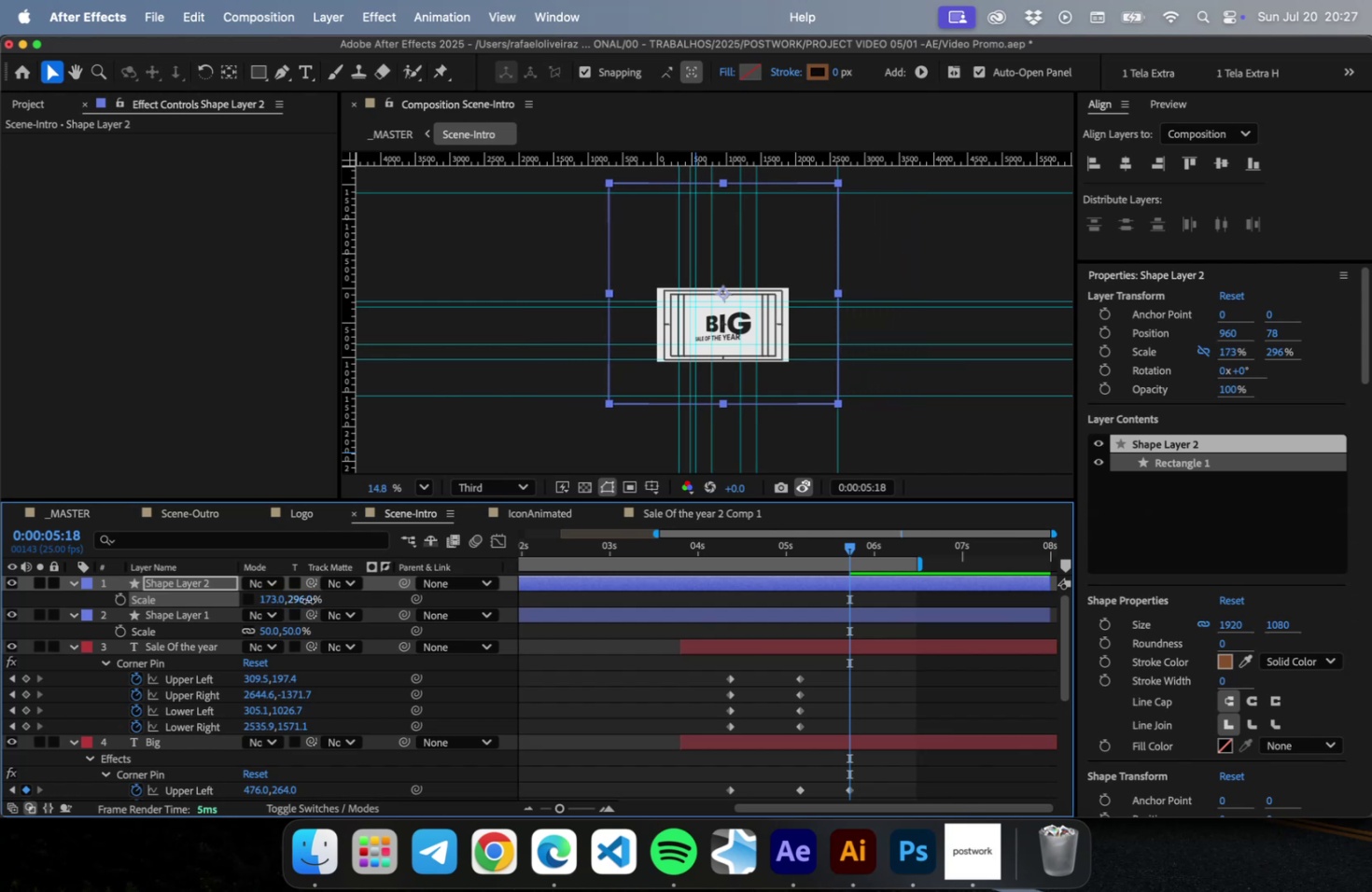 
key(ArrowDown)
 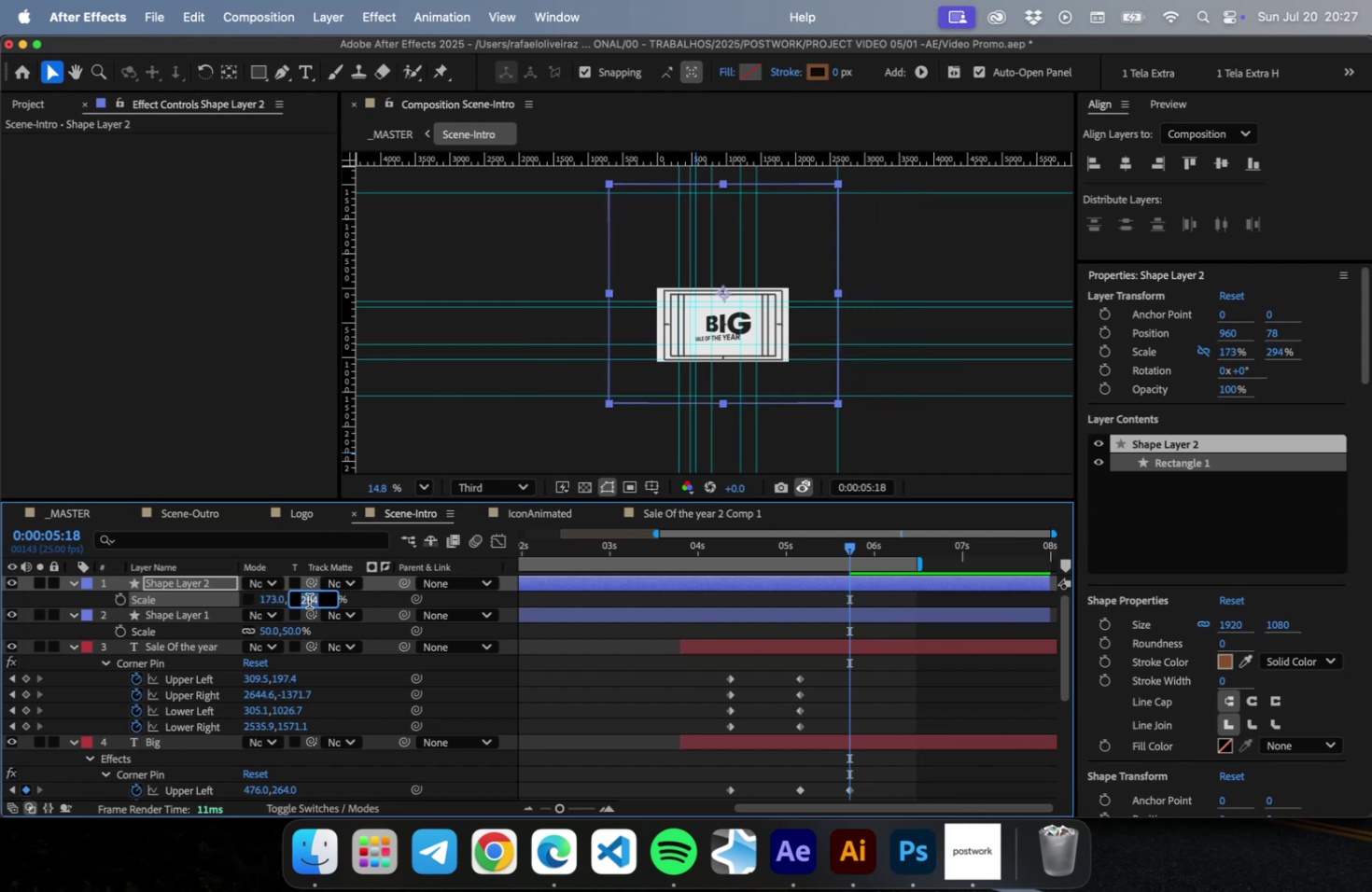 
key(ArrowDown)
 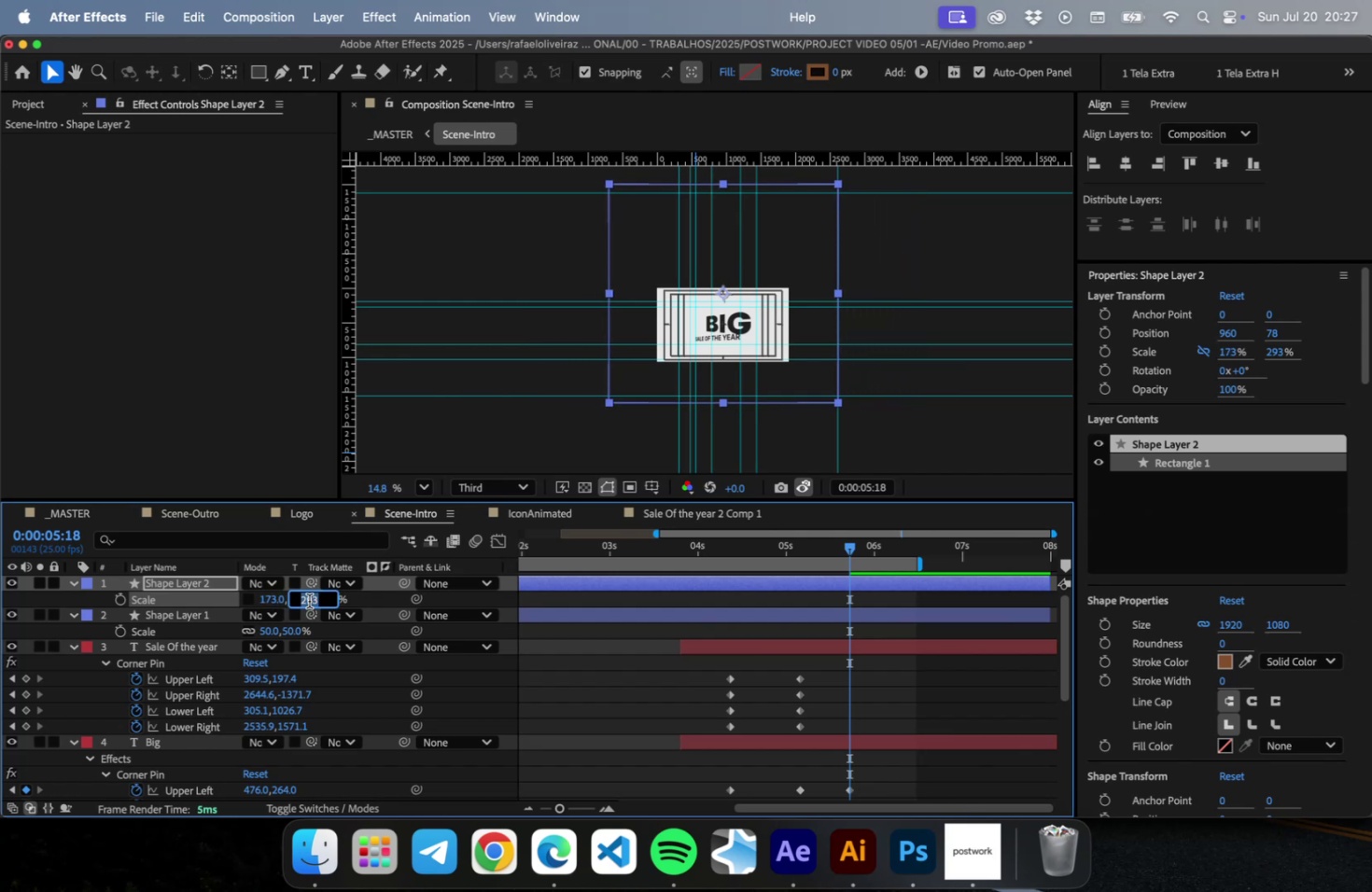 
key(ArrowDown)
 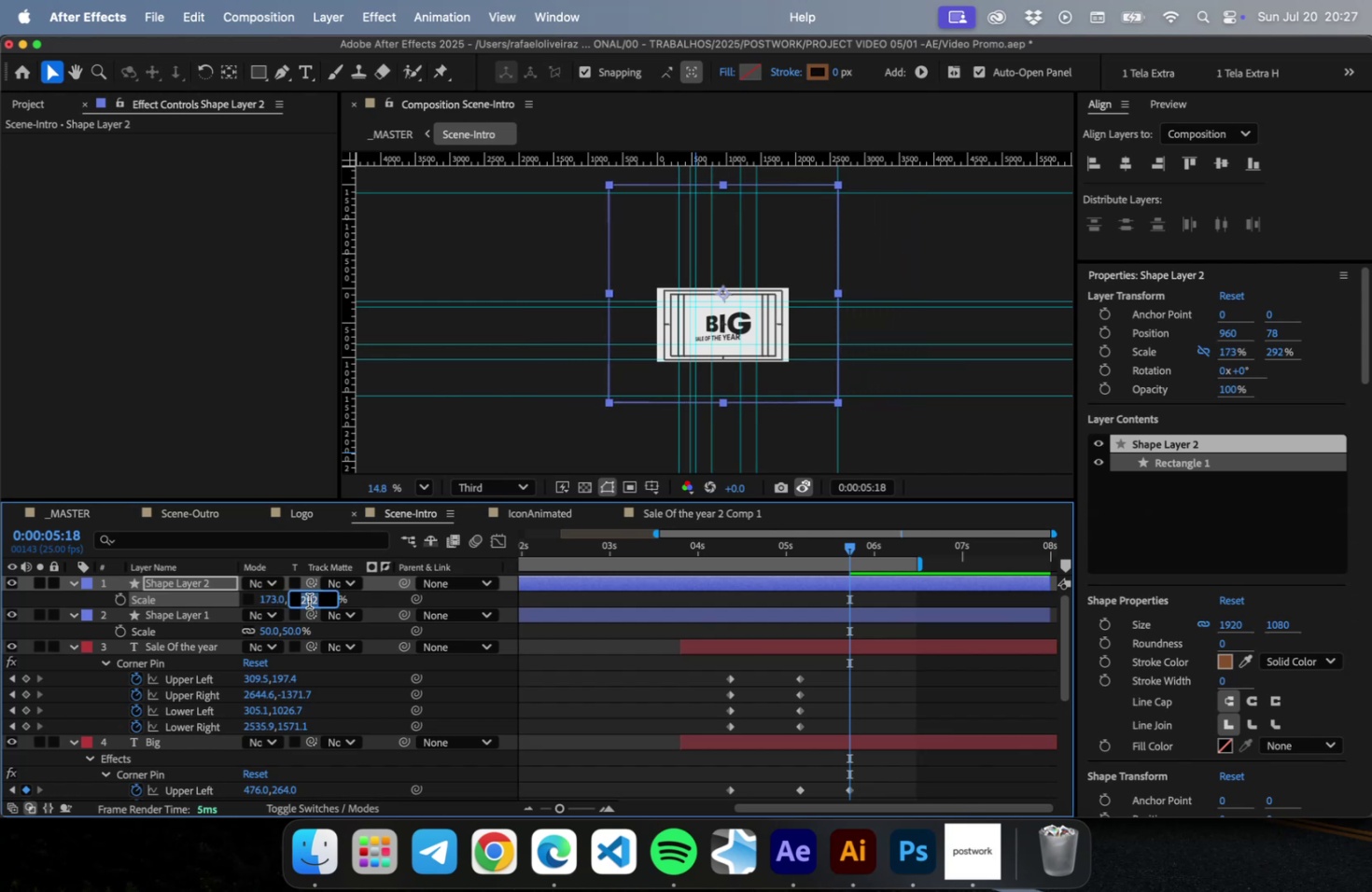 
key(ArrowDown)
 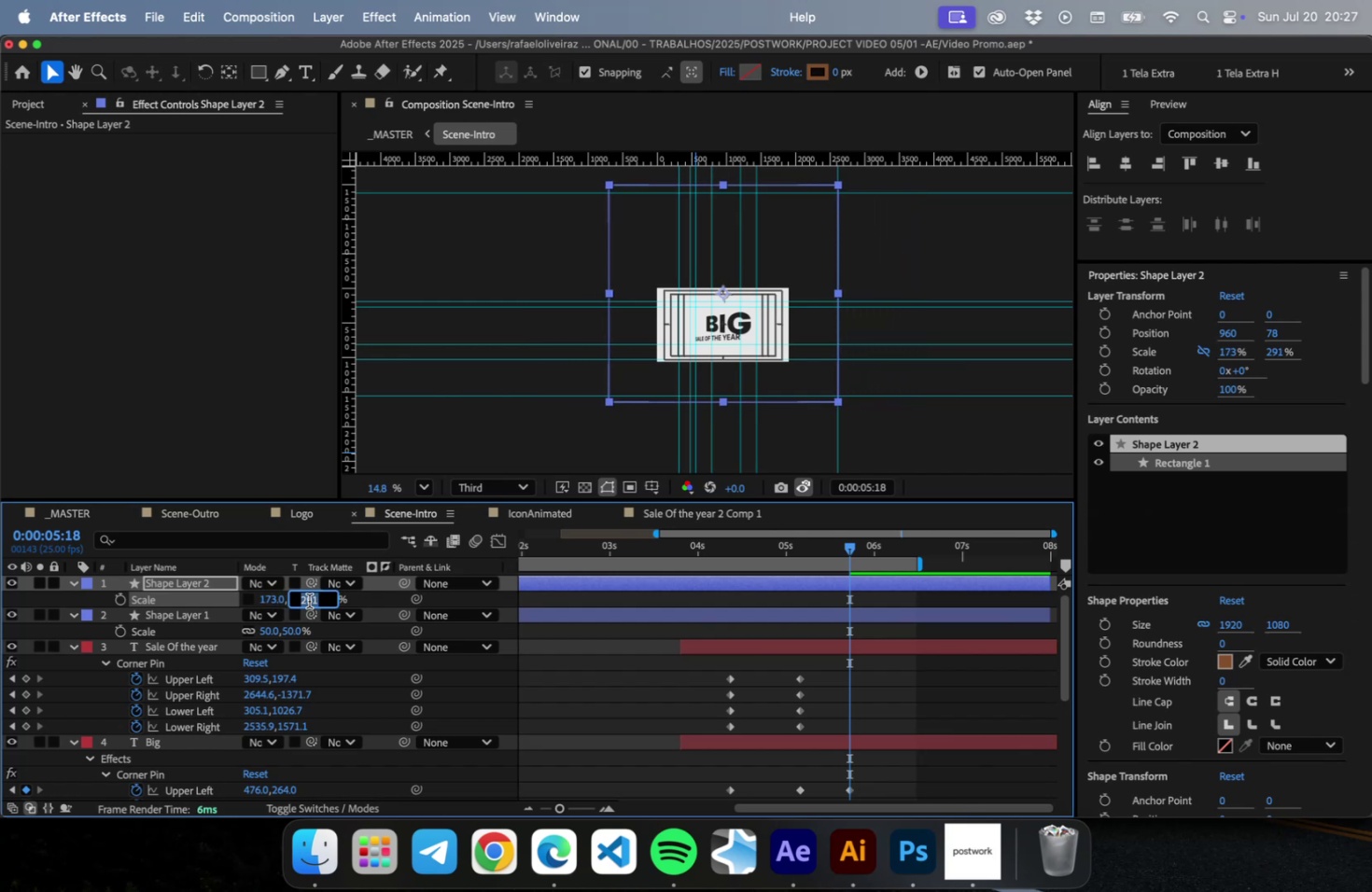 
key(ArrowDown)
 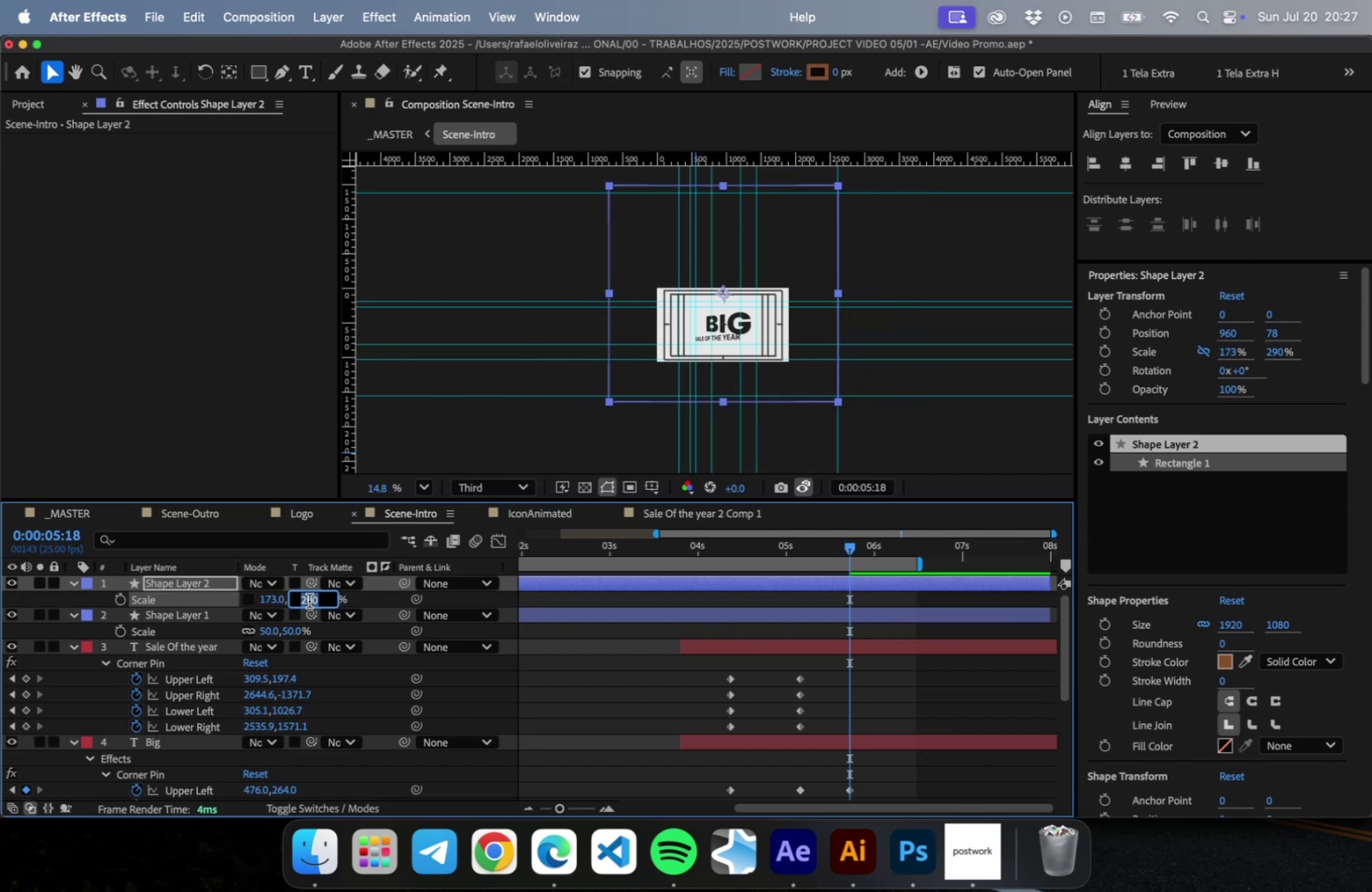 
key(ArrowDown)
 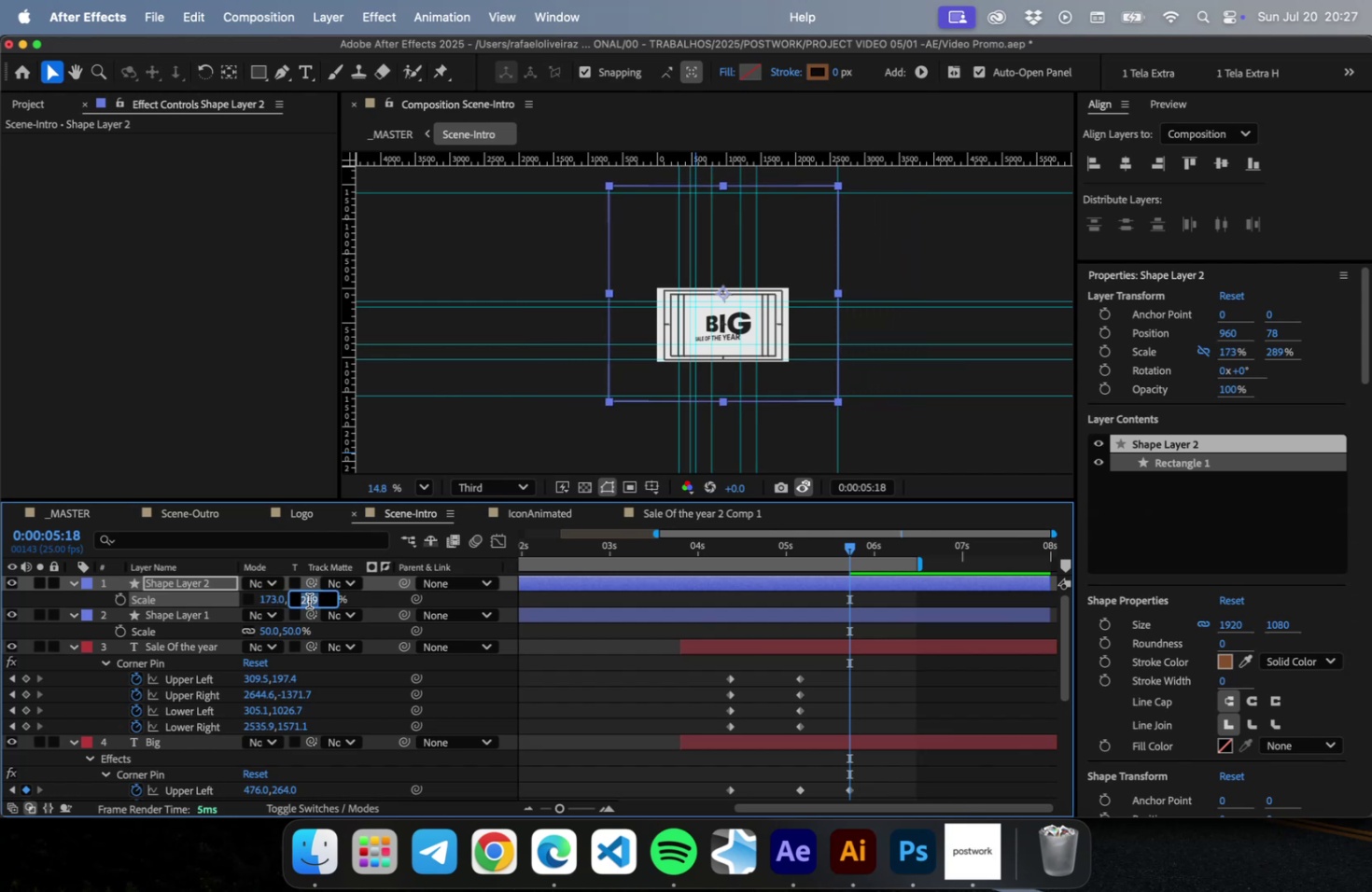 
hold_key(key=ArrowDown, duration=1.5)
 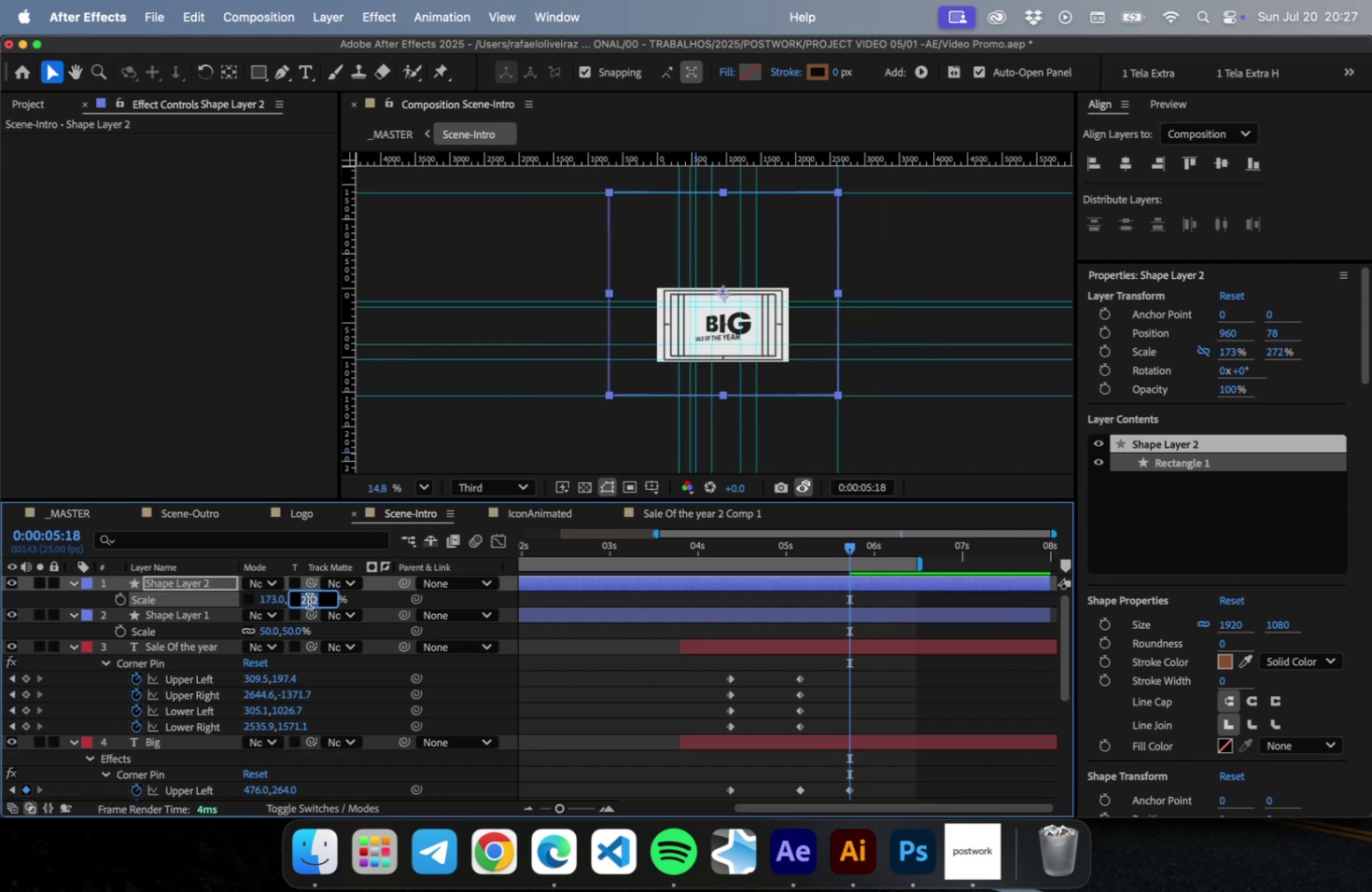 
hold_key(key=ArrowDown, duration=0.36)
 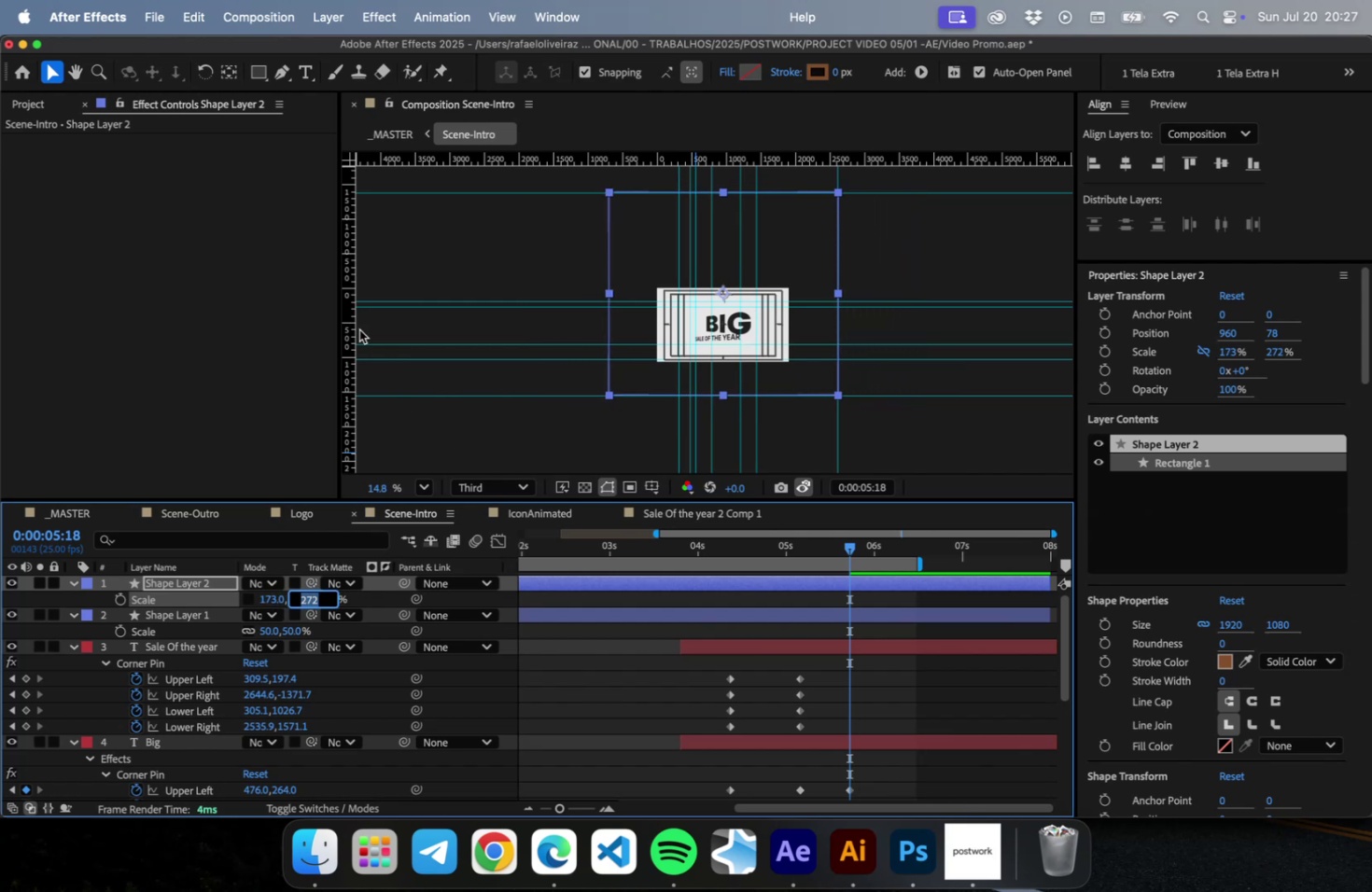 
left_click_drag(start_coordinate=[354, 326], to_coordinate=[608, 326])
 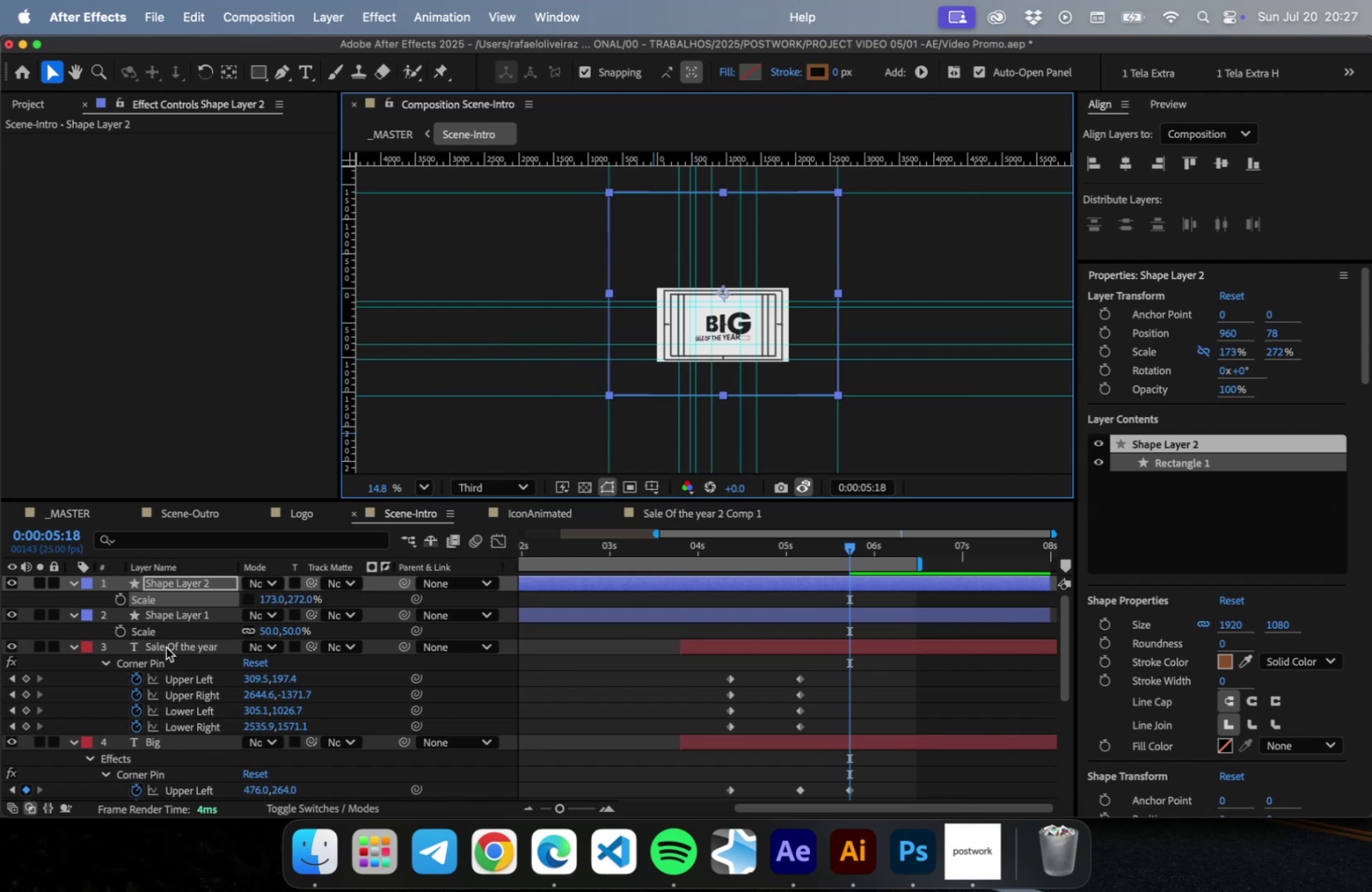 
left_click([166, 647])
 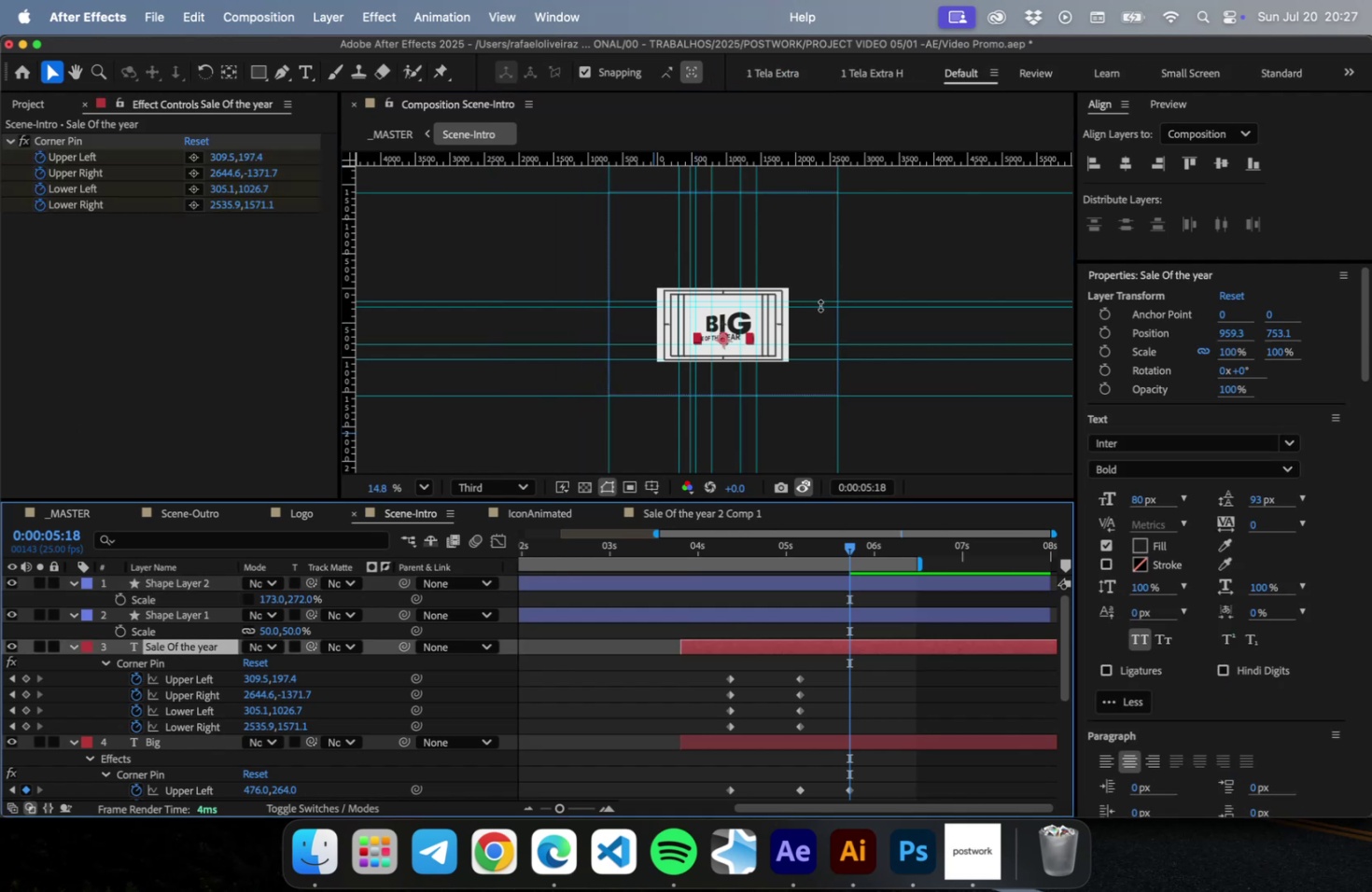 
scroll: coordinate [815, 307], scroll_direction: up, amount: 22.0
 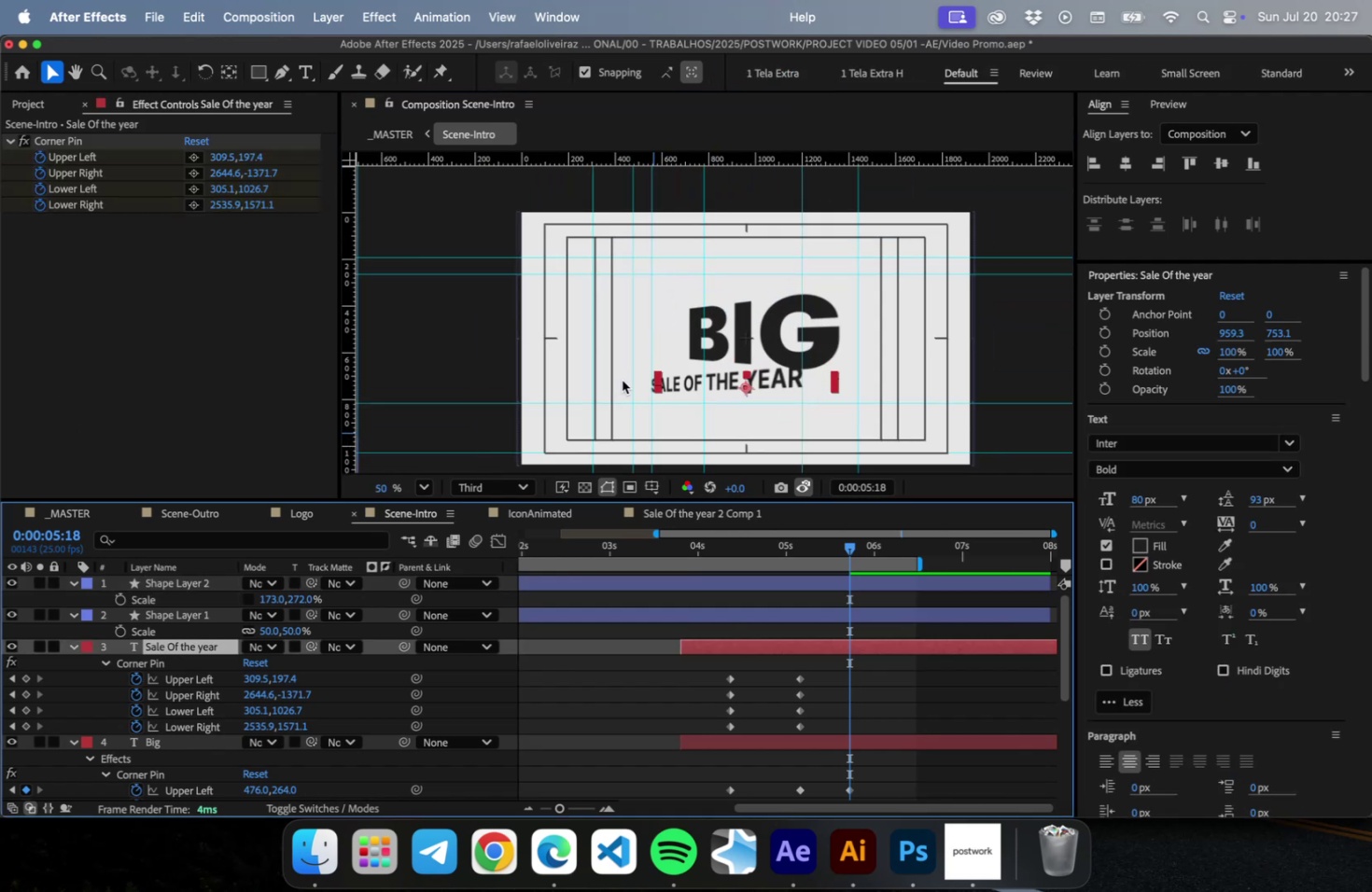 
scroll: coordinate [621, 380], scroll_direction: down, amount: 4.0
 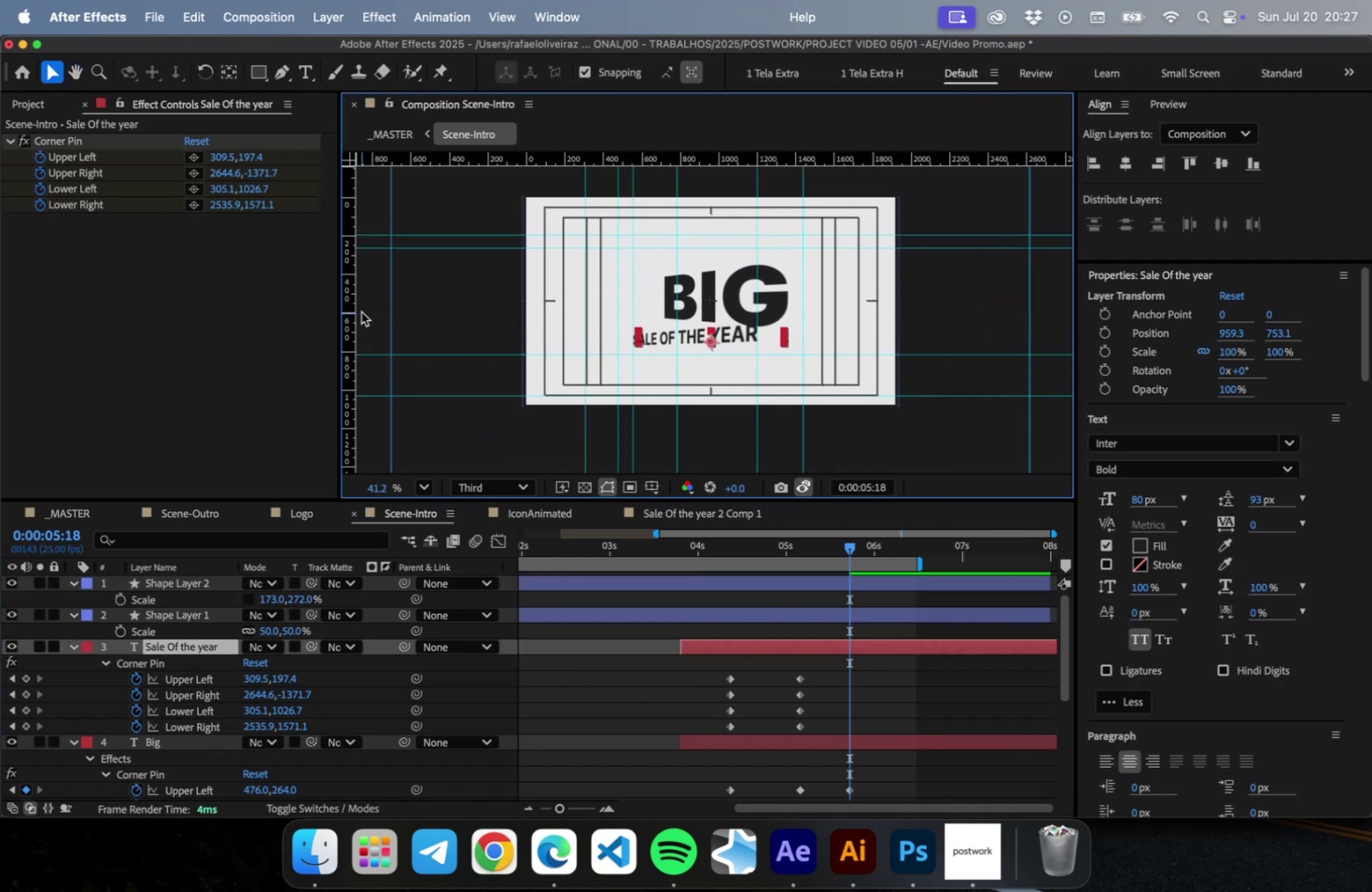 
left_click_drag(start_coordinate=[351, 311], to_coordinate=[834, 300])
 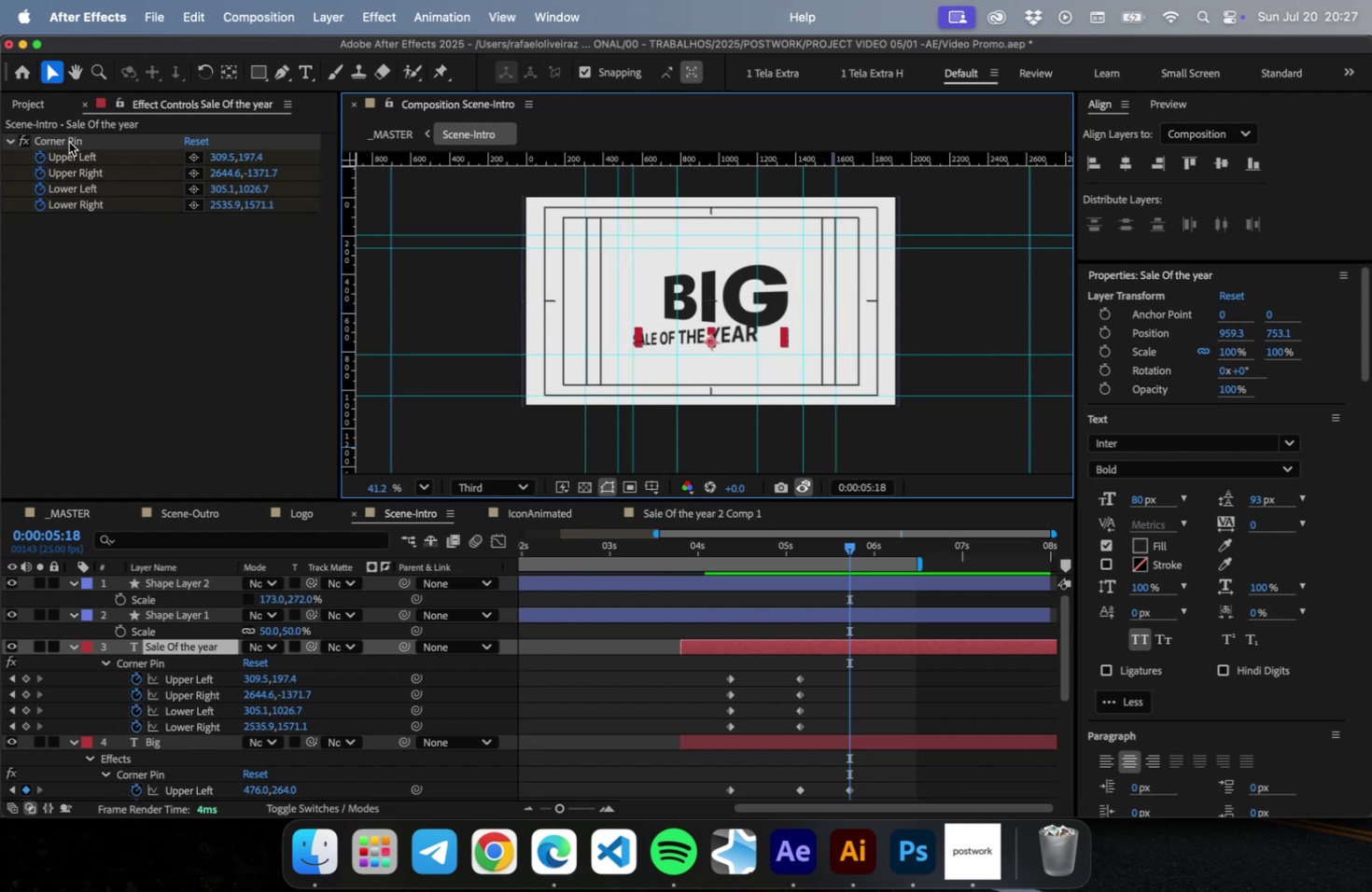 
left_click([69, 142])
 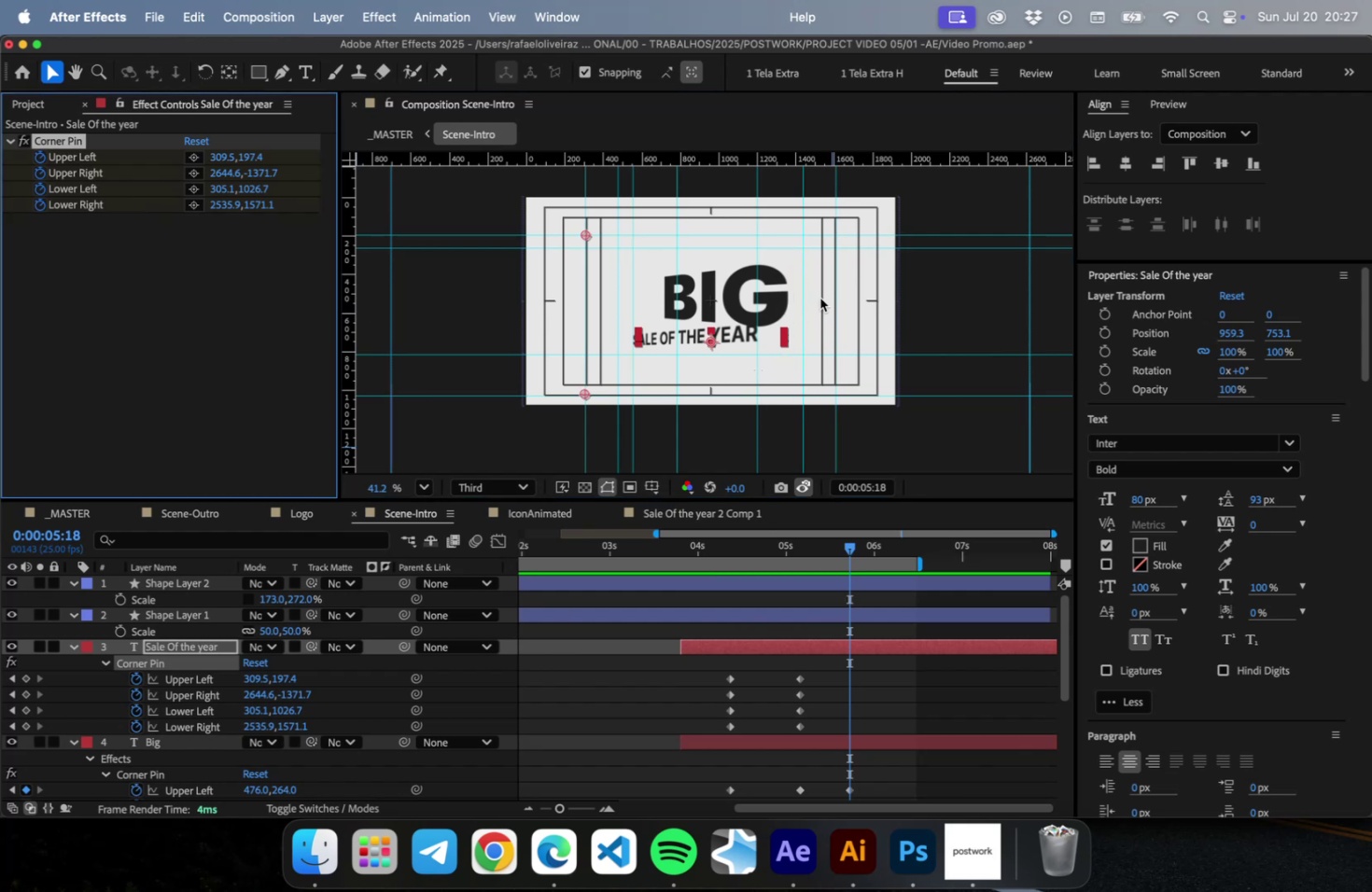 
scroll: coordinate [861, 294], scroll_direction: down, amount: 11.0
 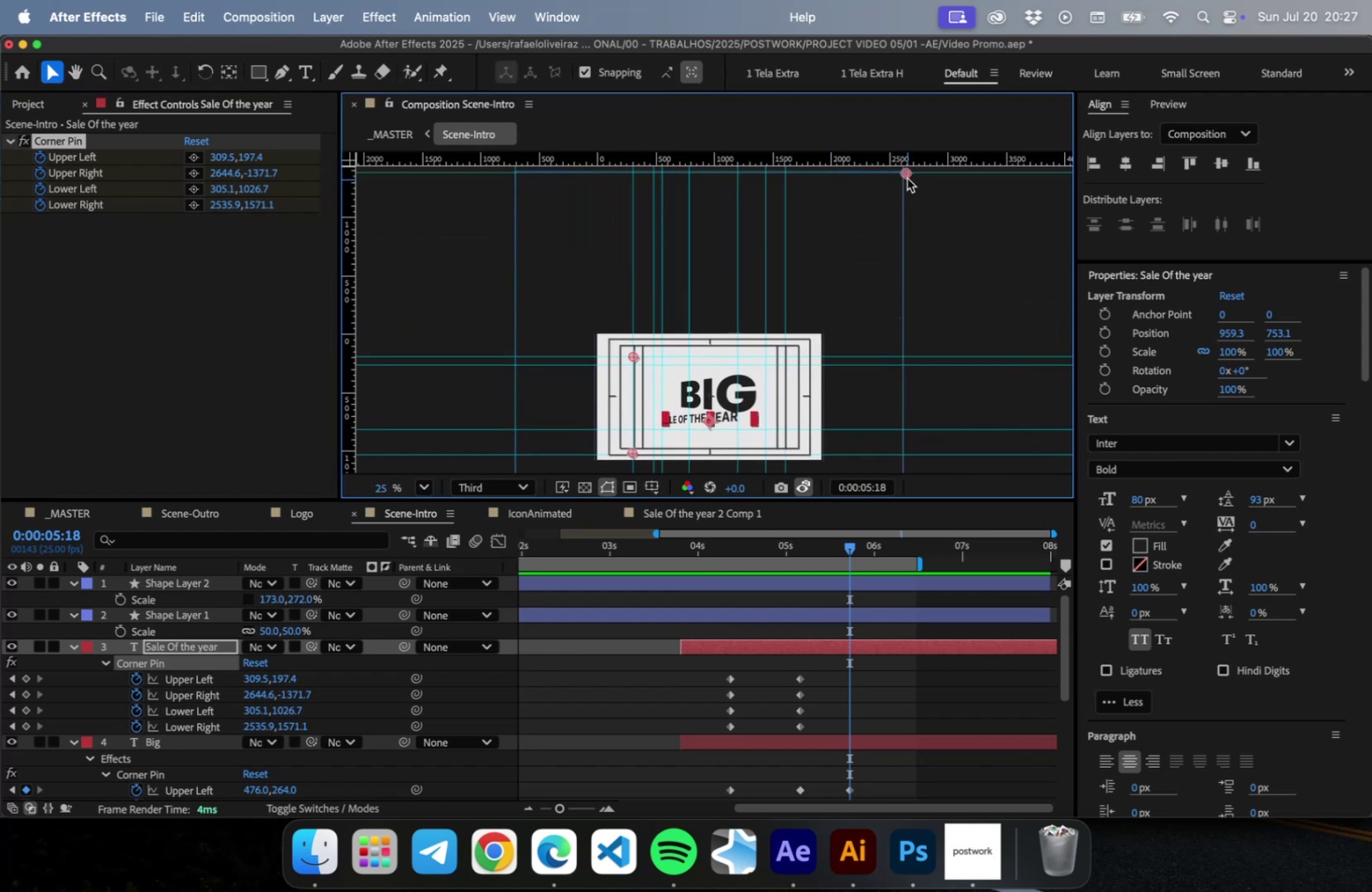 
left_click_drag(start_coordinate=[906, 177], to_coordinate=[788, 354])
 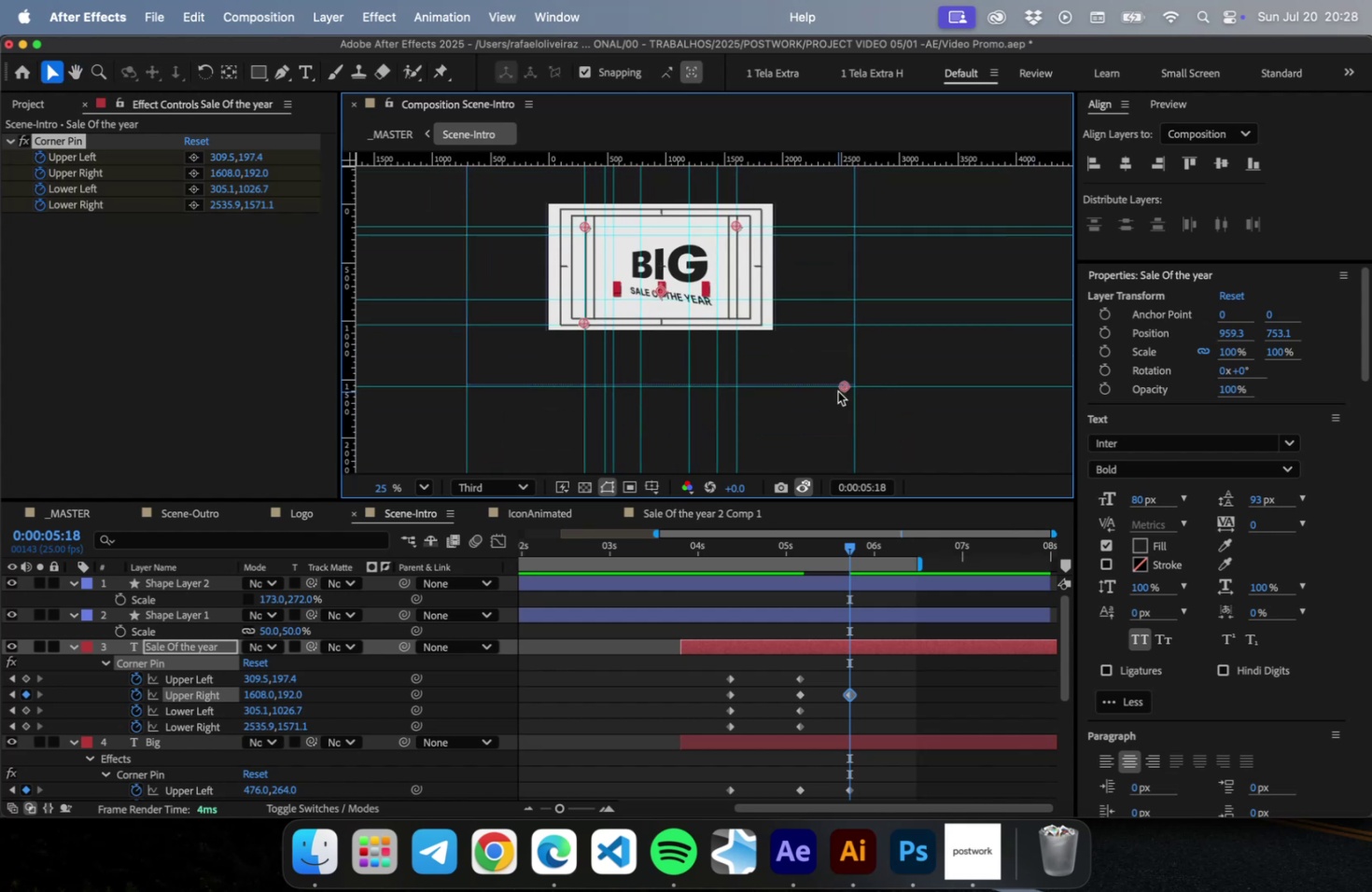 
left_click_drag(start_coordinate=[839, 387], to_coordinate=[735, 326])
 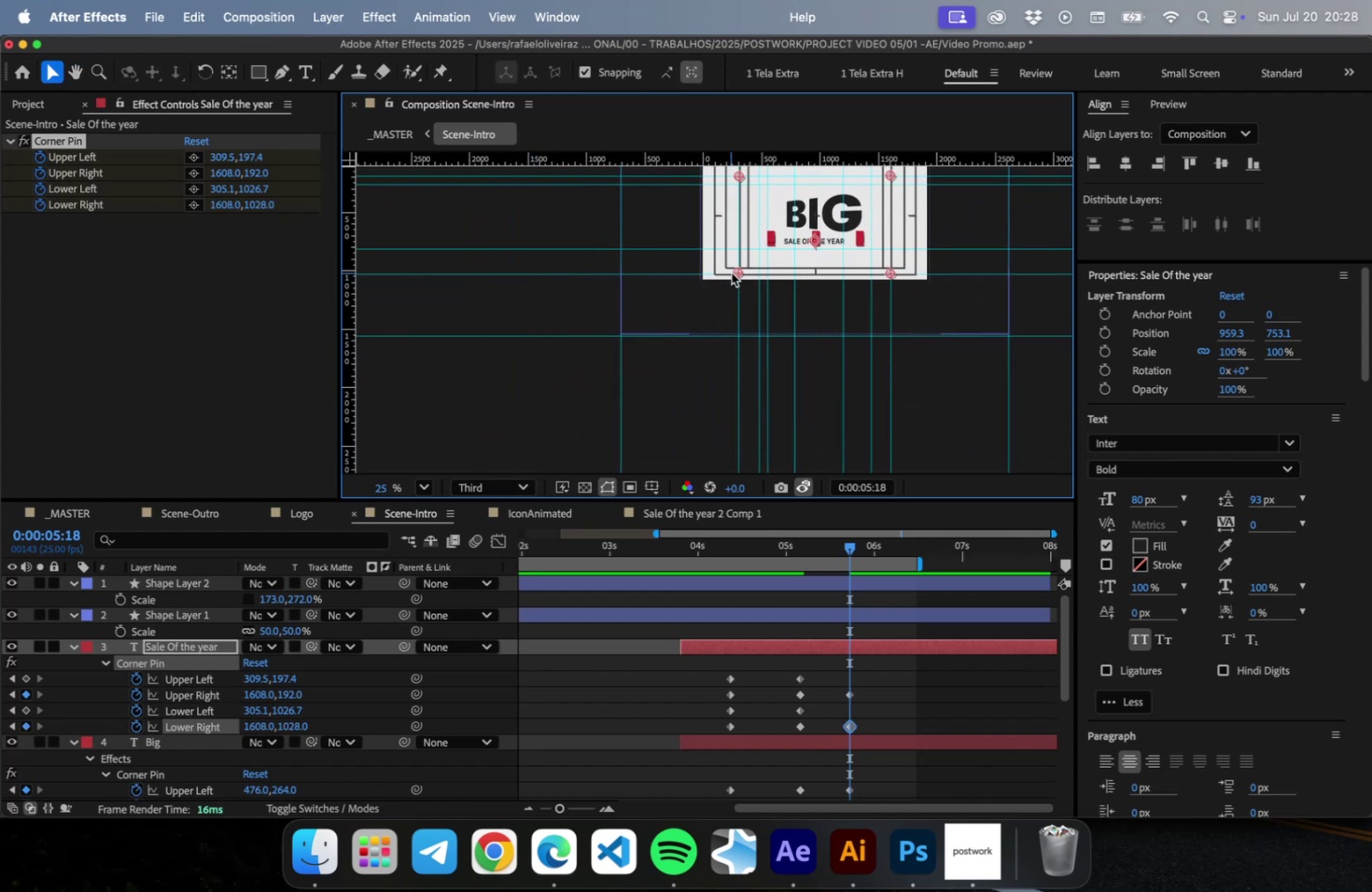 
left_click_drag(start_coordinate=[735, 272], to_coordinate=[623, 335])
 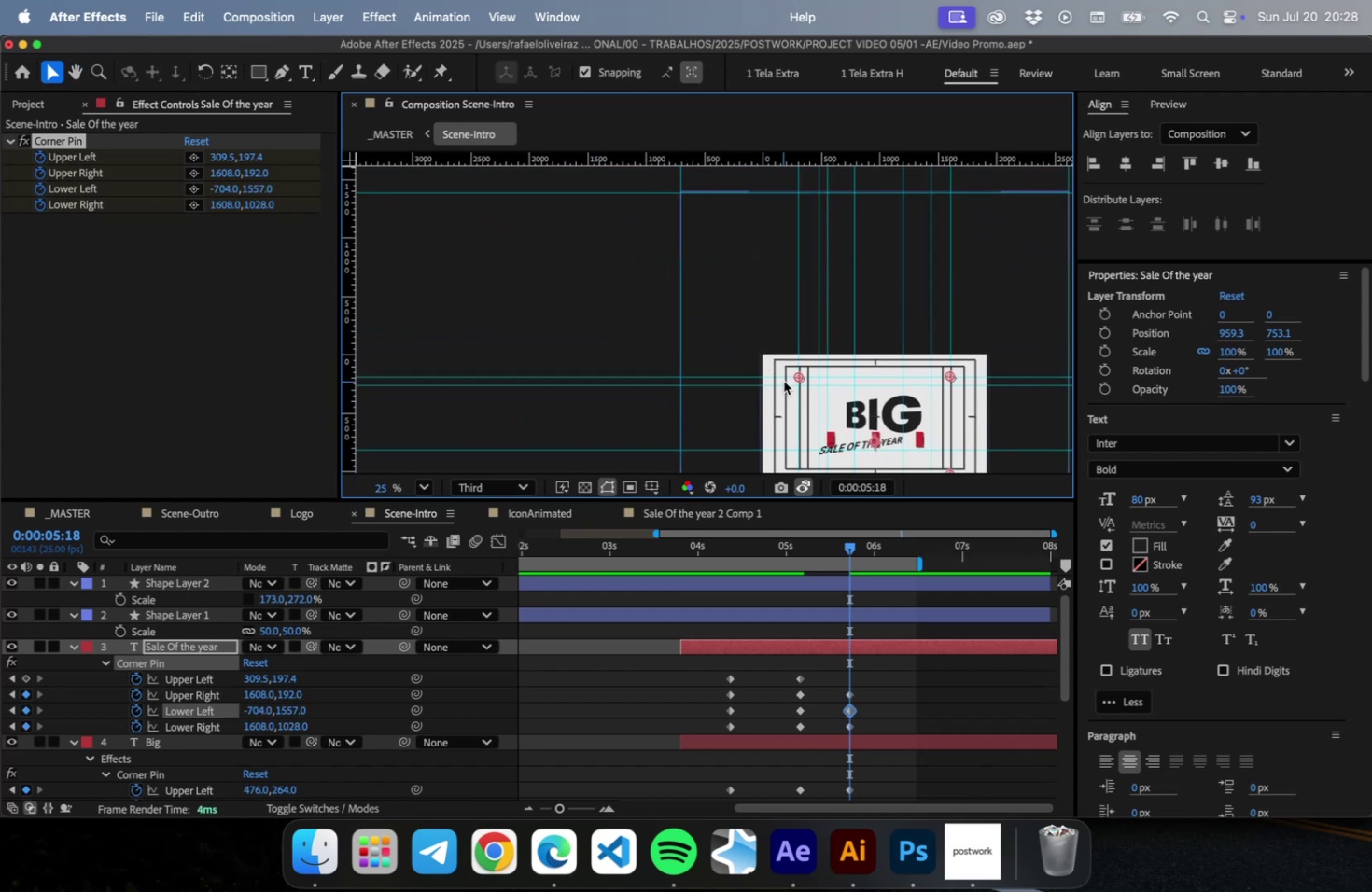 
left_click_drag(start_coordinate=[797, 377], to_coordinate=[678, 196])
 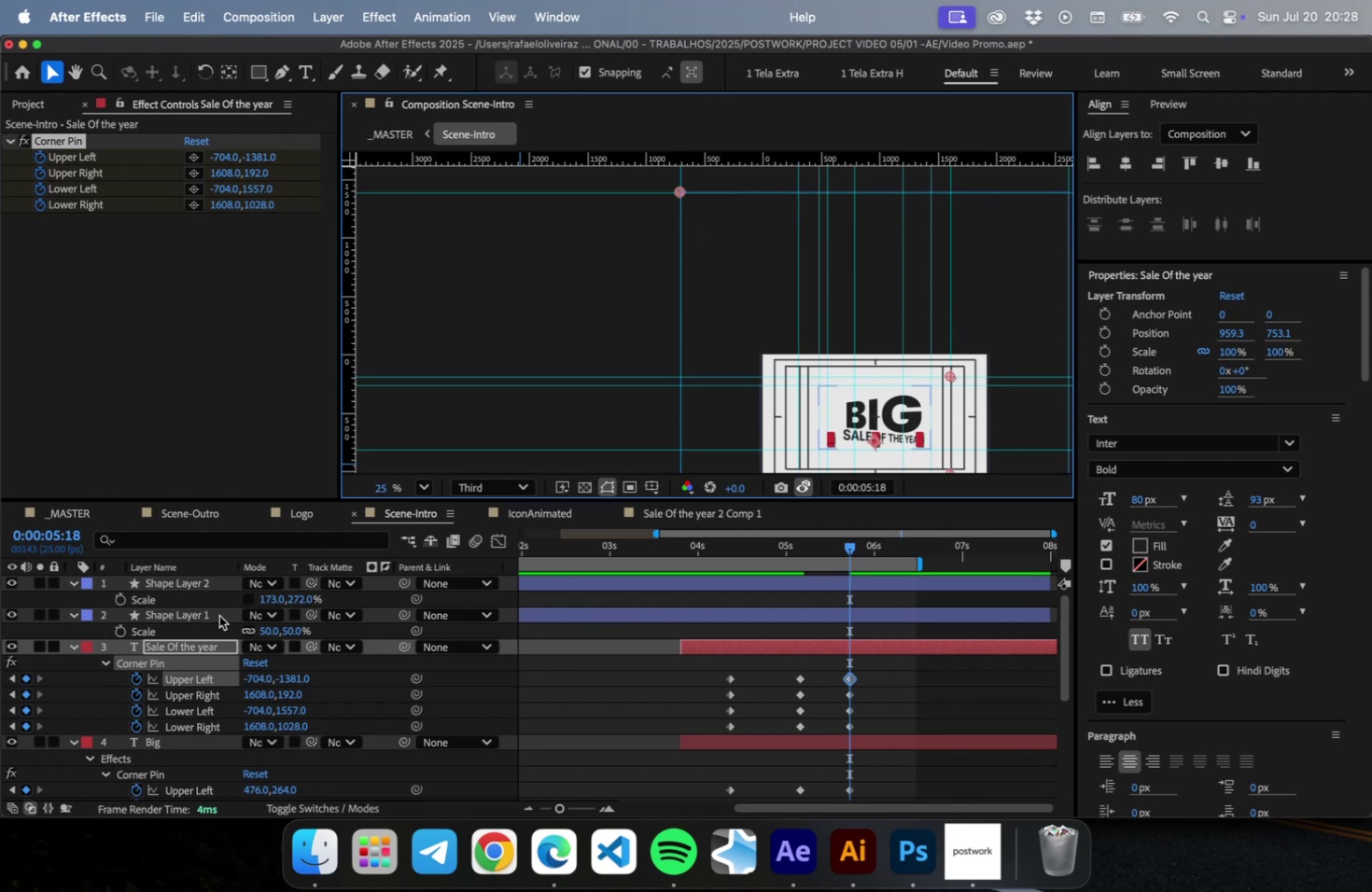 
left_click([215, 613])
 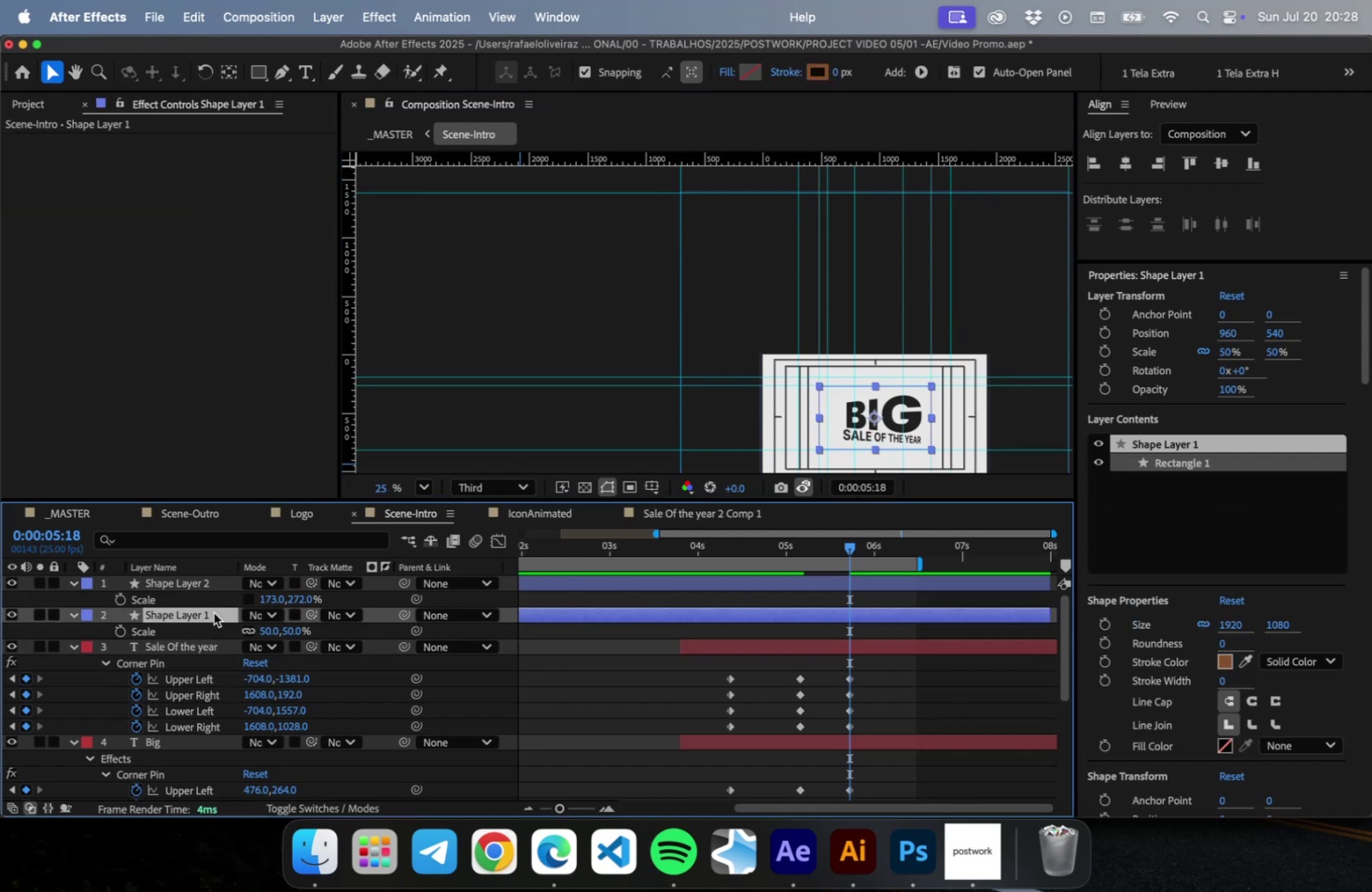 
key(Backspace)
 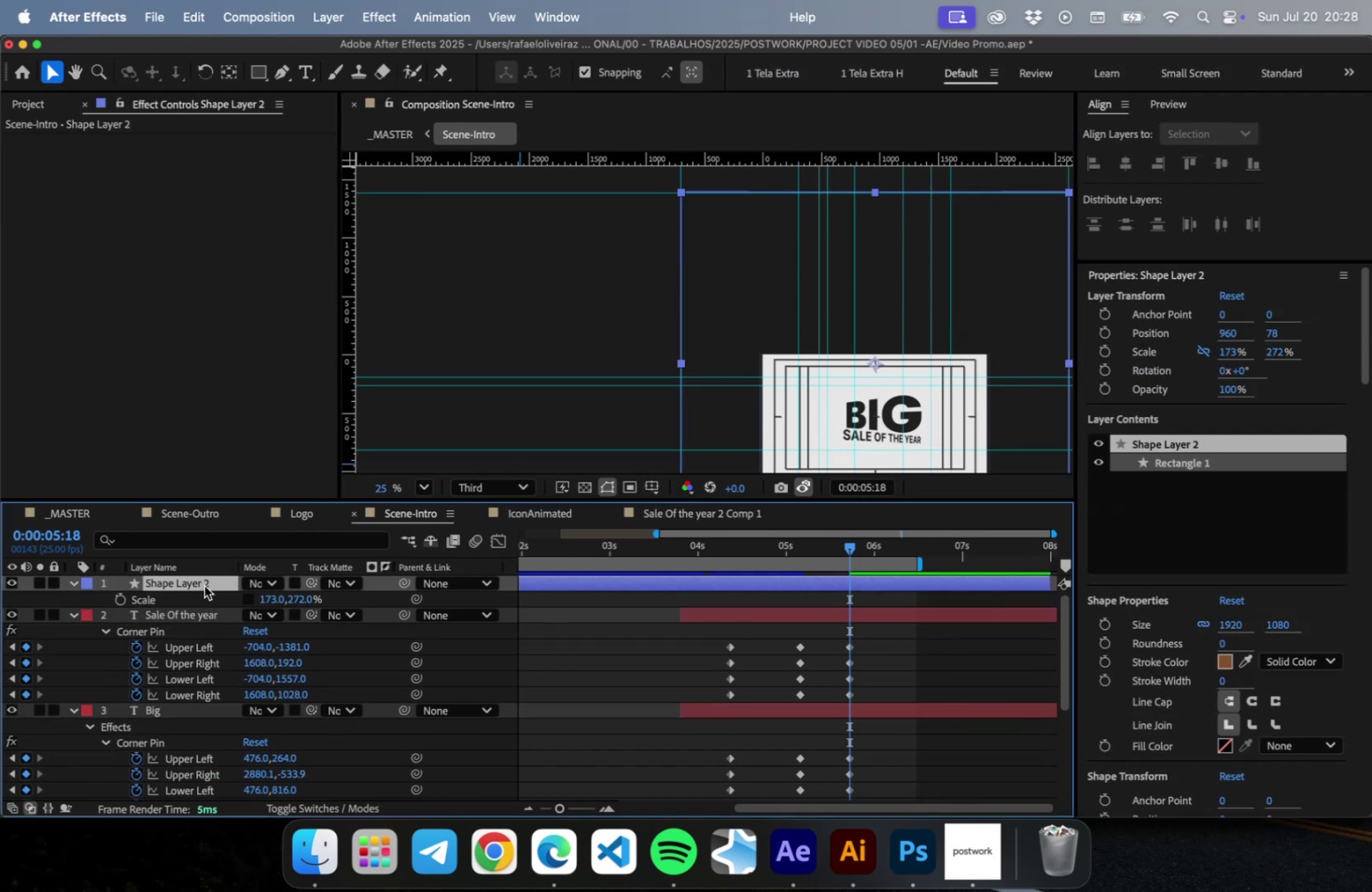 
left_click([204, 585])
 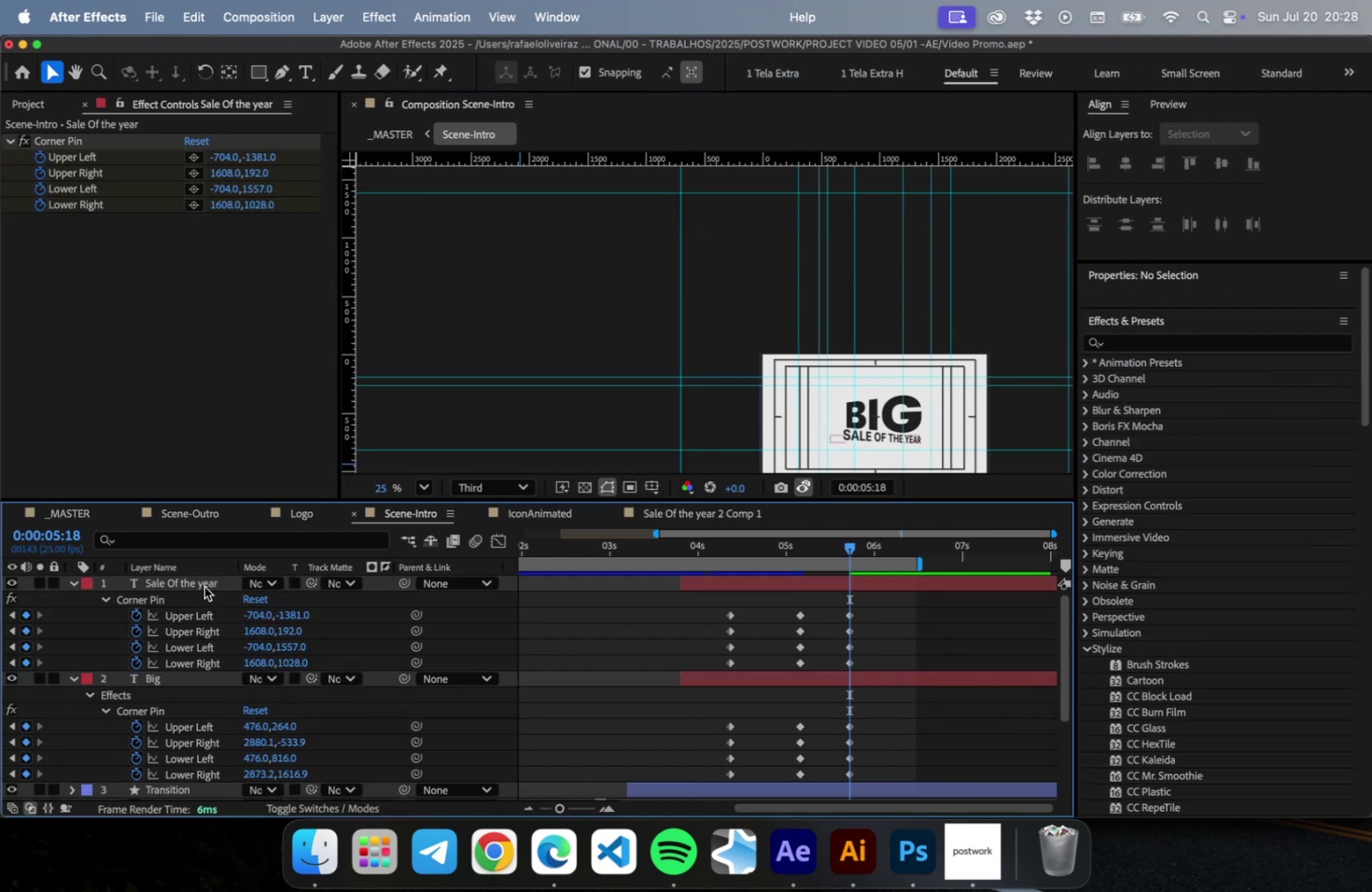 
key(Backspace)
 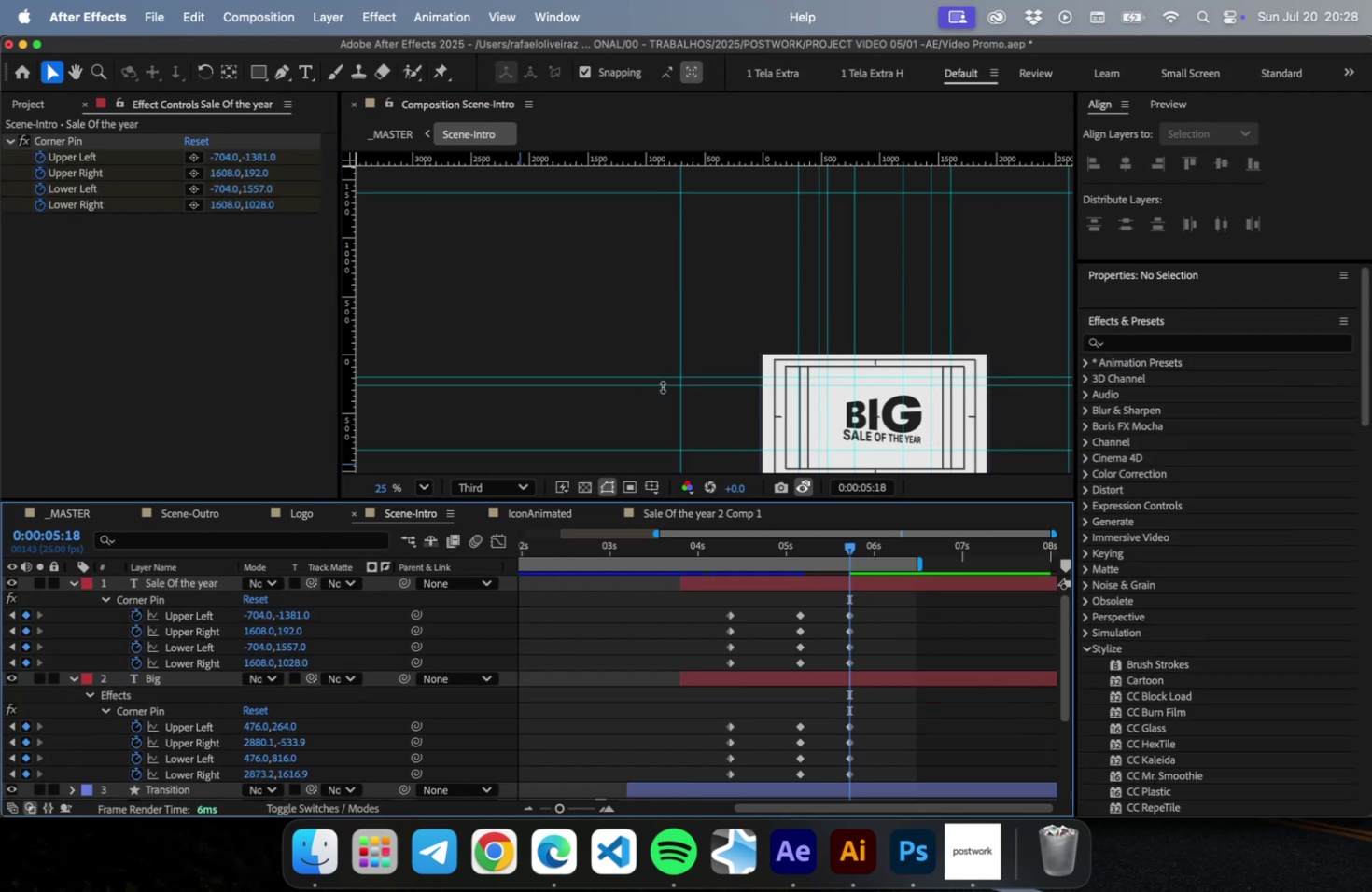 
scroll: coordinate [662, 389], scroll_direction: down, amount: 16.0
 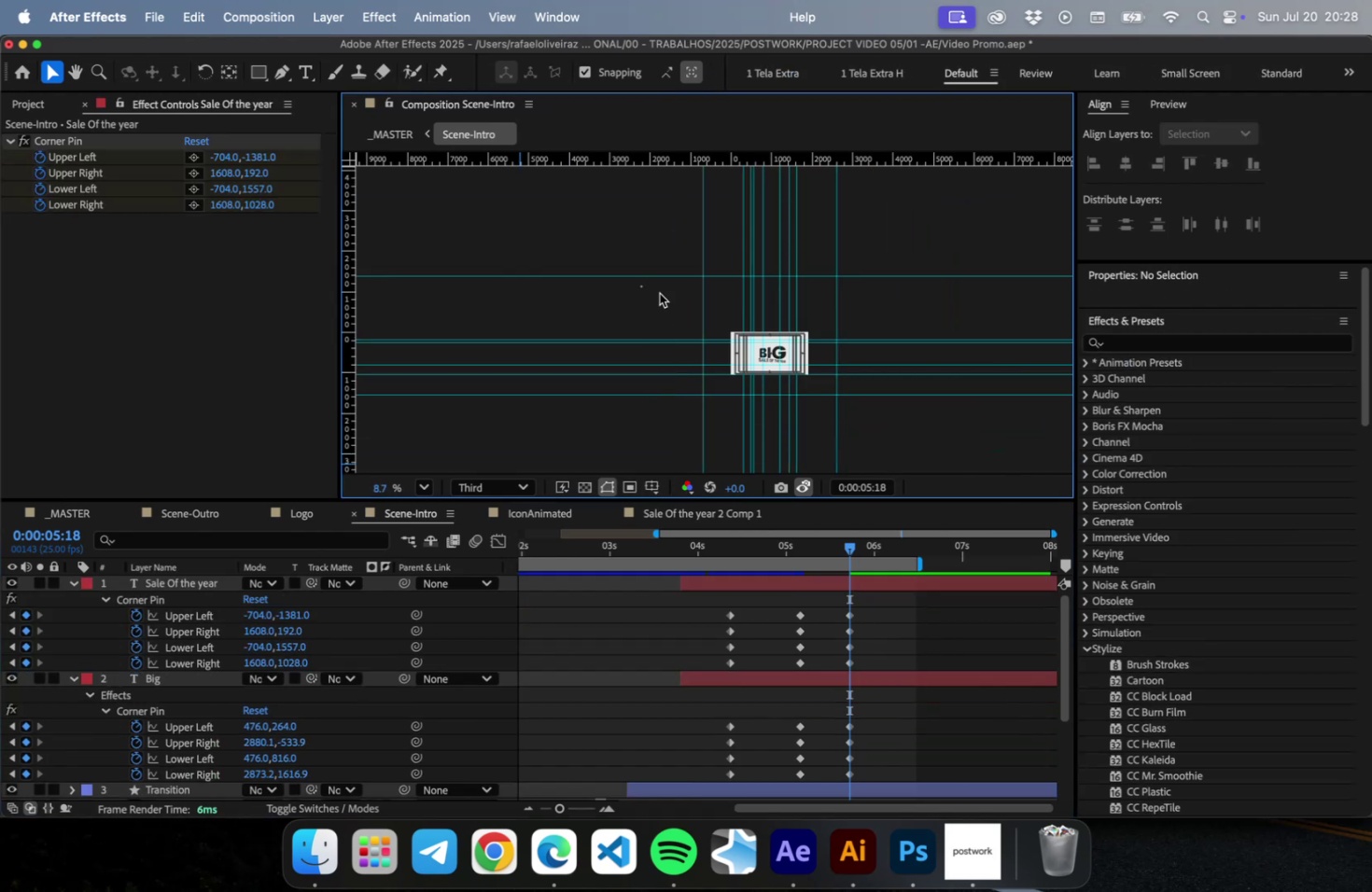 
left_click_drag(start_coordinate=[640, 286], to_coordinate=[847, 302])
 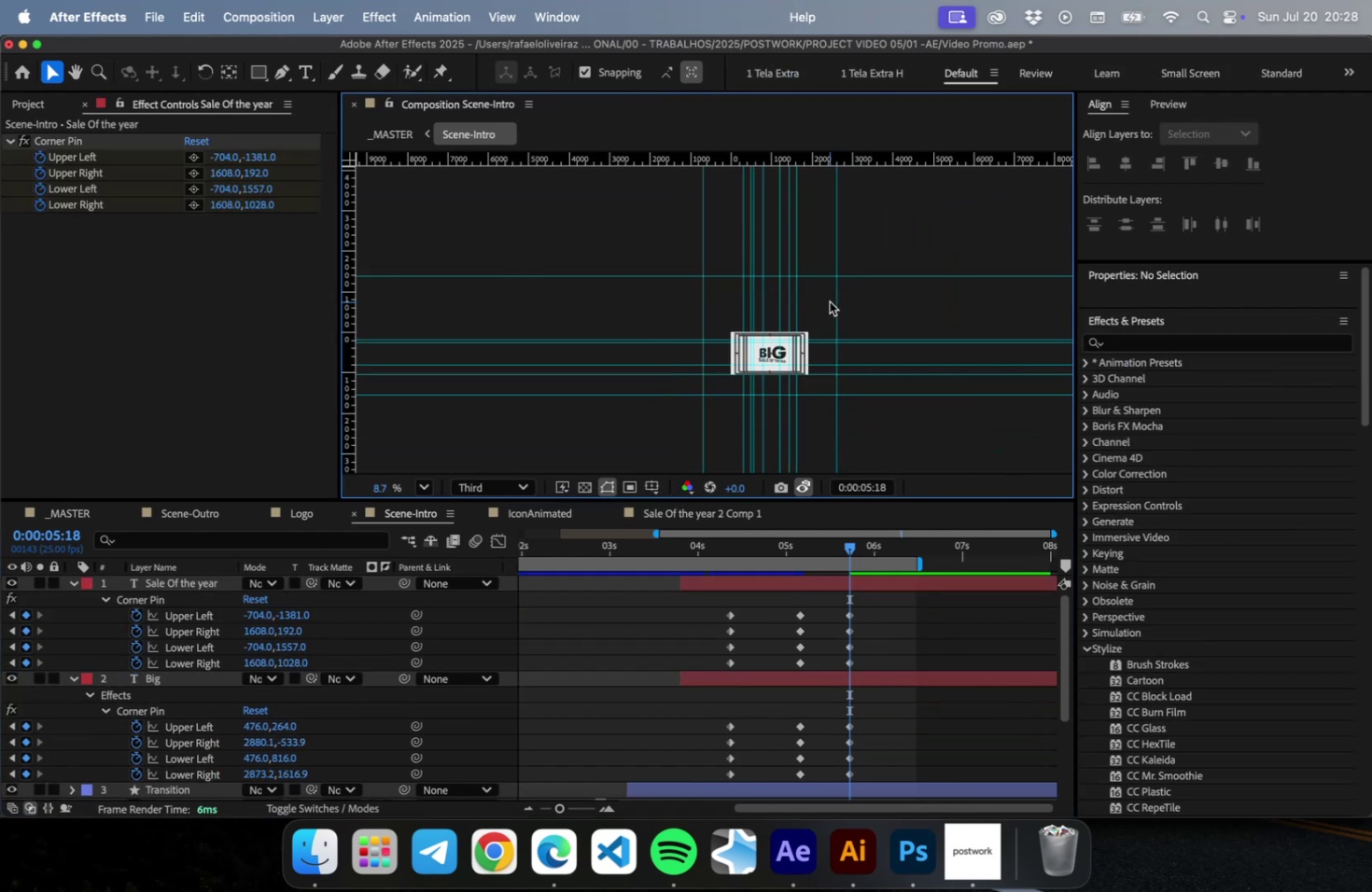 
key(Backspace)
 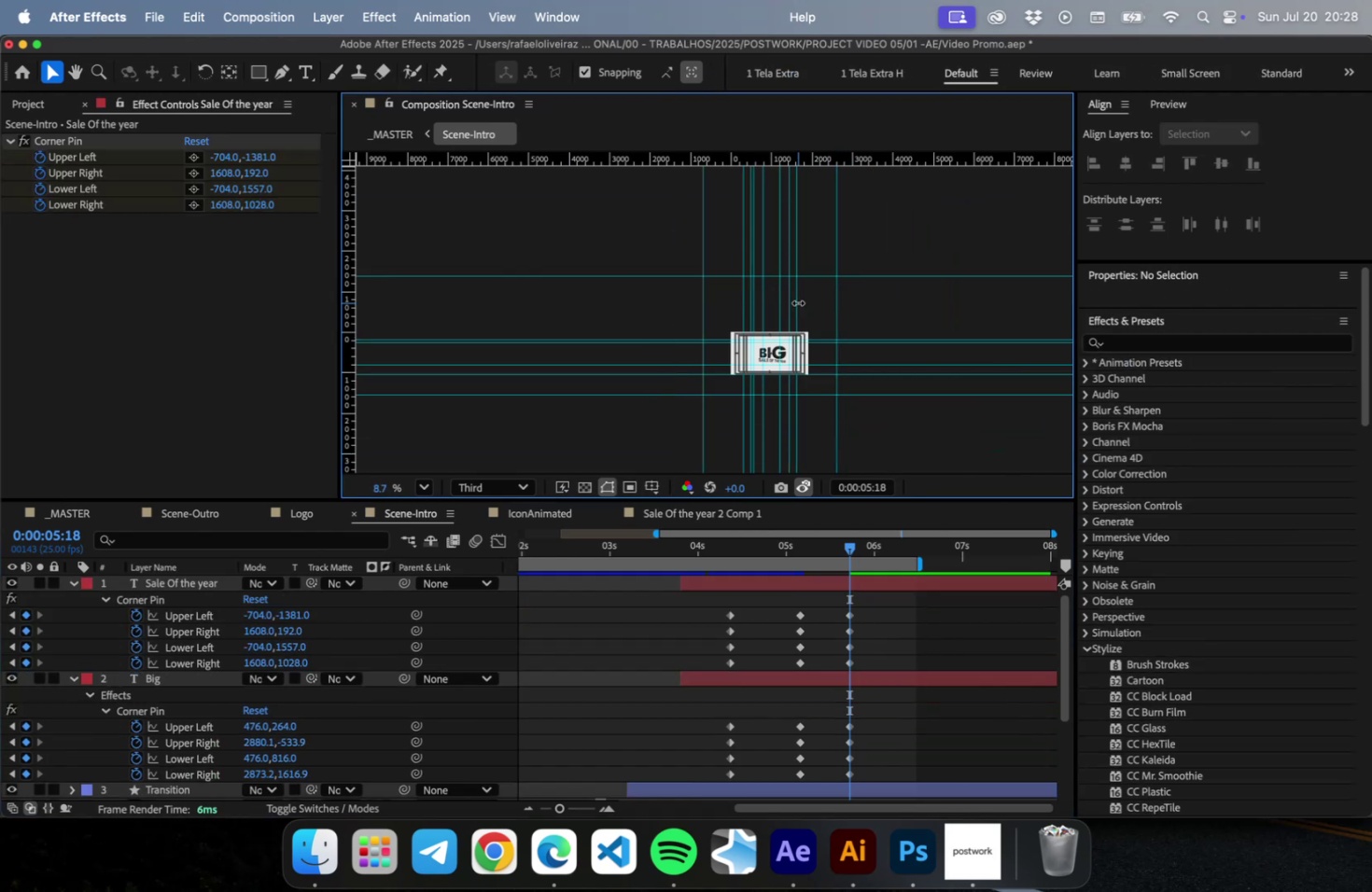 
left_click_drag(start_coordinate=[797, 302], to_coordinate=[222, 299])
 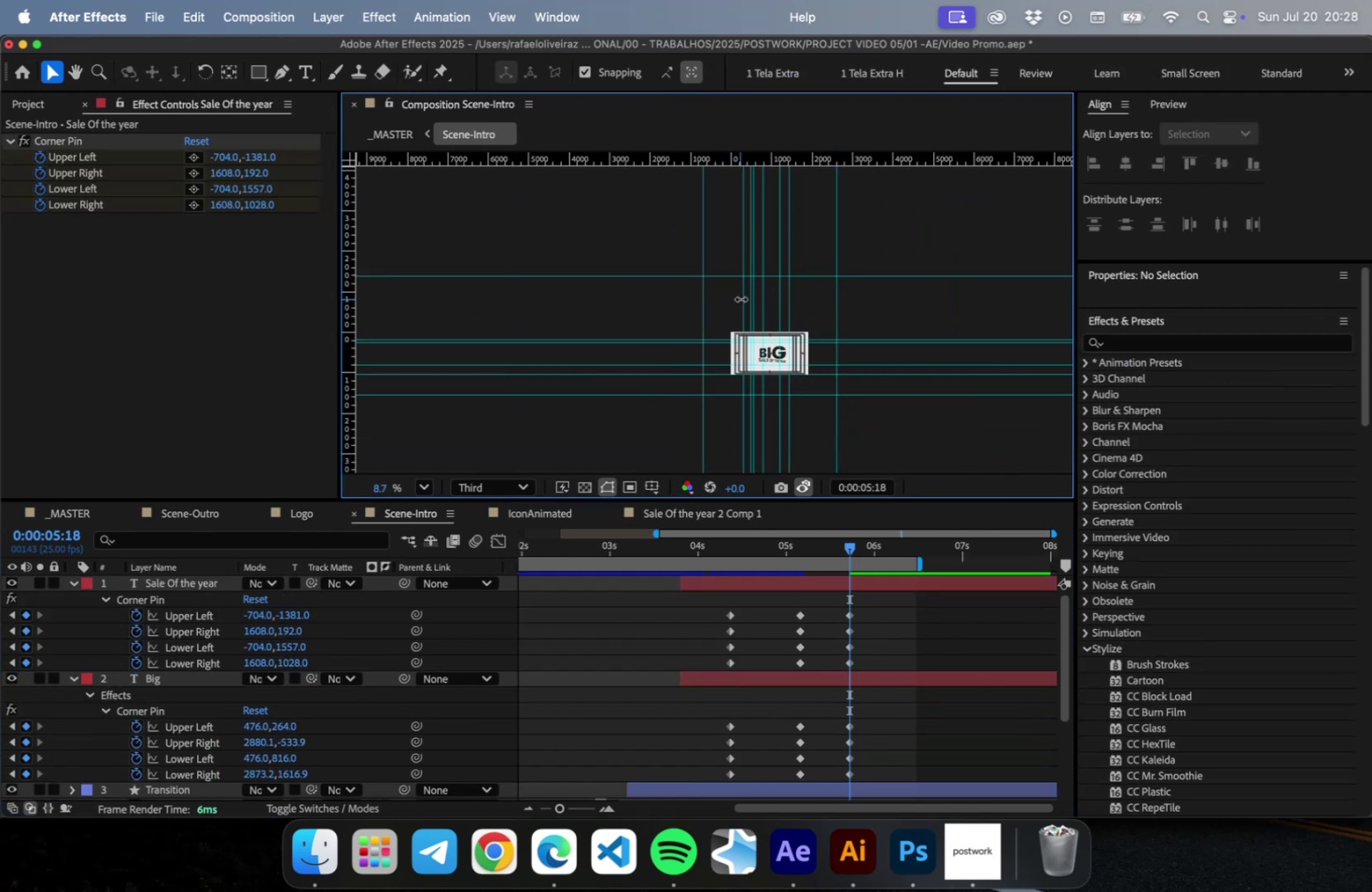 
left_click_drag(start_coordinate=[744, 300], to_coordinate=[280, 288])
 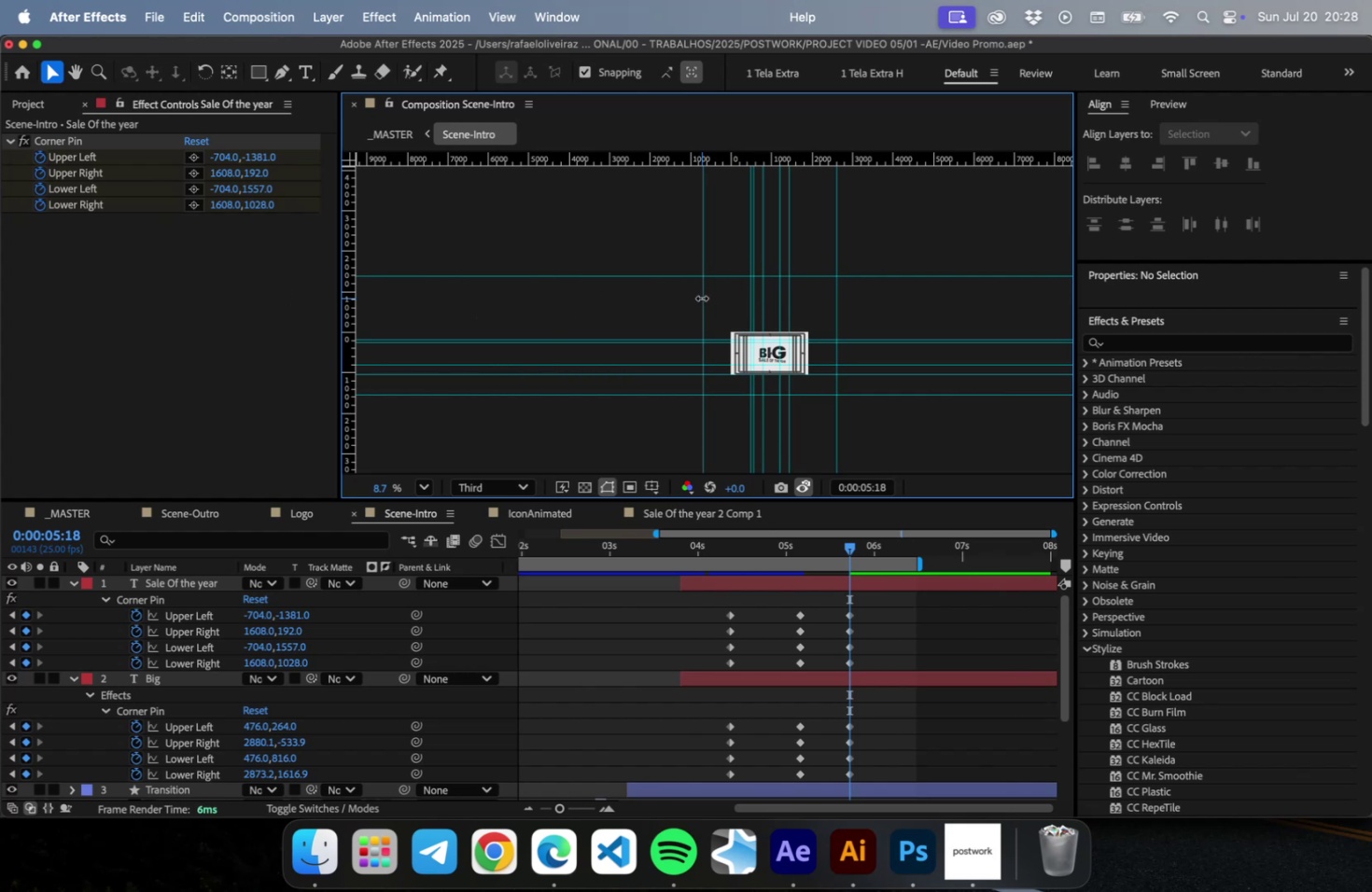 
left_click_drag(start_coordinate=[701, 298], to_coordinate=[205, 292])
 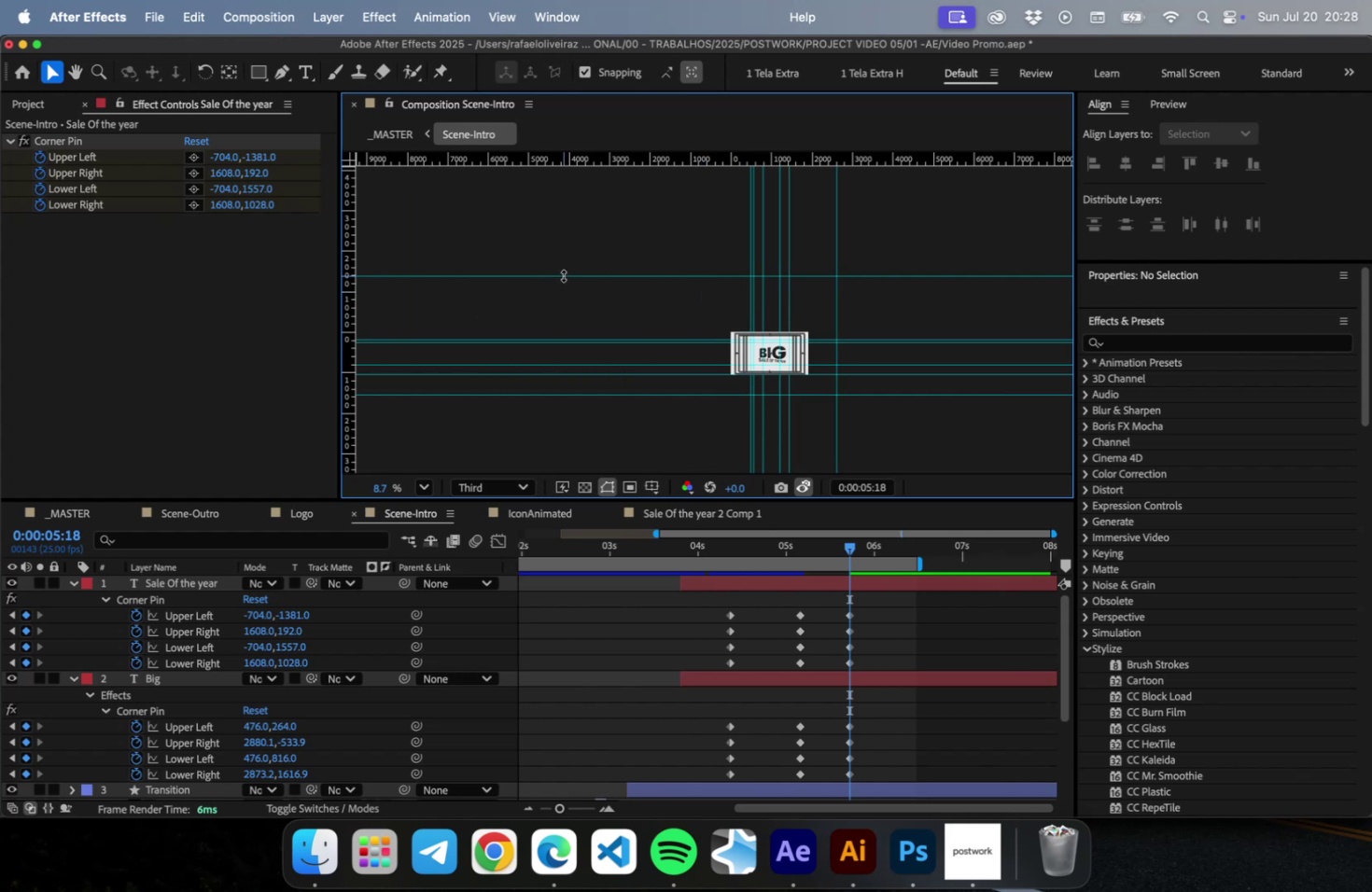 
left_click_drag(start_coordinate=[563, 275], to_coordinate=[601, 35])
 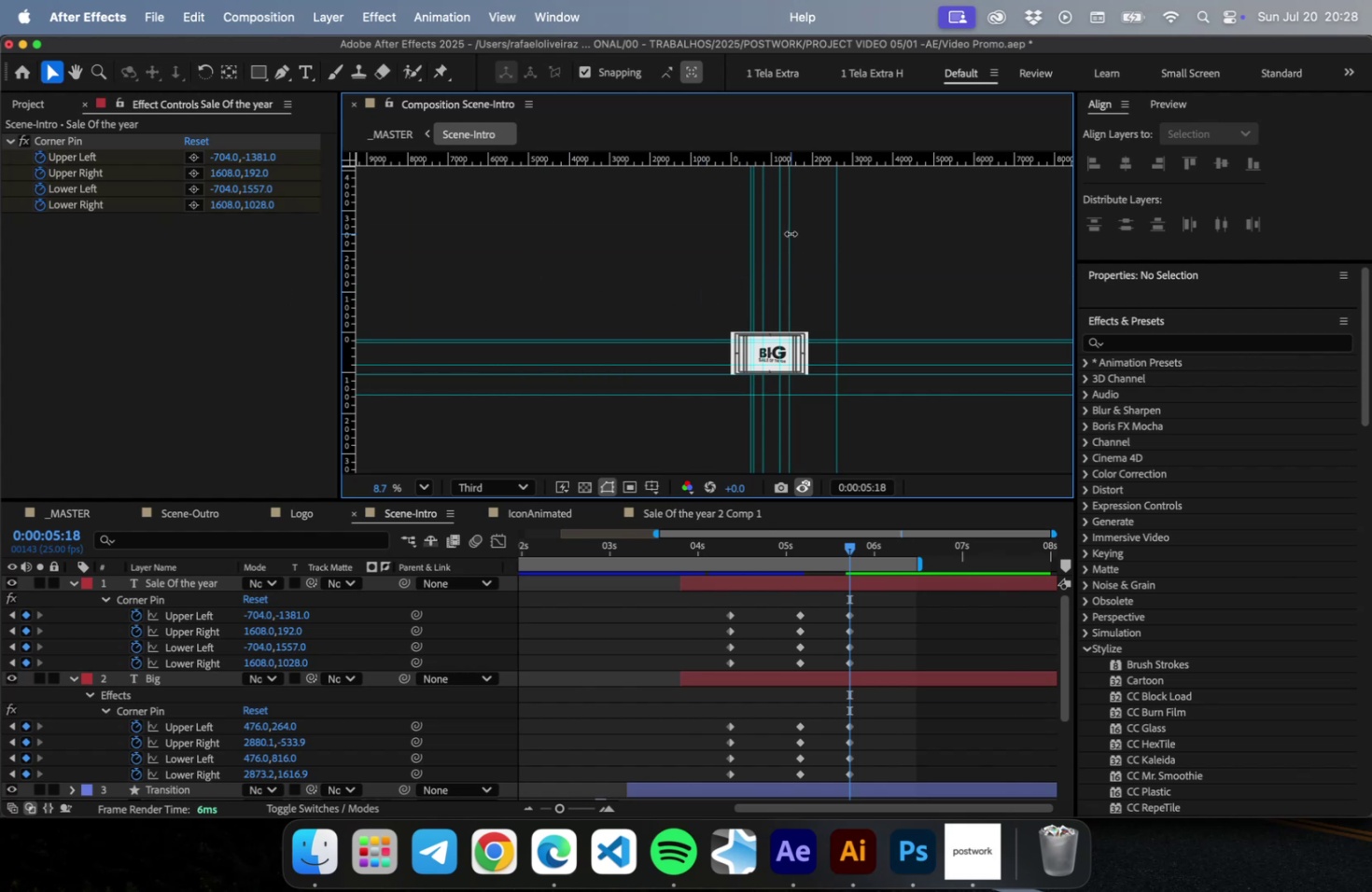 
left_click_drag(start_coordinate=[790, 233], to_coordinate=[245, 232])
 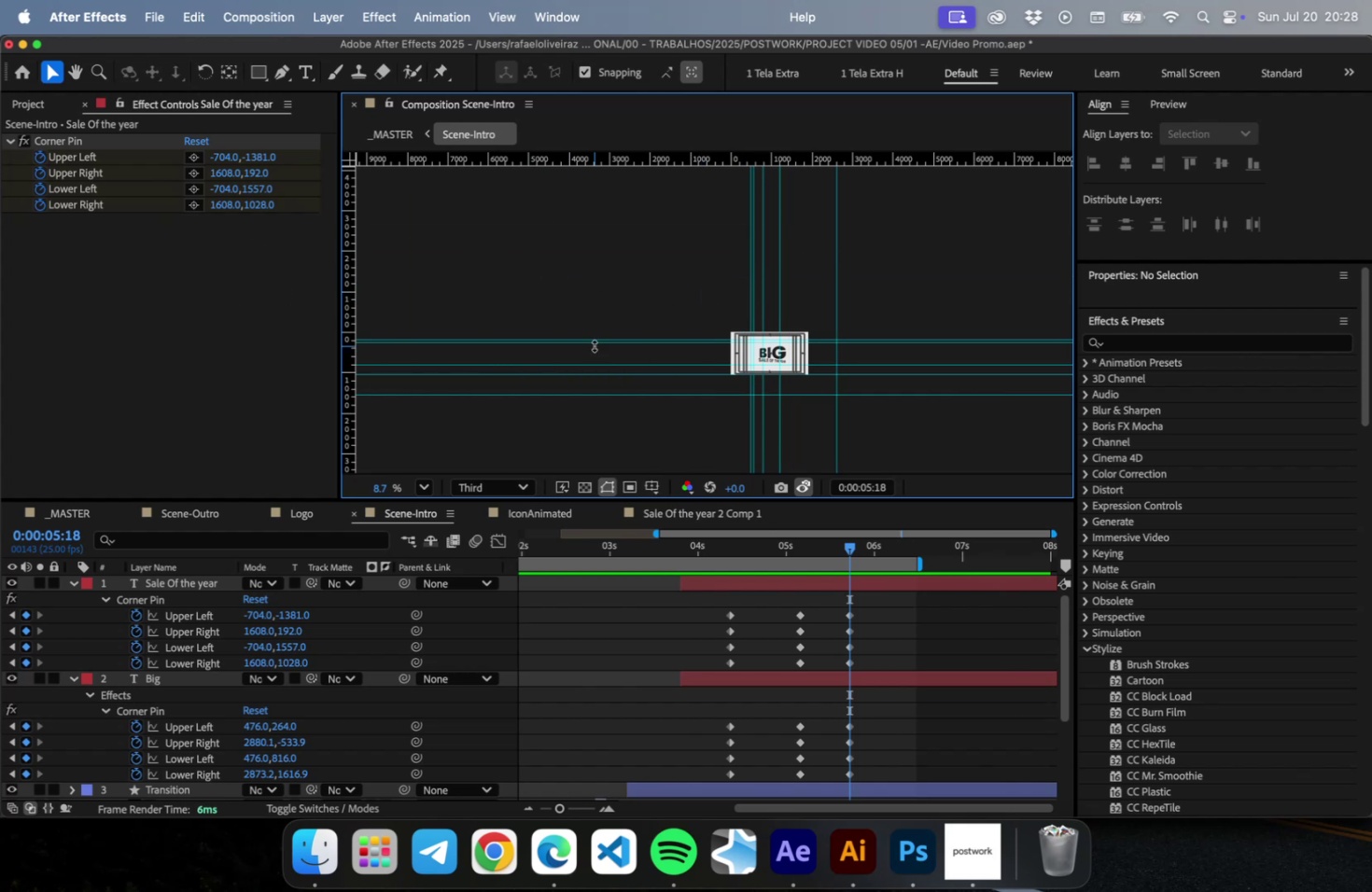 
left_click_drag(start_coordinate=[593, 342], to_coordinate=[595, 68])
 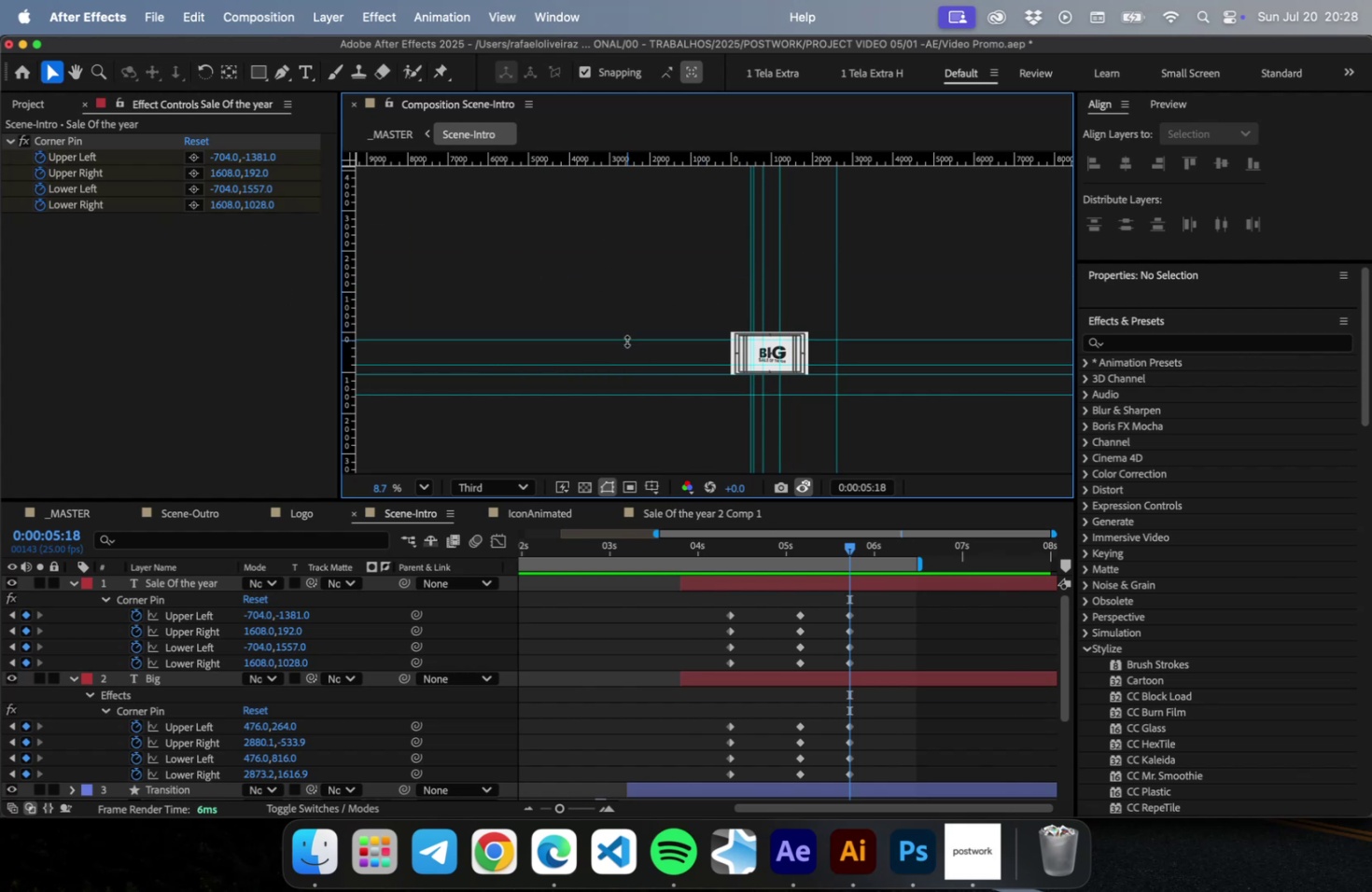 
left_click_drag(start_coordinate=[625, 341], to_coordinate=[597, 90])
 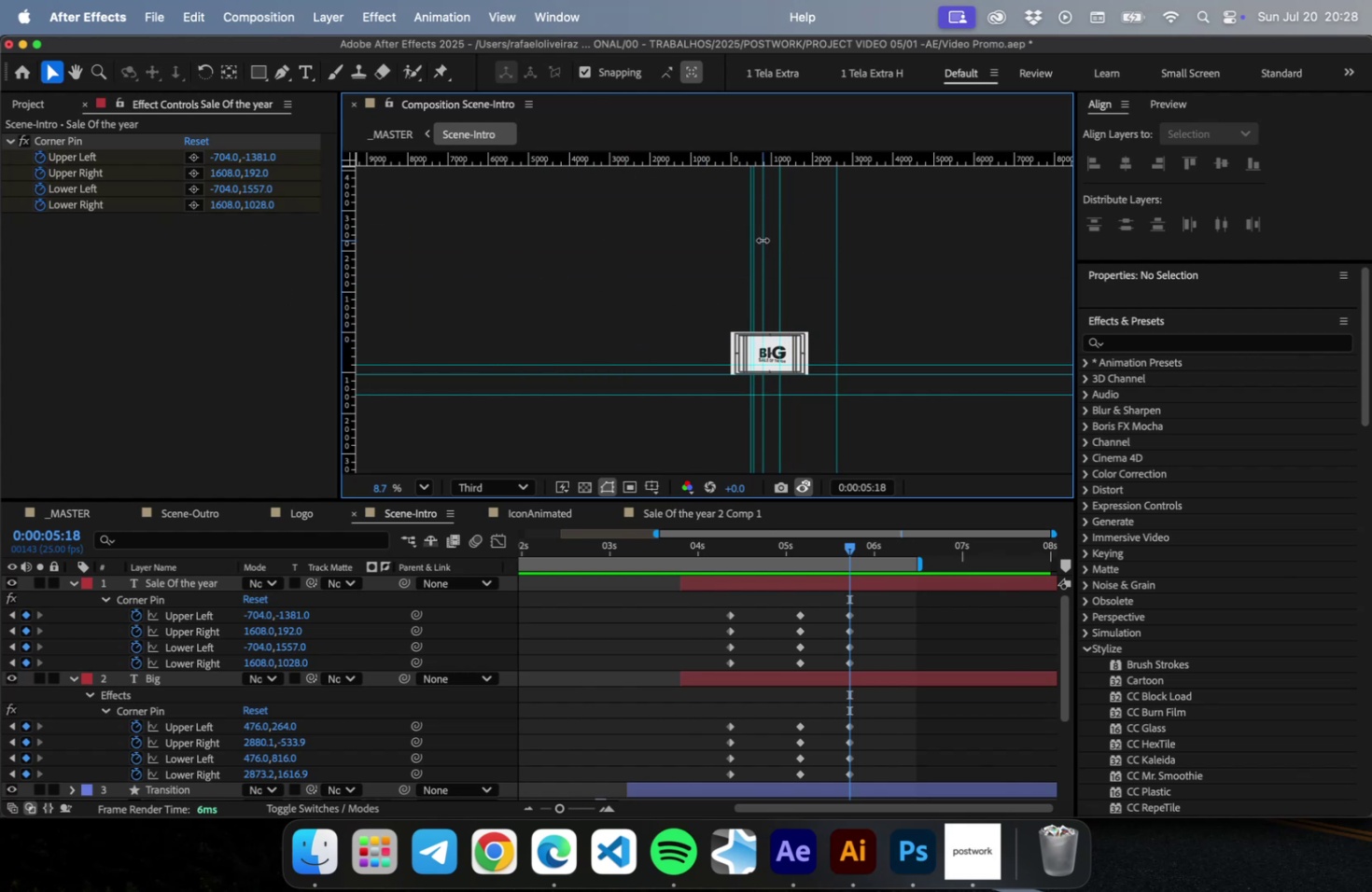 
left_click_drag(start_coordinate=[762, 240], to_coordinate=[233, 216])
 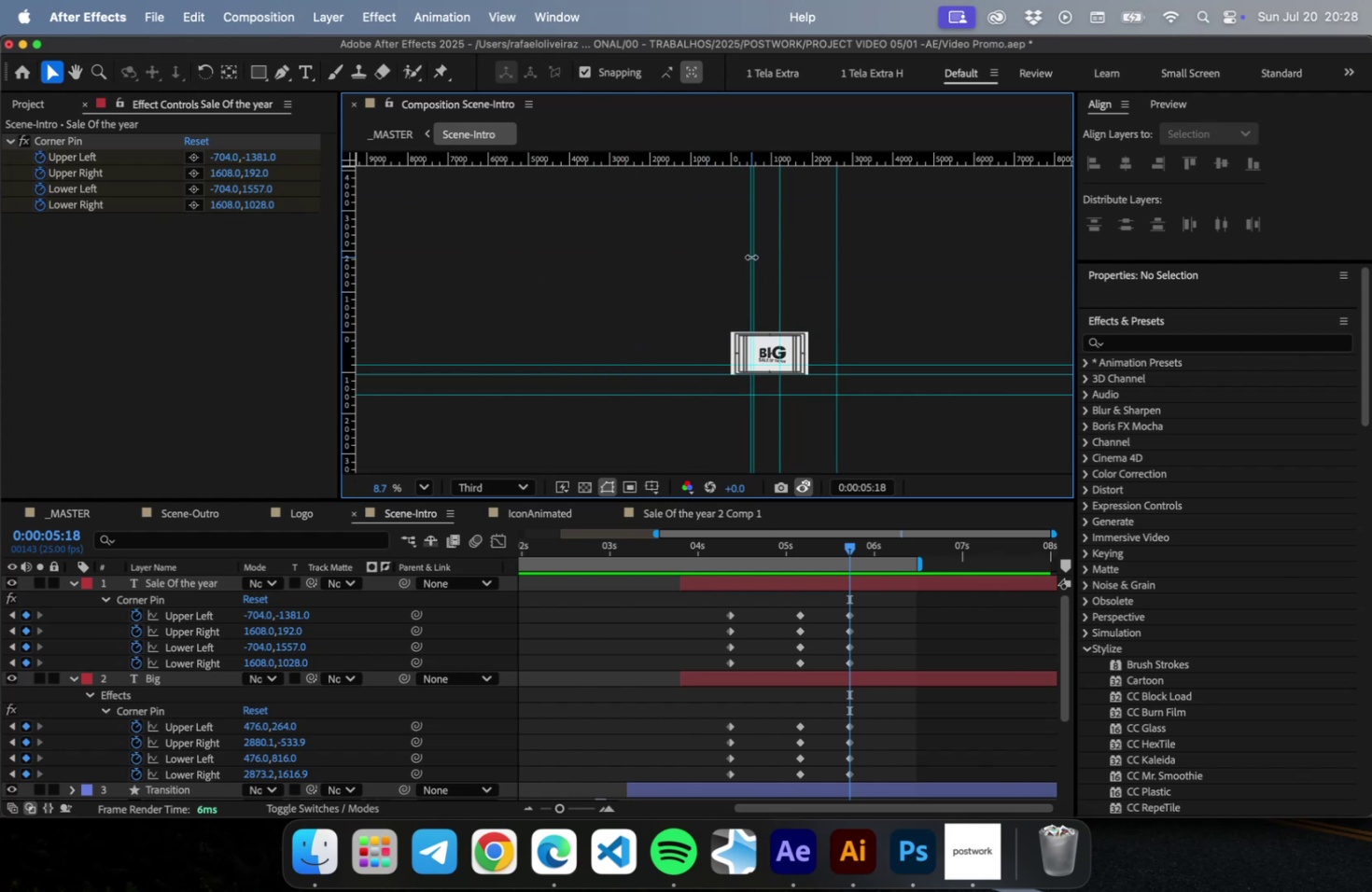 
left_click_drag(start_coordinate=[750, 257], to_coordinate=[419, 236])
 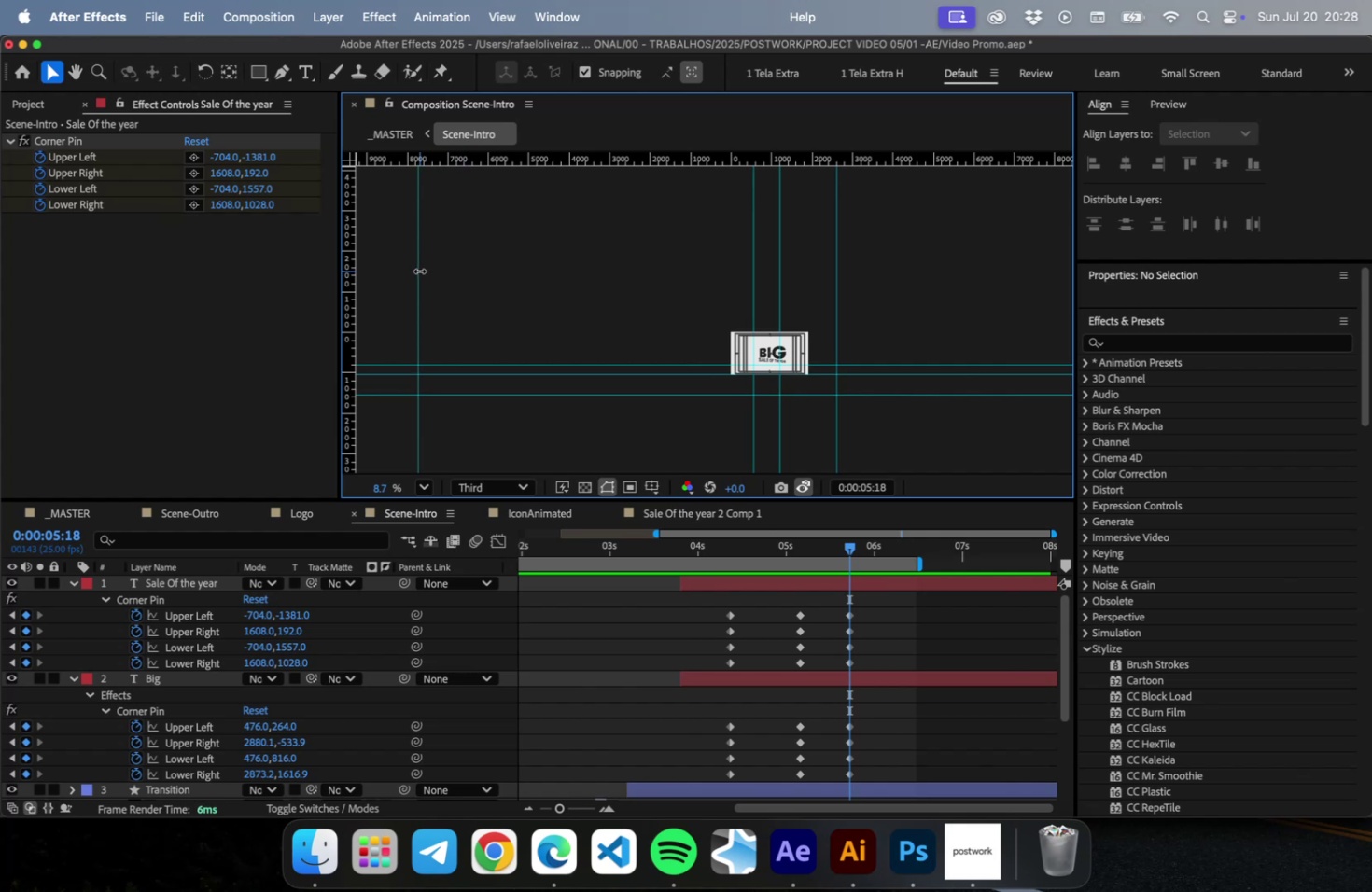 
left_click_drag(start_coordinate=[418, 271], to_coordinate=[153, 265])
 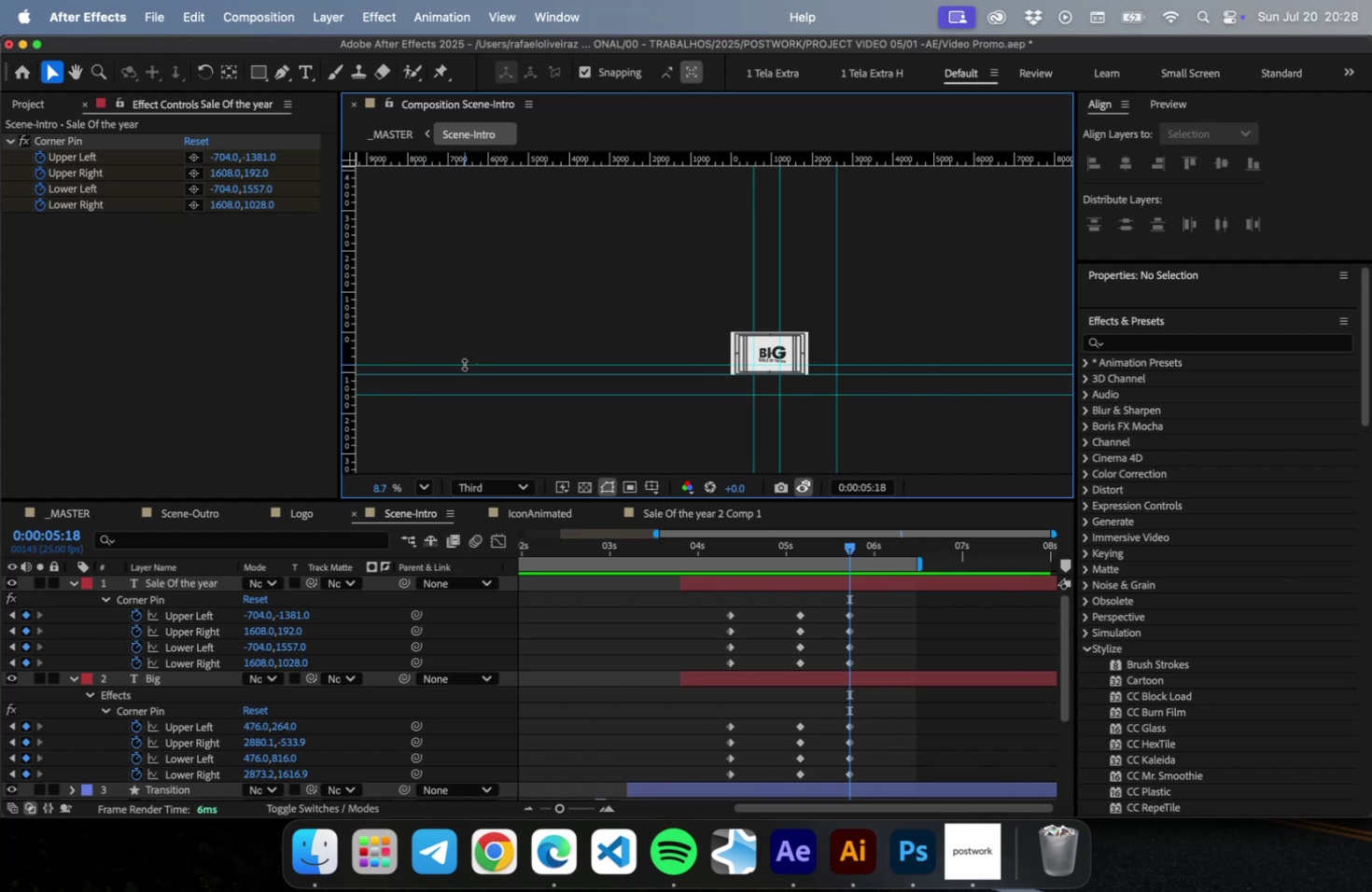 
left_click_drag(start_coordinate=[464, 364], to_coordinate=[469, 116])
 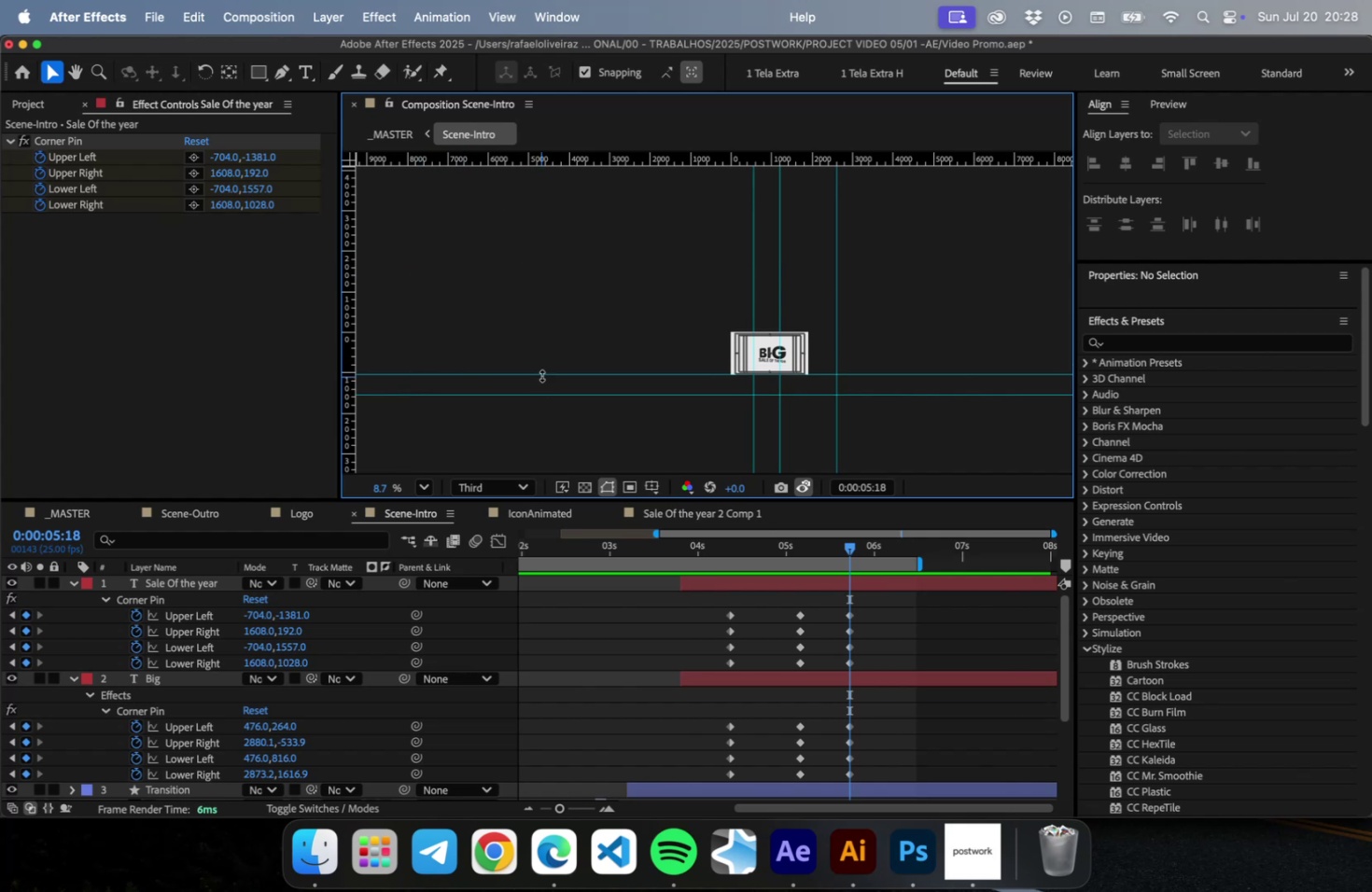 
left_click_drag(start_coordinate=[541, 375], to_coordinate=[511, 113])
 